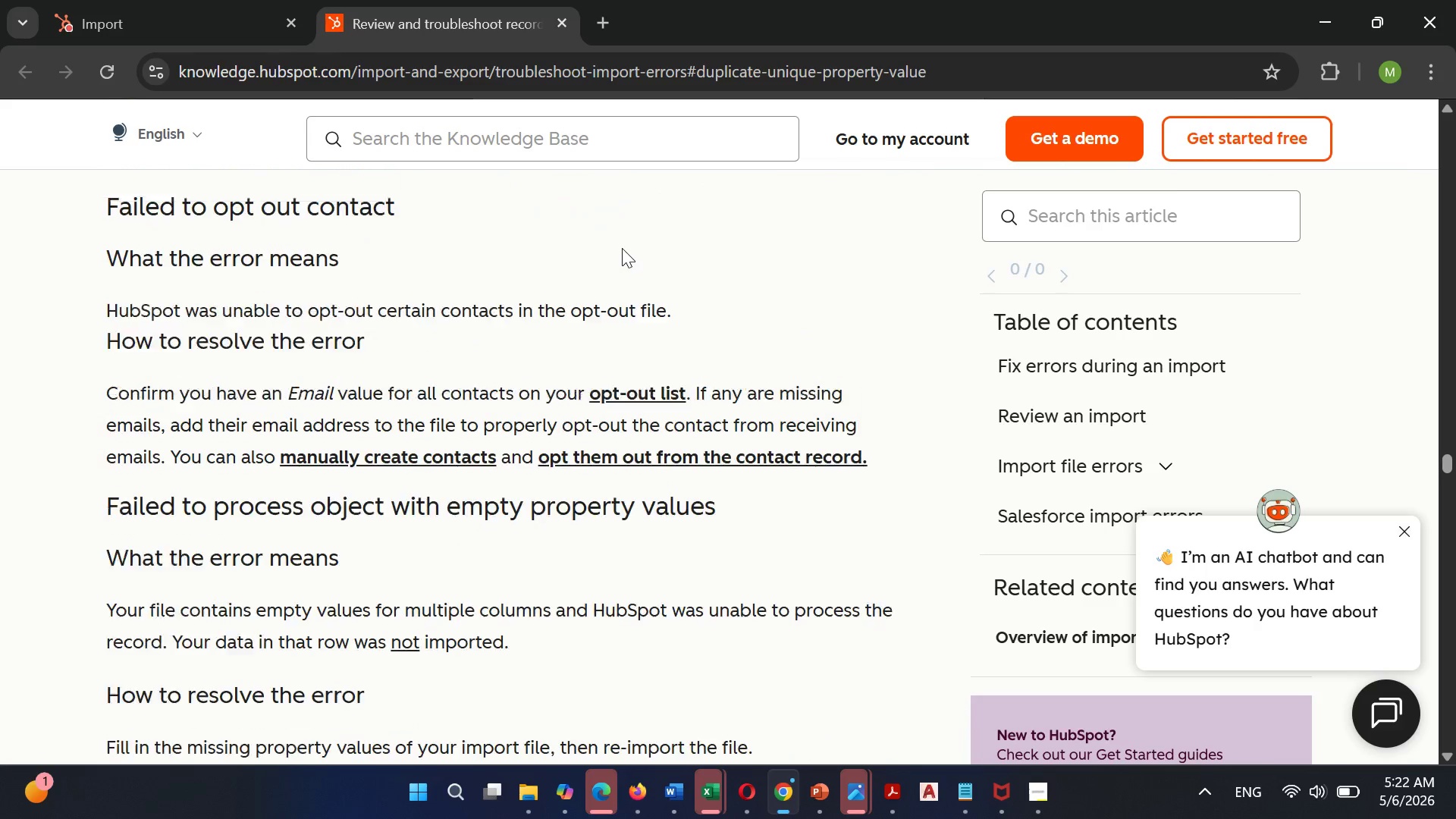 
scroll: coordinate [622, 248], scroll_direction: none, amount: 0.0
 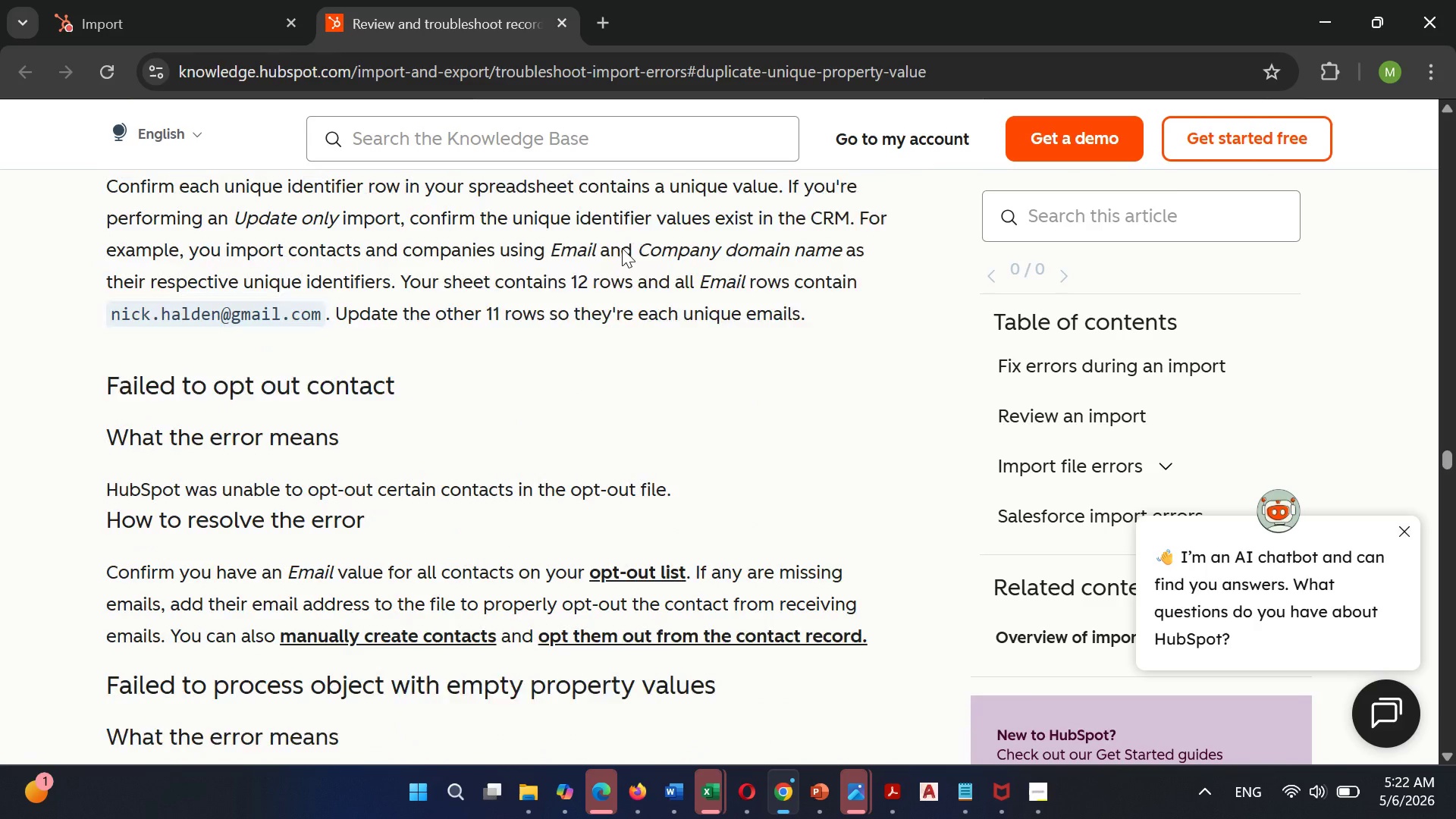 
scroll: coordinate [622, 248], scroll_direction: up, amount: 1.0
 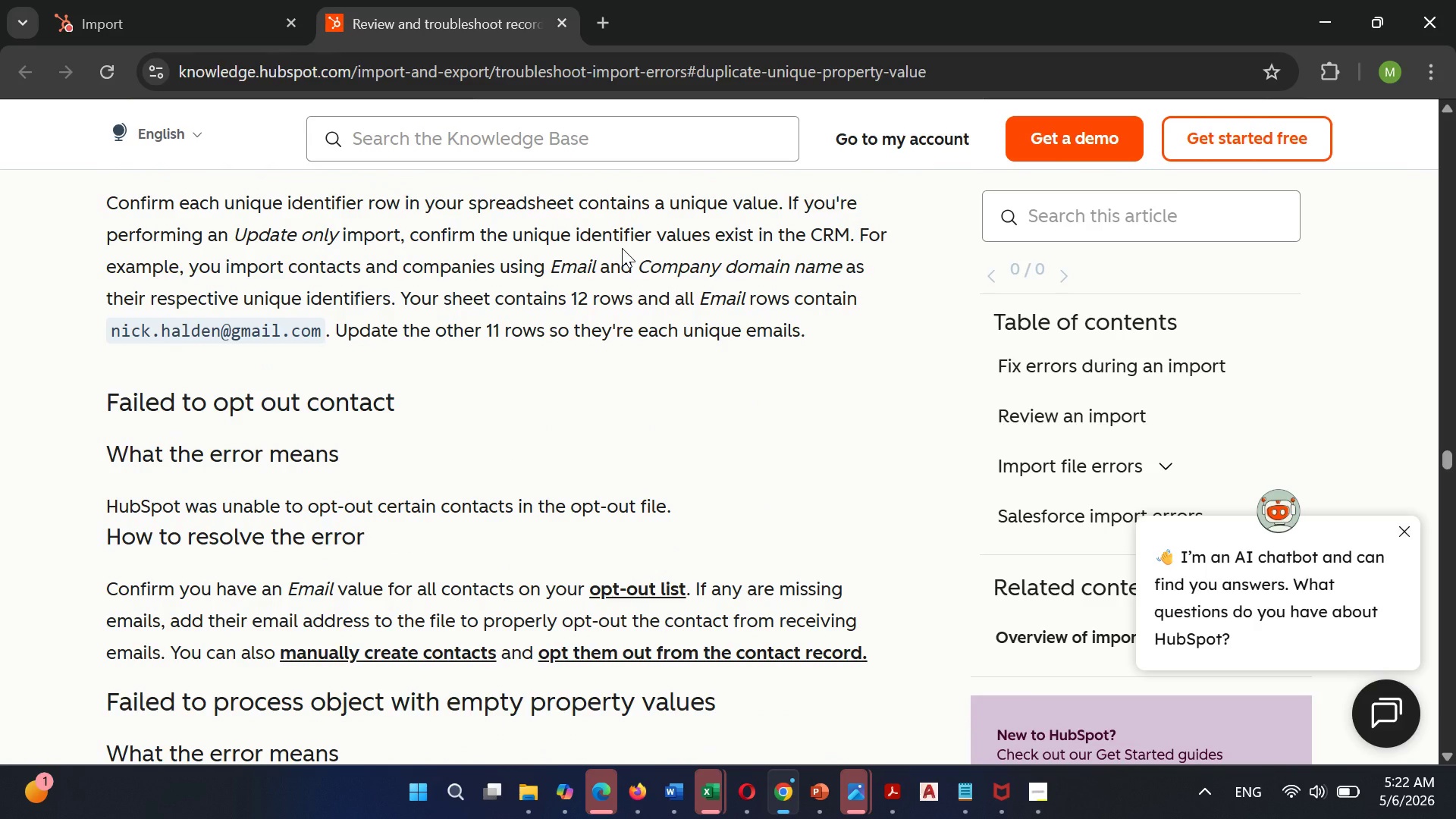 
scroll: coordinate [622, 248], scroll_direction: none, amount: 0.0
 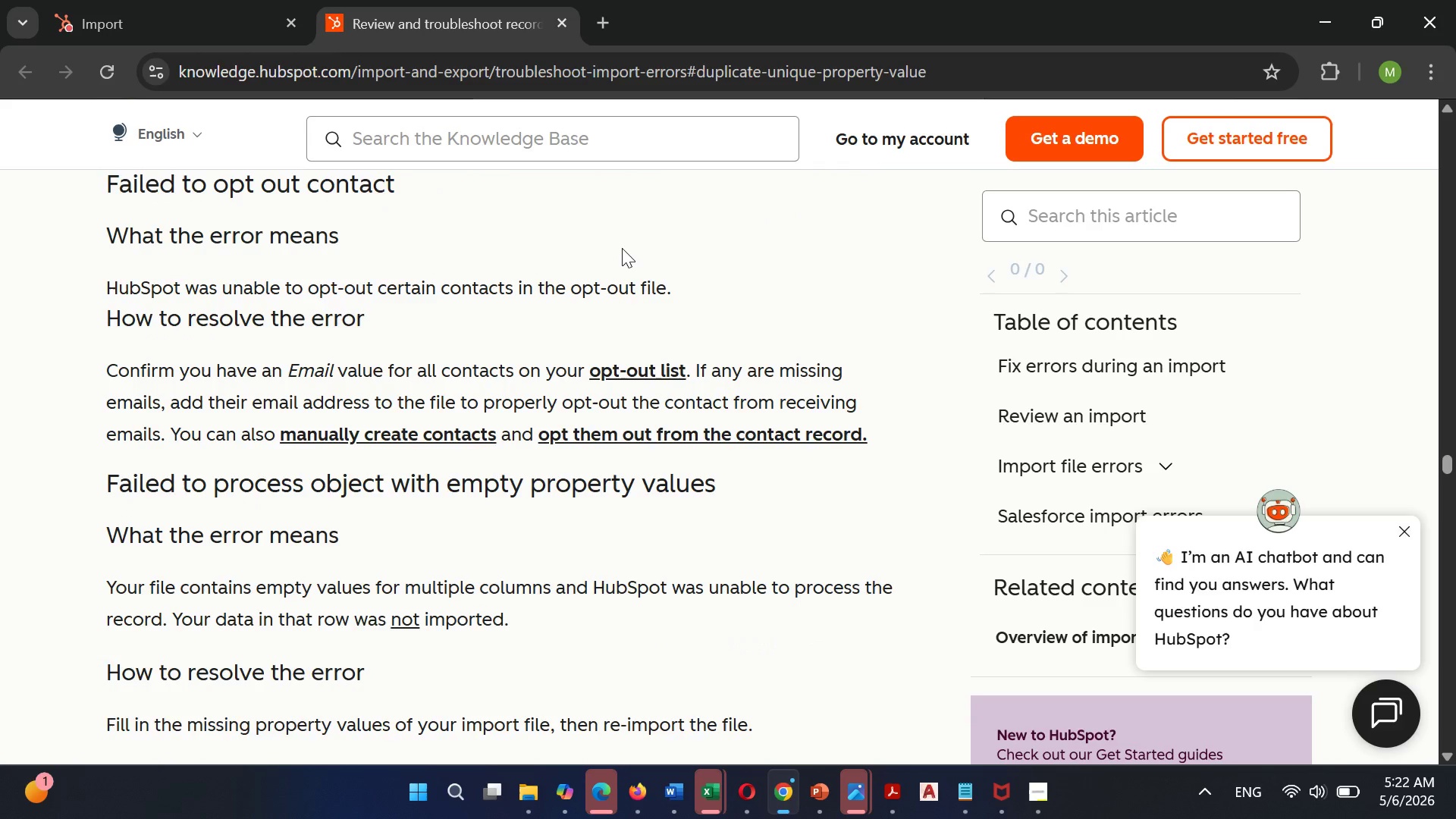 
scroll: coordinate [630, 234], scroll_direction: down, amount: 8.0
 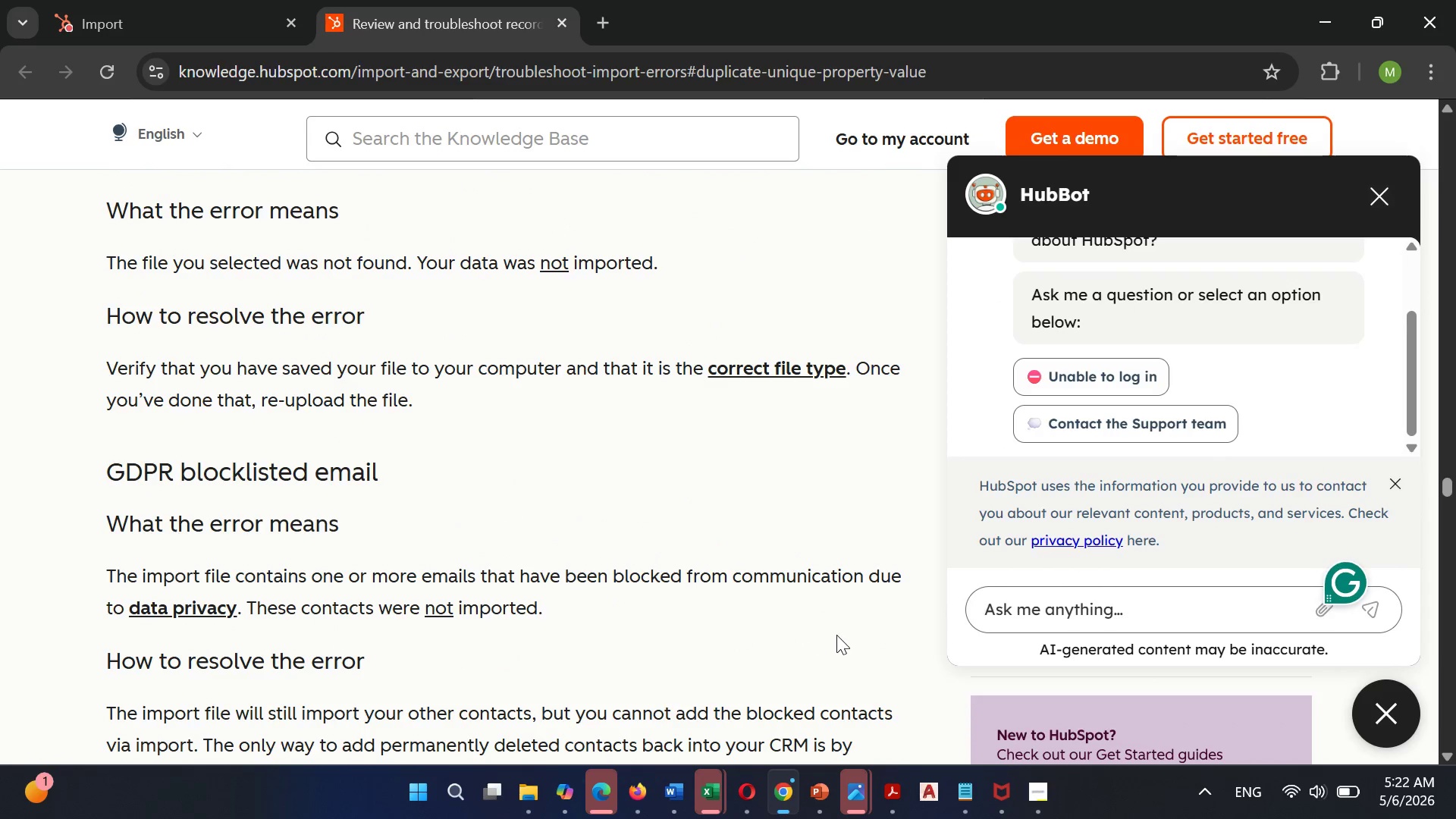 
mouse_move([736, 764])
 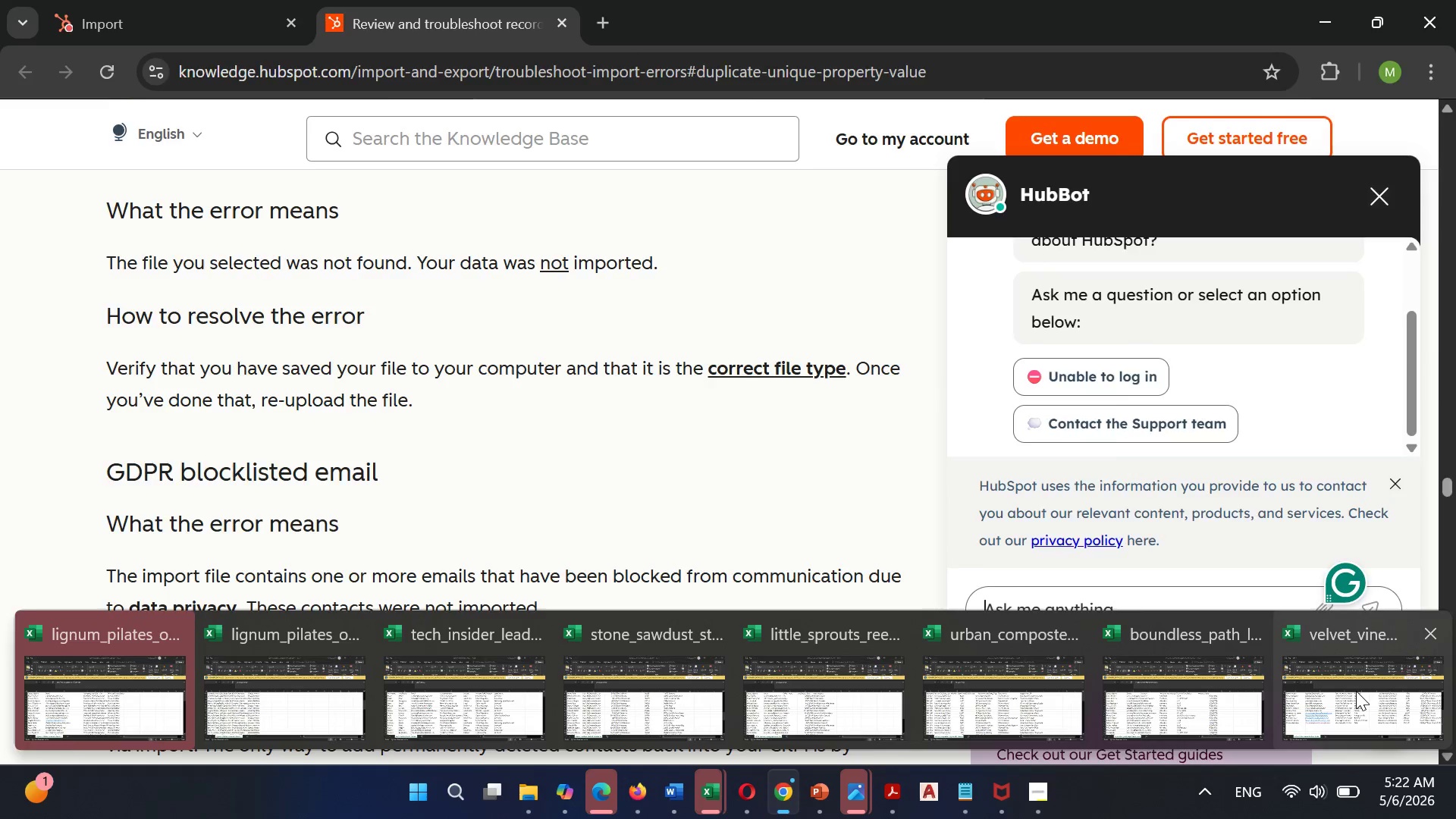 
left_click([1356, 691])
 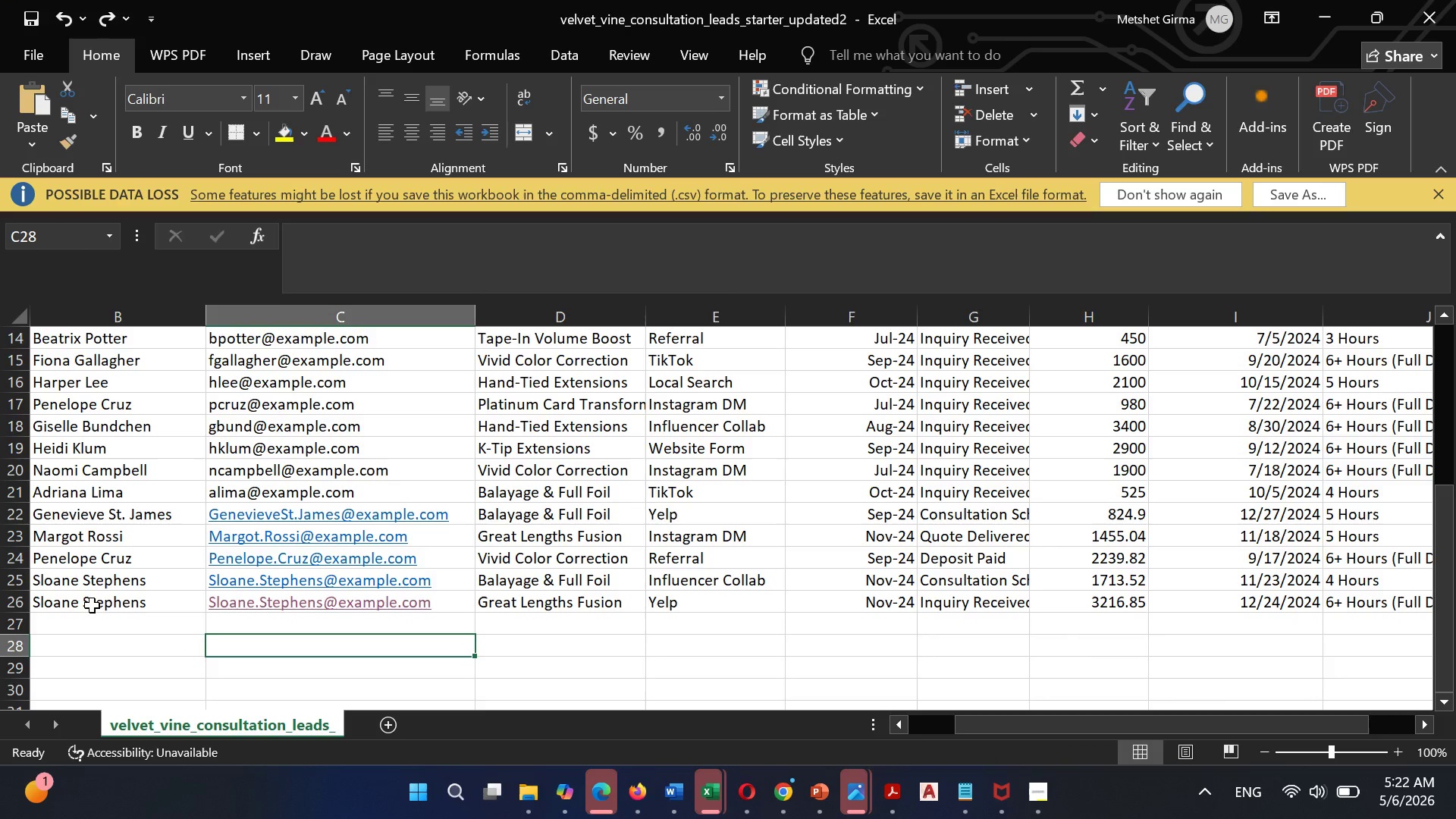 
left_click([92, 604])
 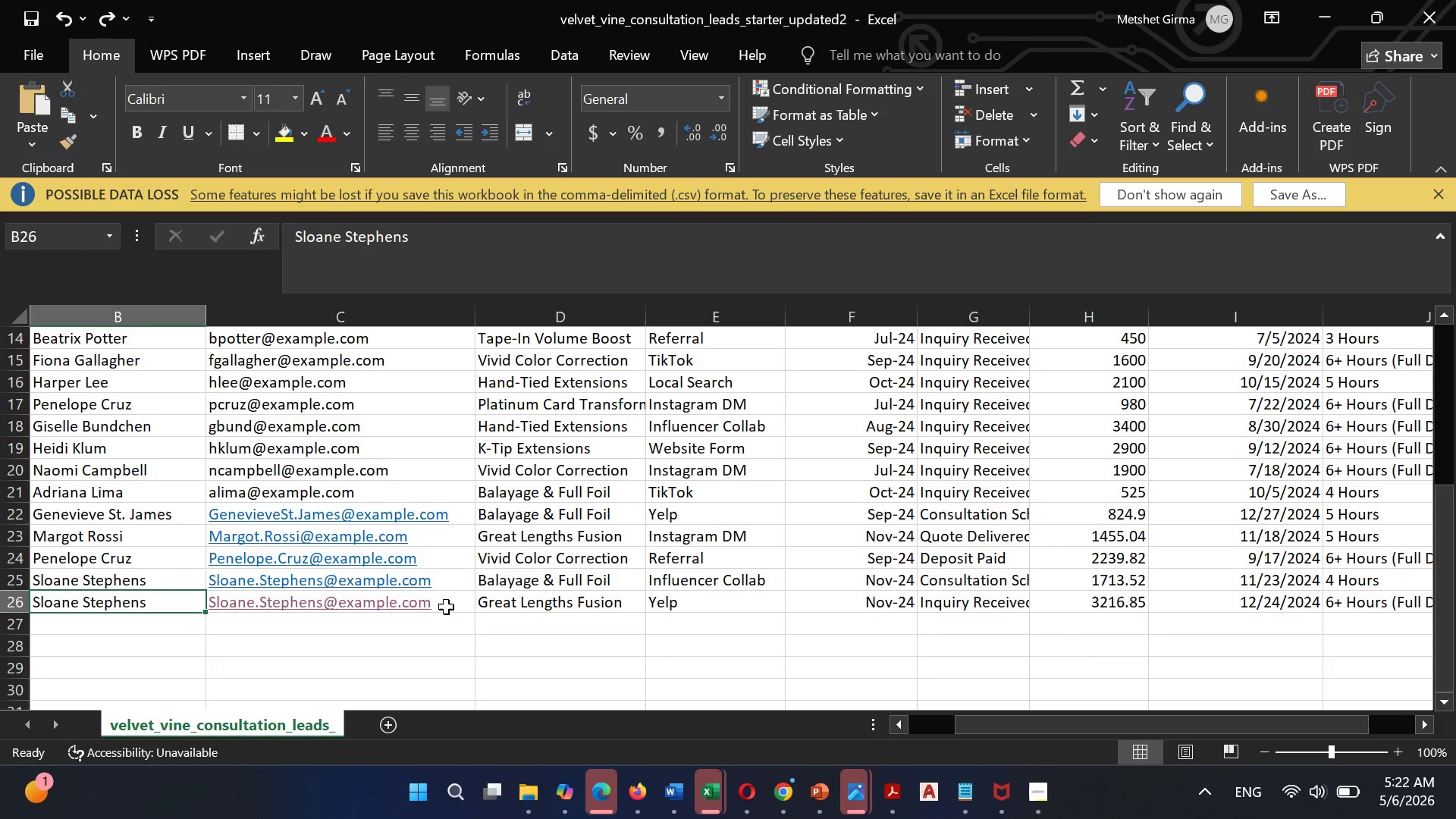 
left_click([459, 600])
 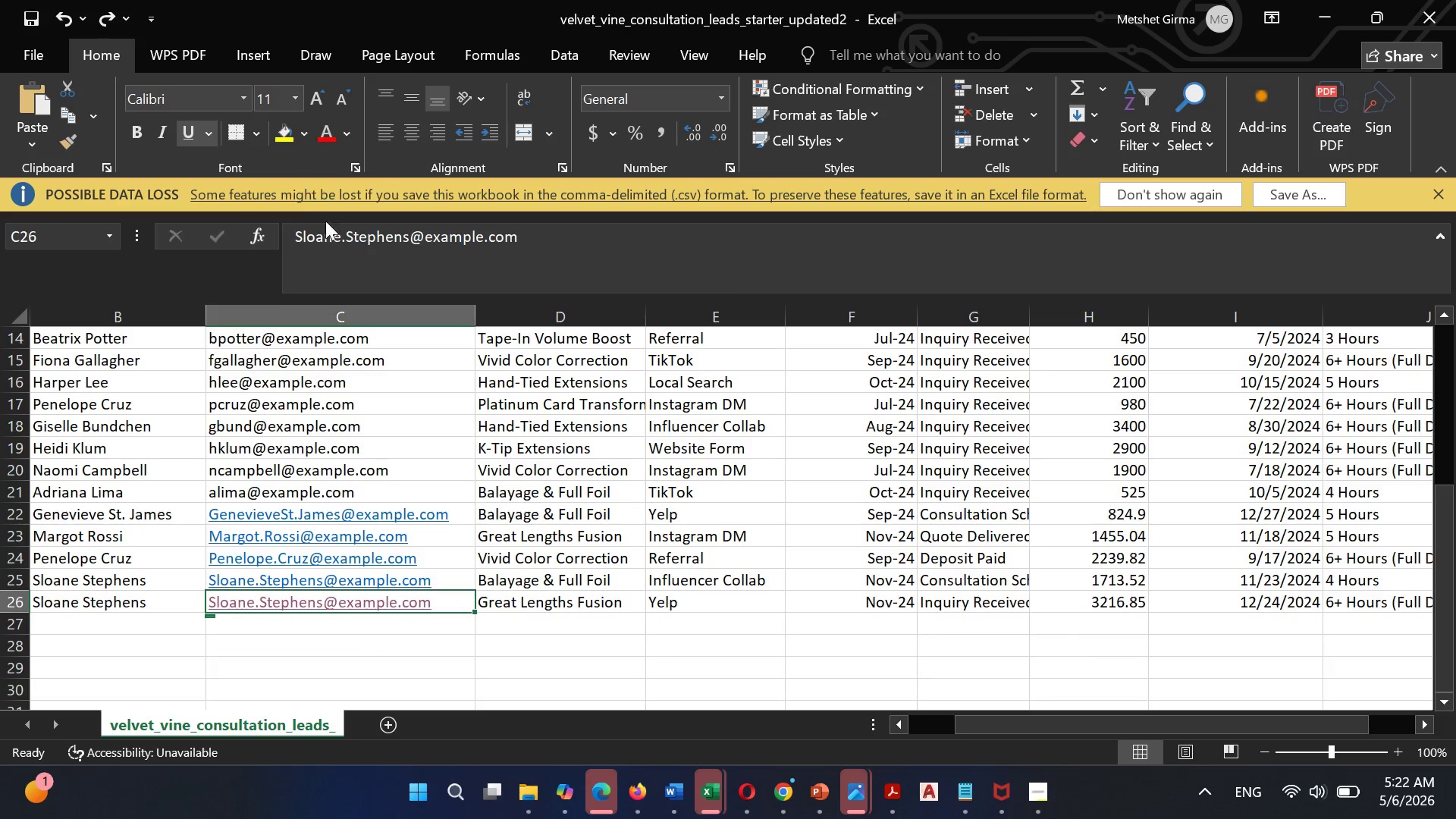 
left_click([393, 236])
 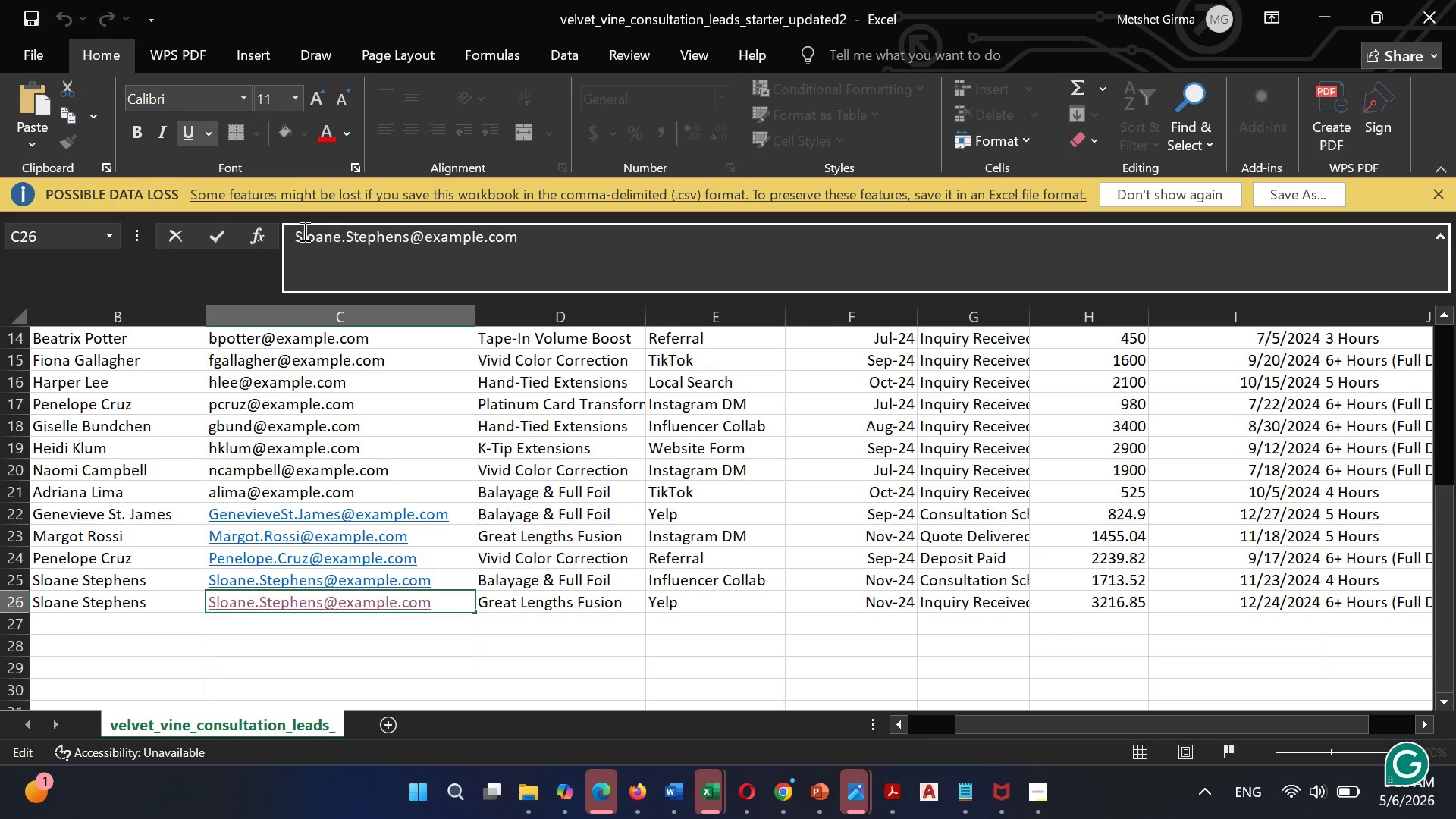 
left_click([295, 231])
 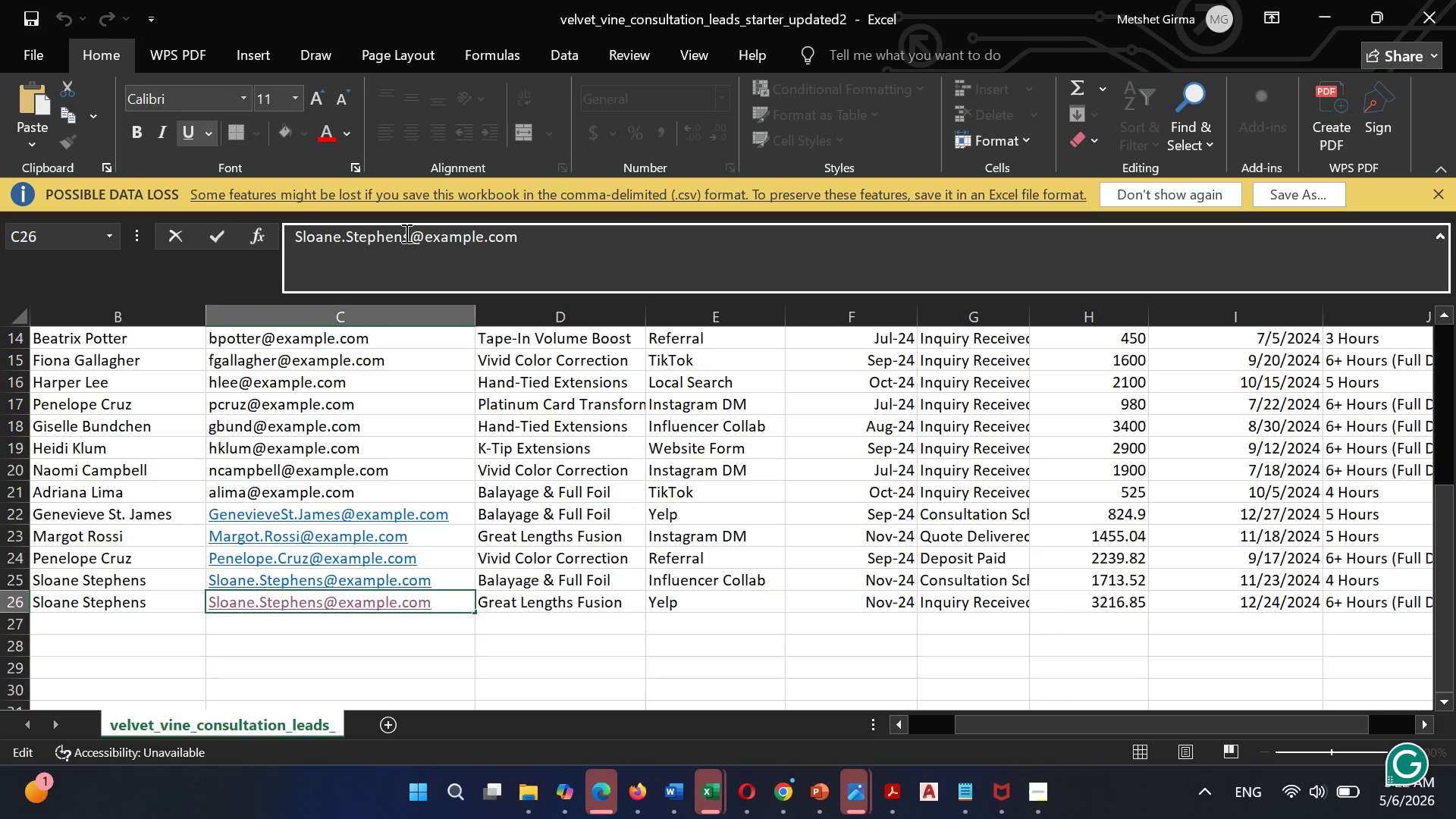 
left_click([406, 231])
 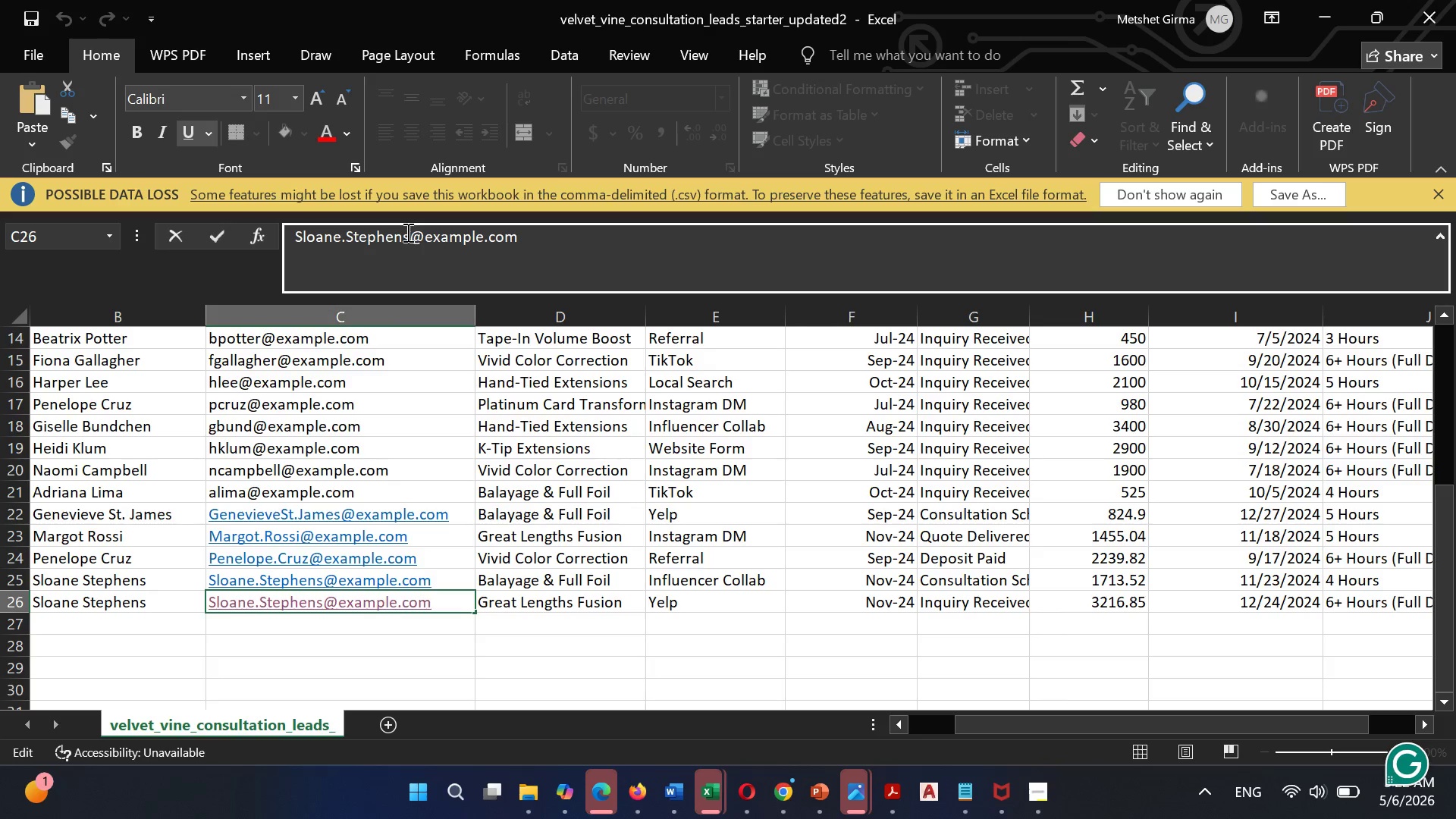 
key(2)
 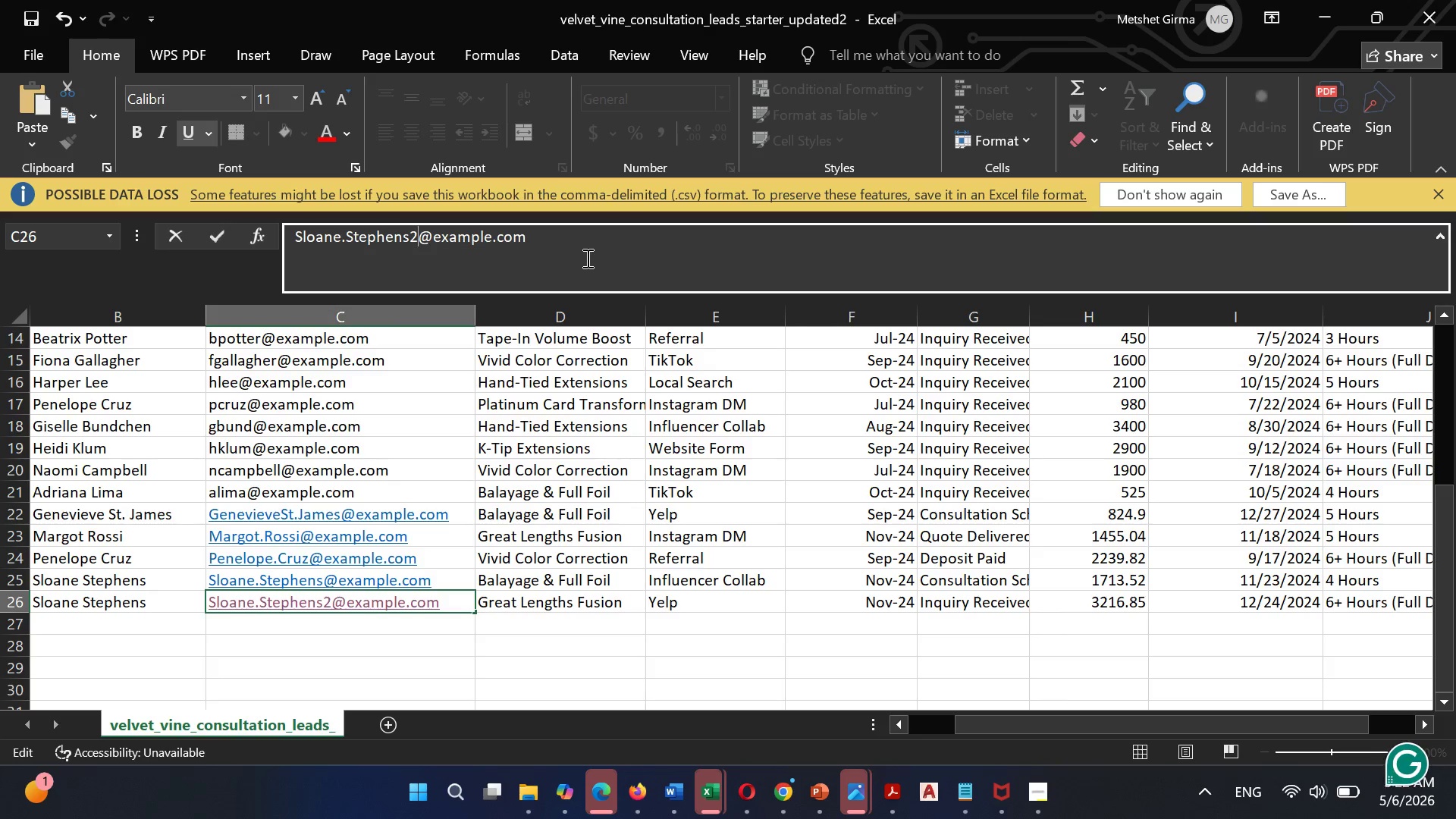 
left_click([586, 256])
 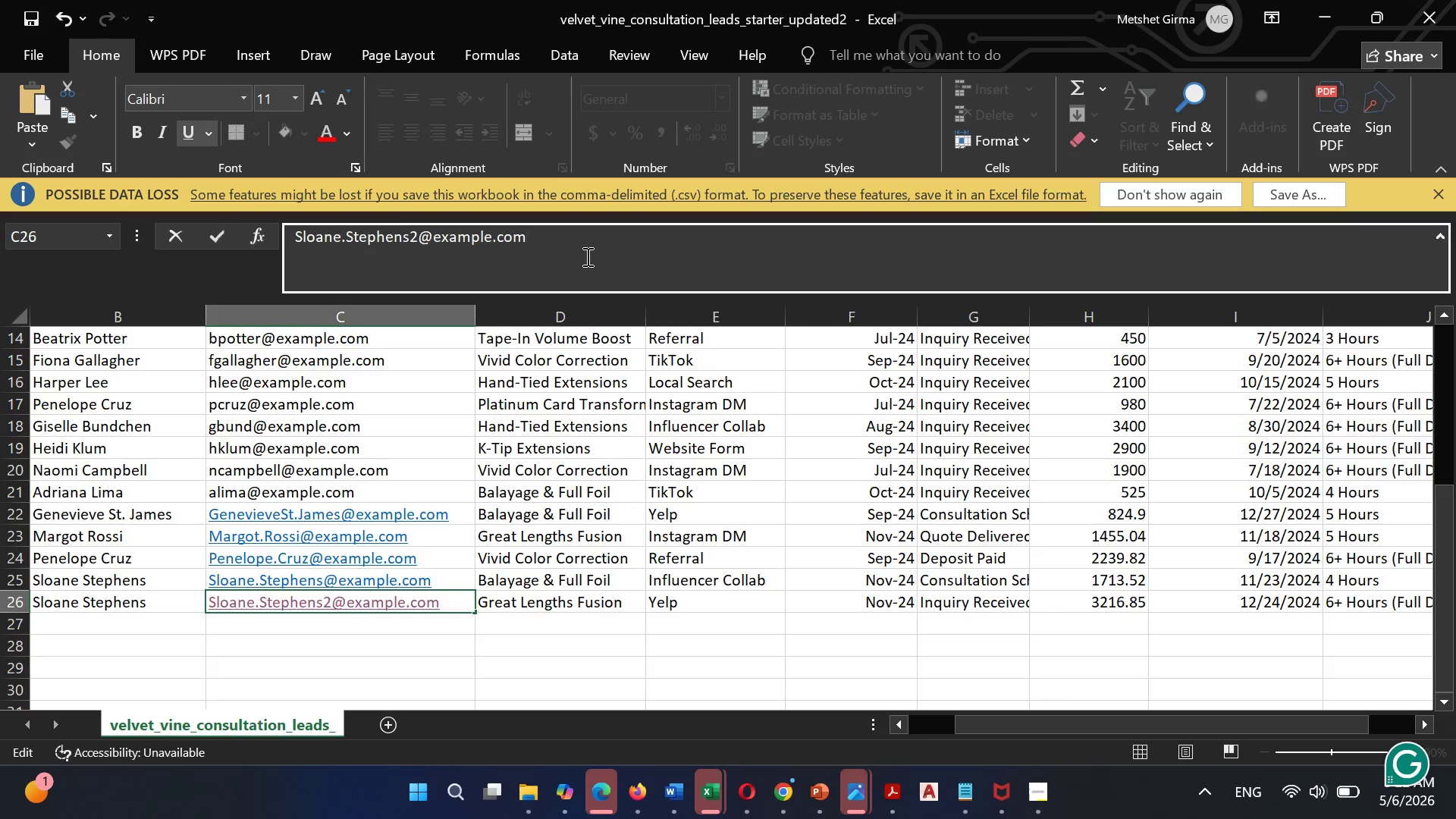 
left_click([586, 256])
 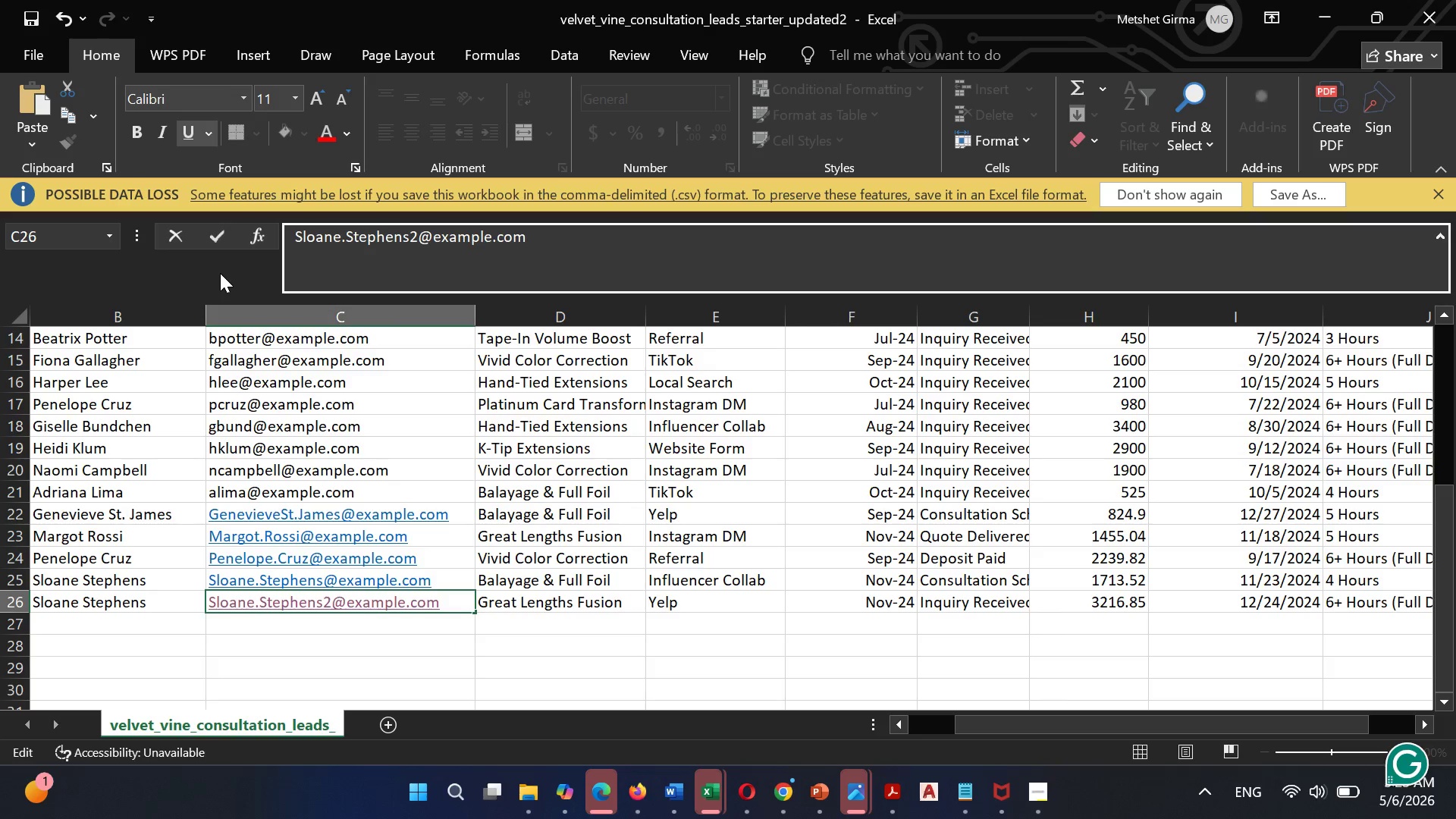 
left_click([220, 273])
 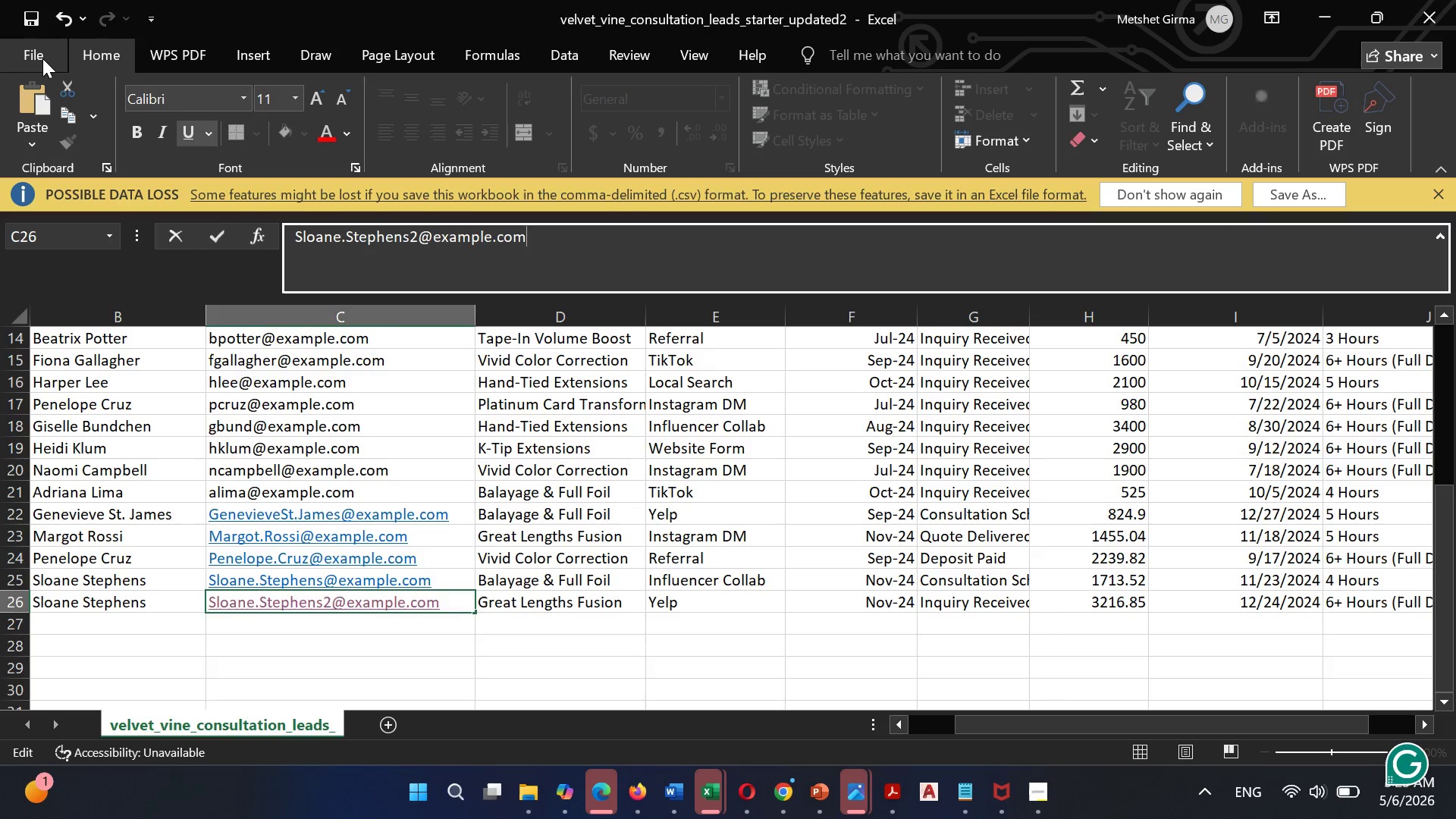 
left_click([42, 58])
 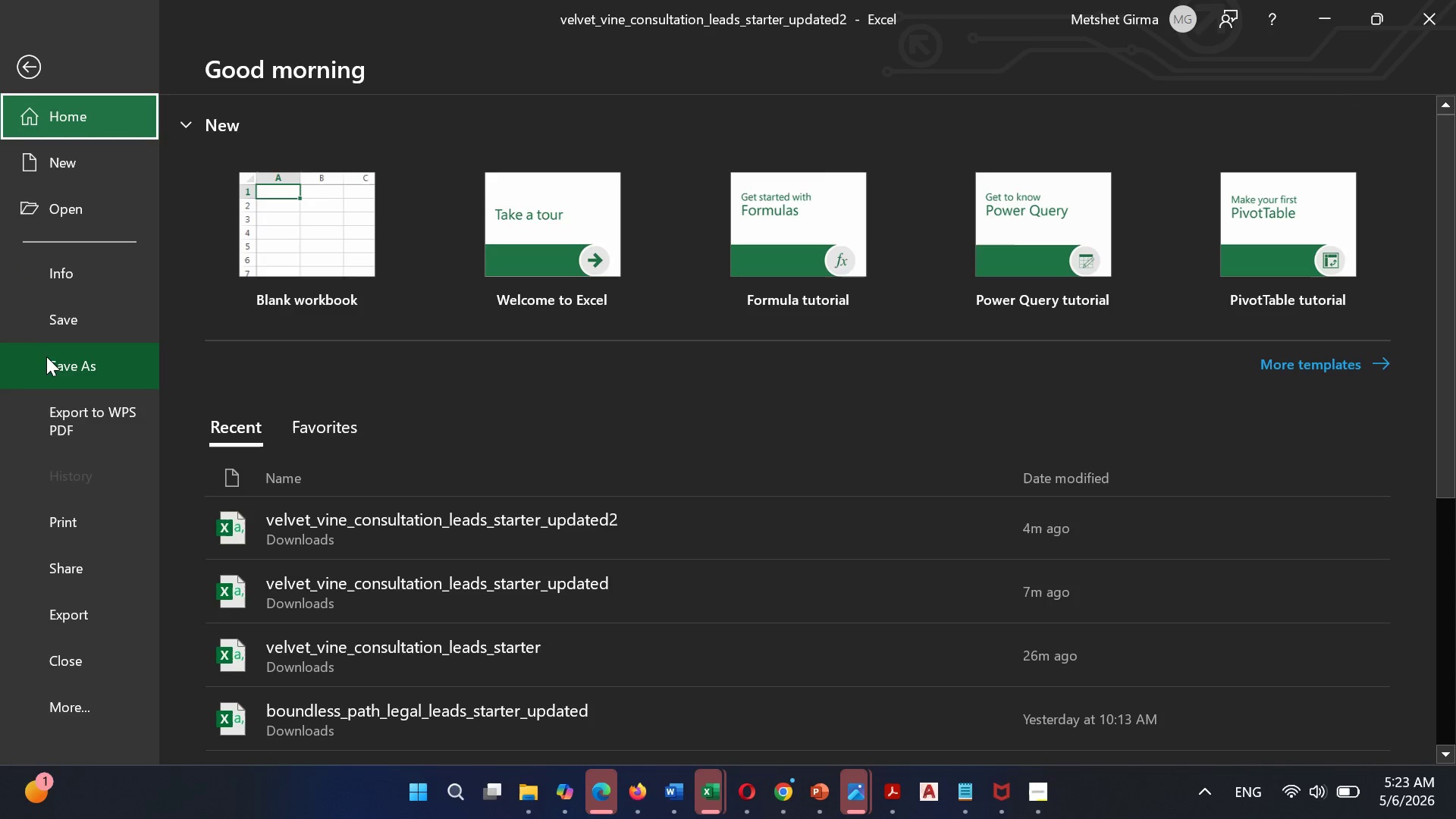 
left_click([48, 362])
 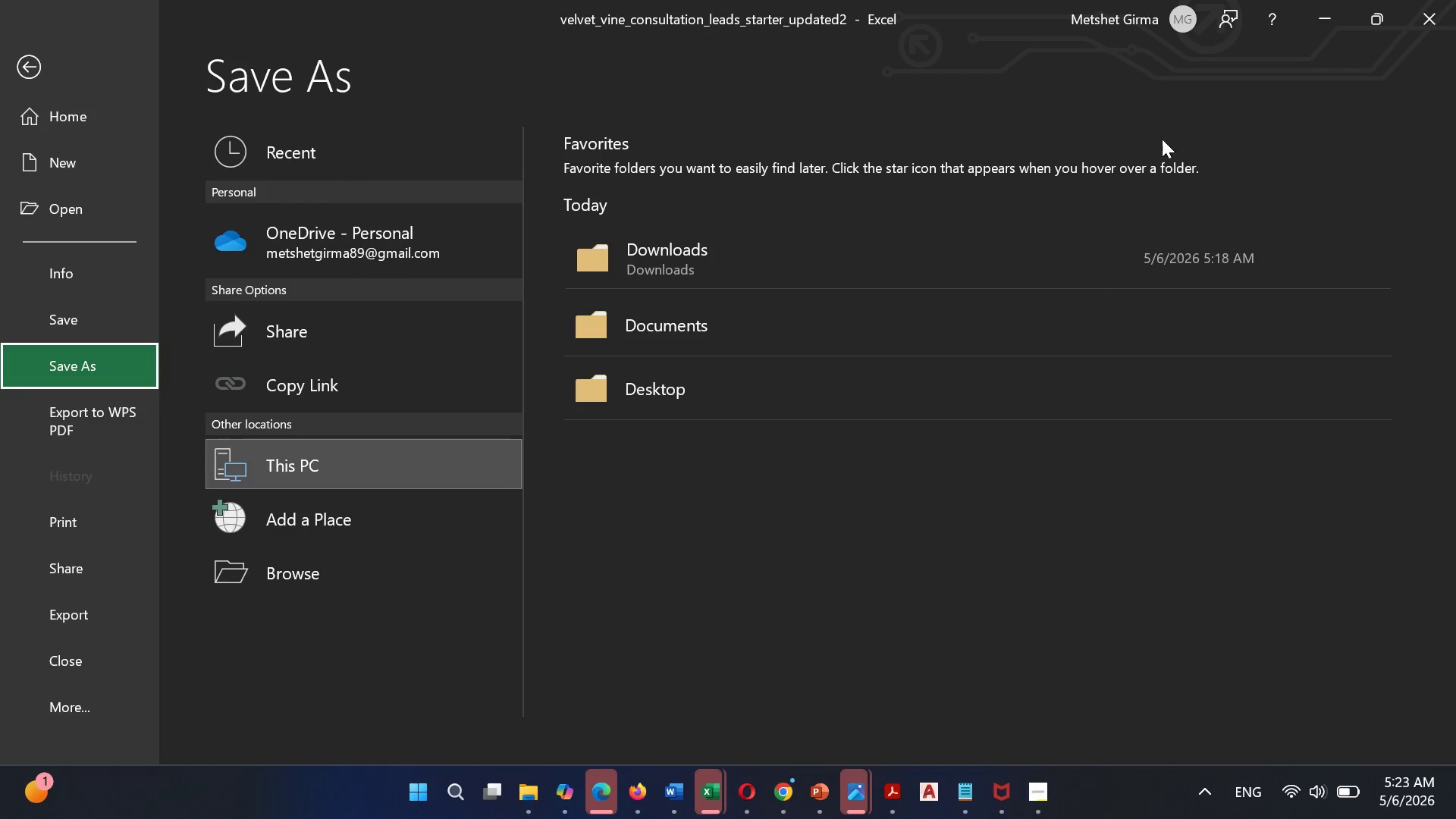 
left_click([905, 231])
 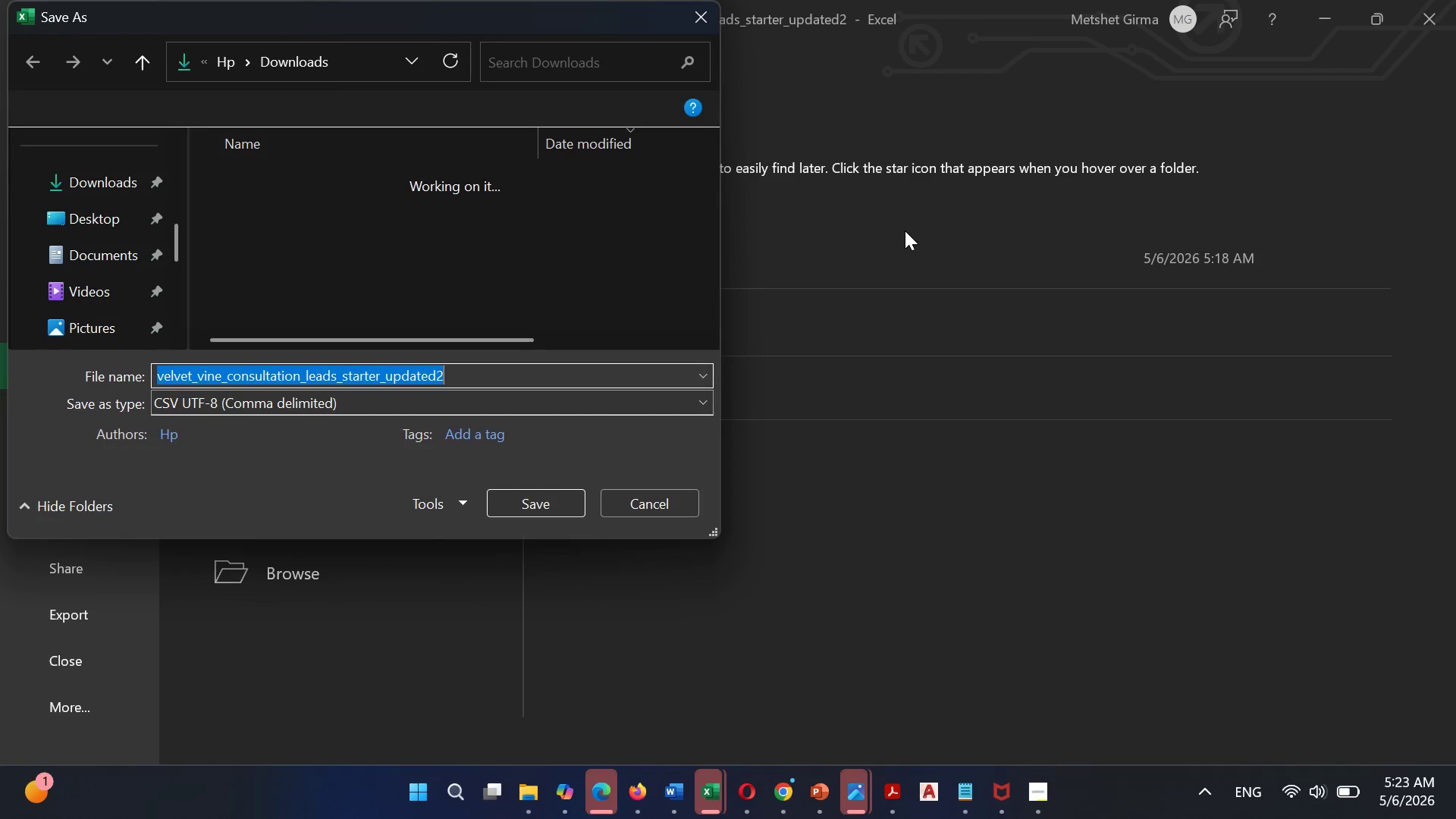 
wait(5.34)
 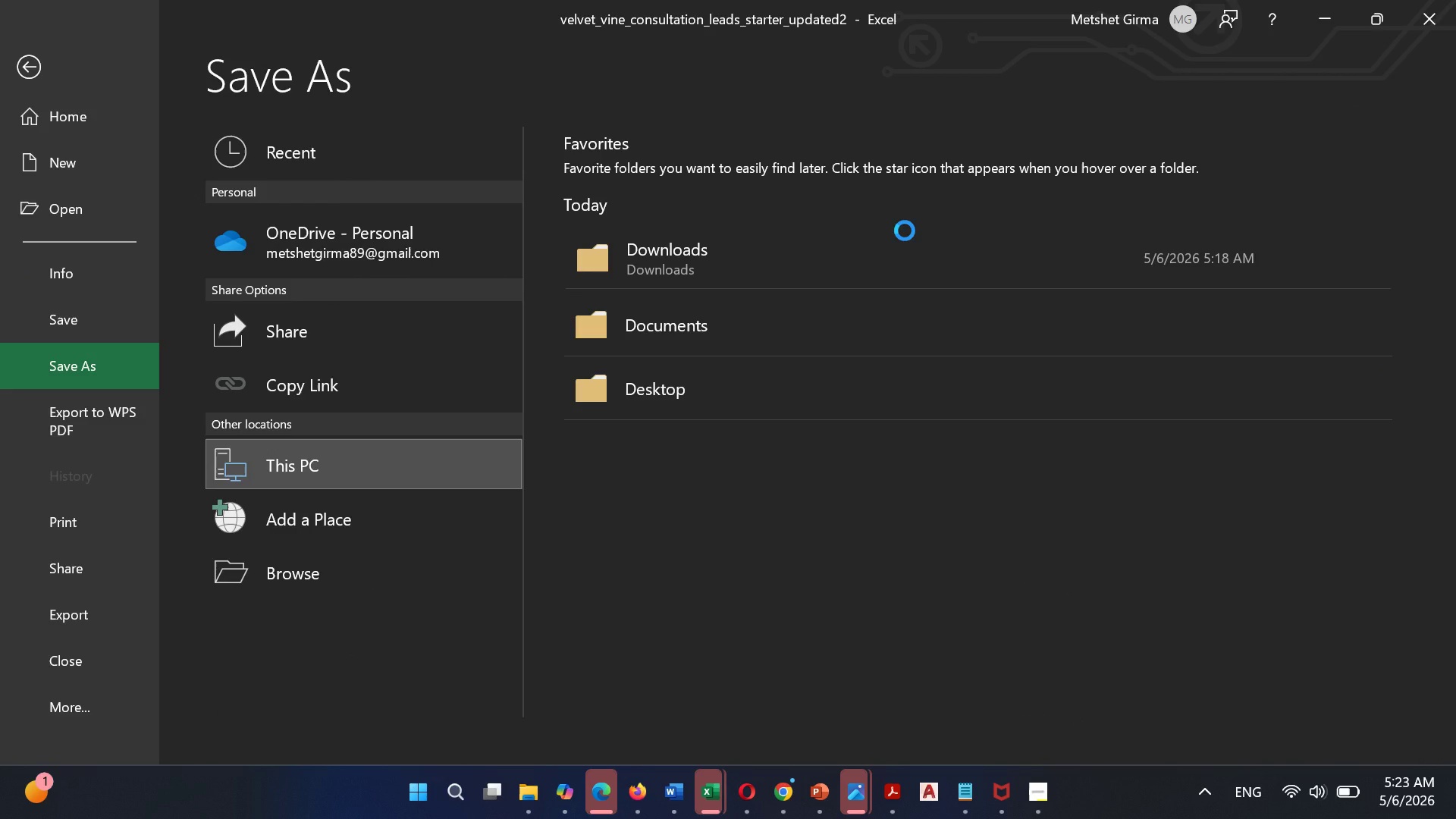 
key(ArrowRight)
 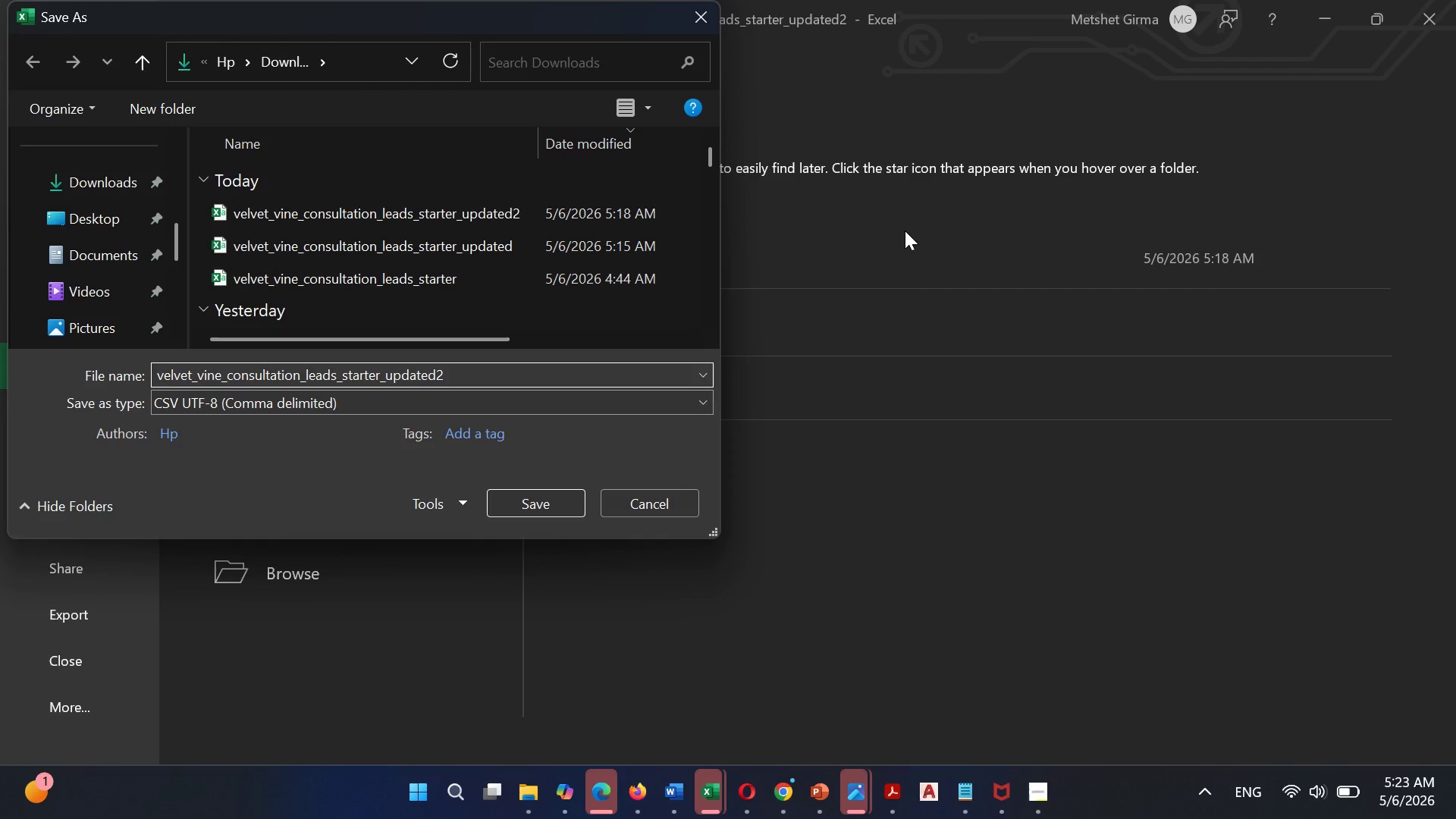 
type(_new)
 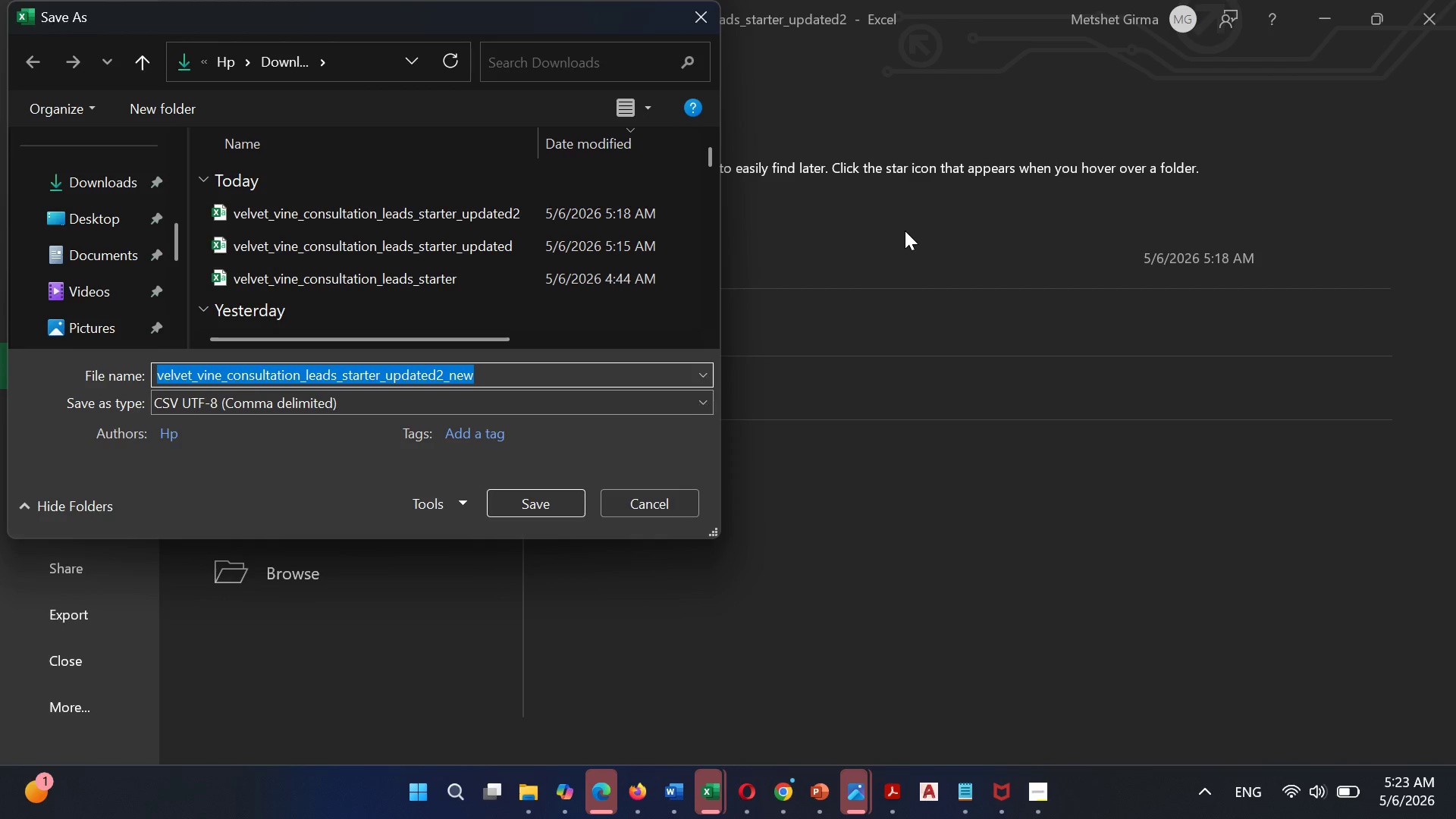 
key(Enter)
 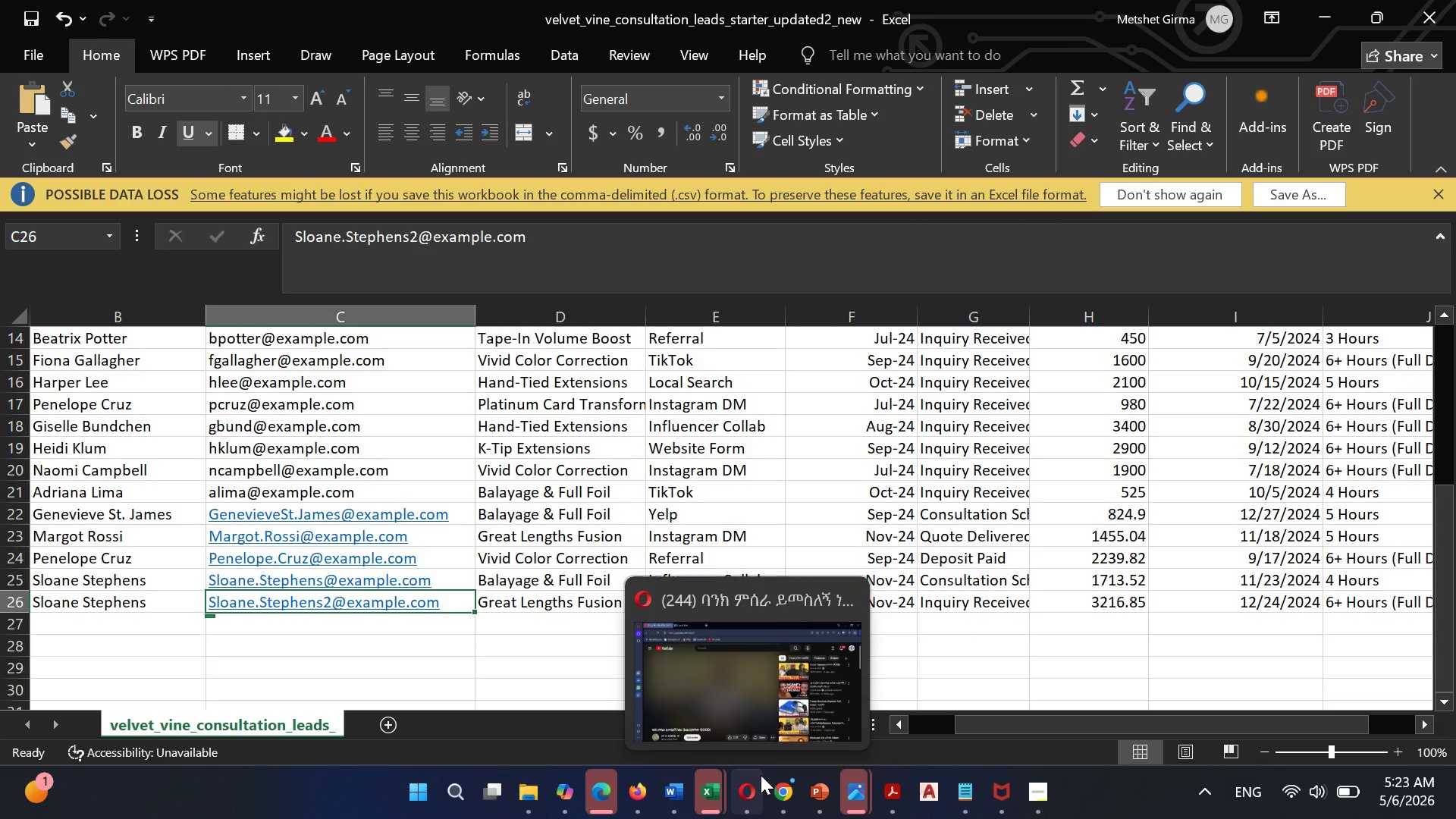 
mouse_move([728, 770])
 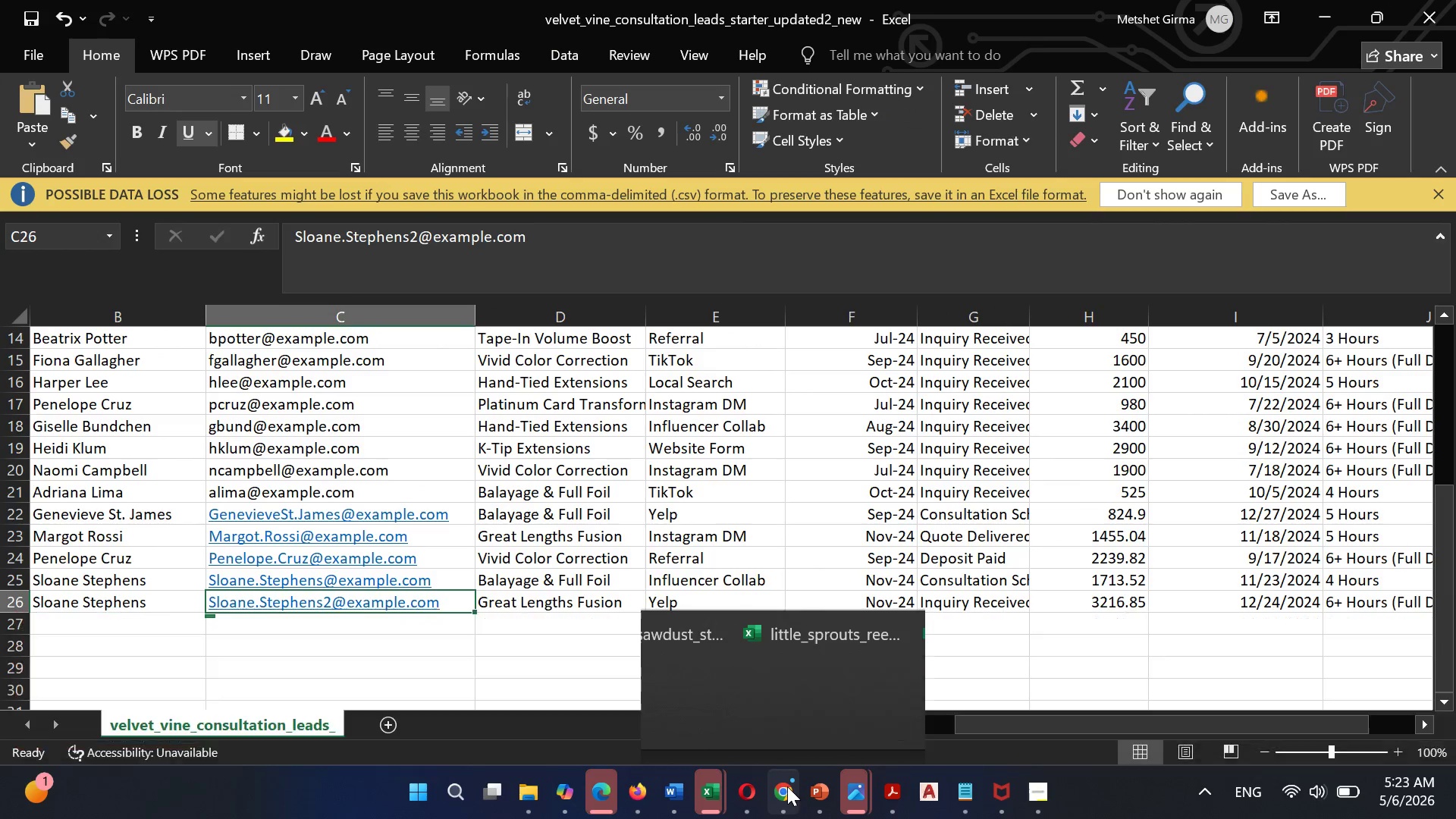 
left_click([802, 686])
 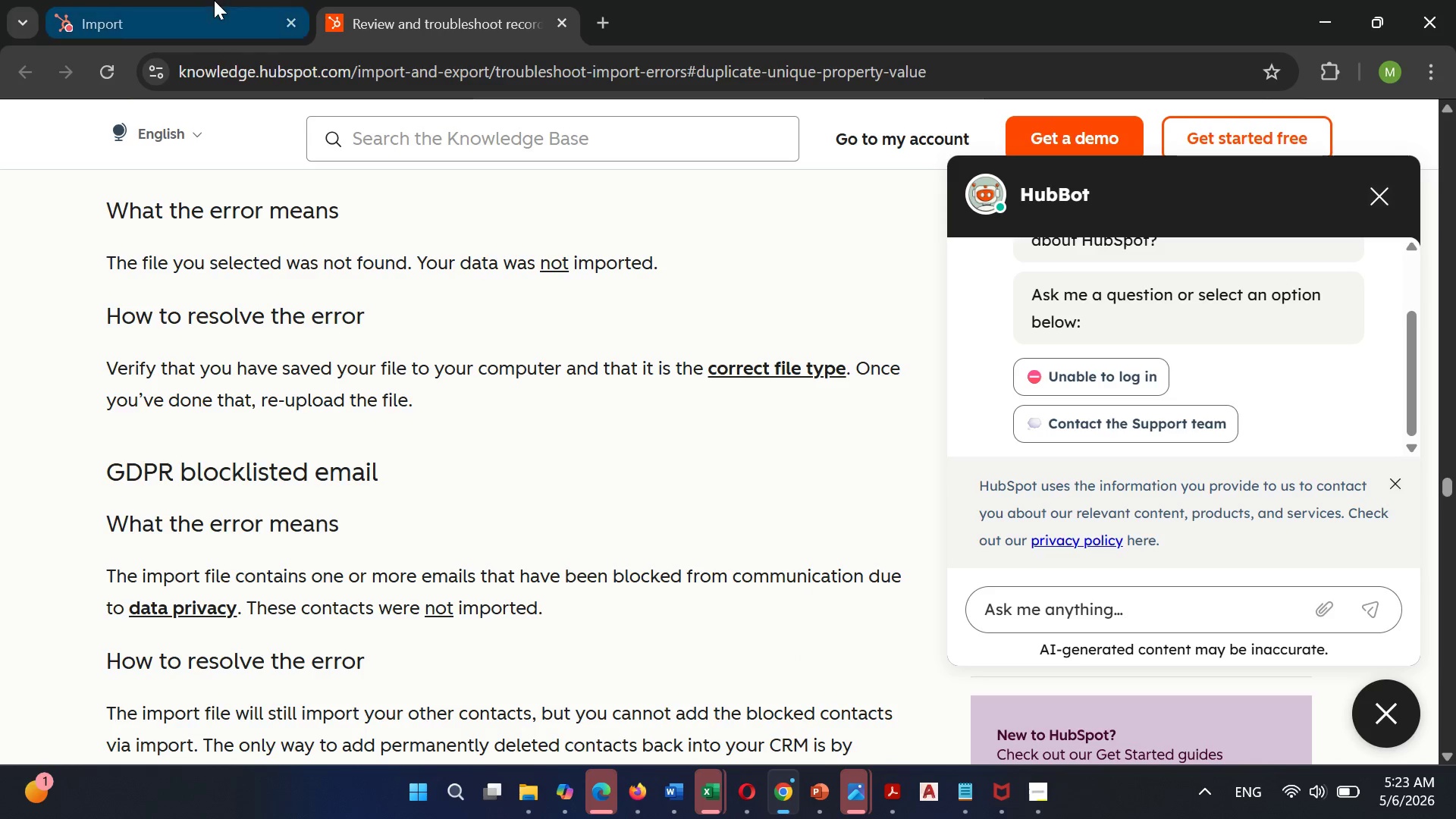 
left_click([214, 0])
 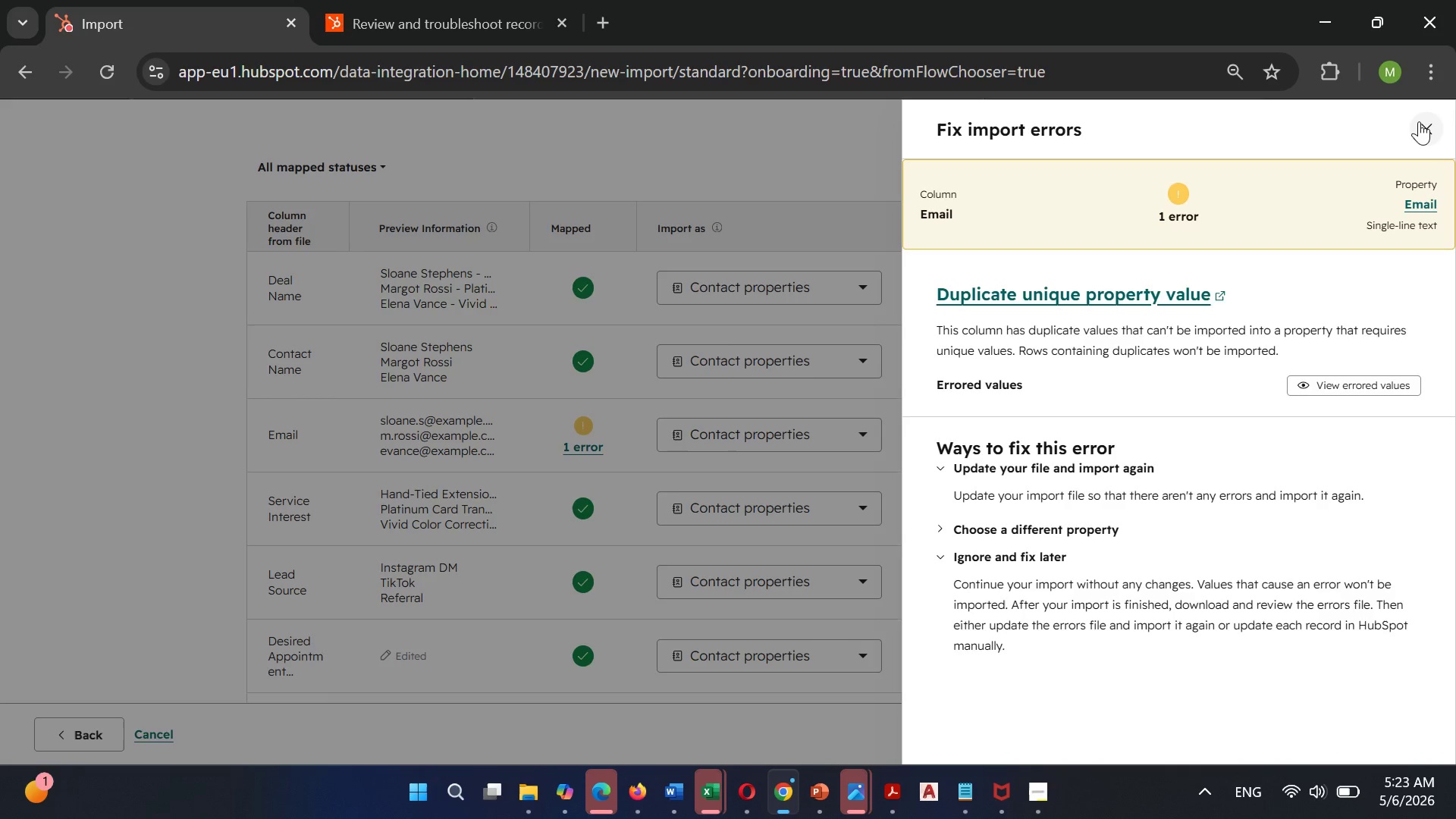 
left_click([1419, 121])
 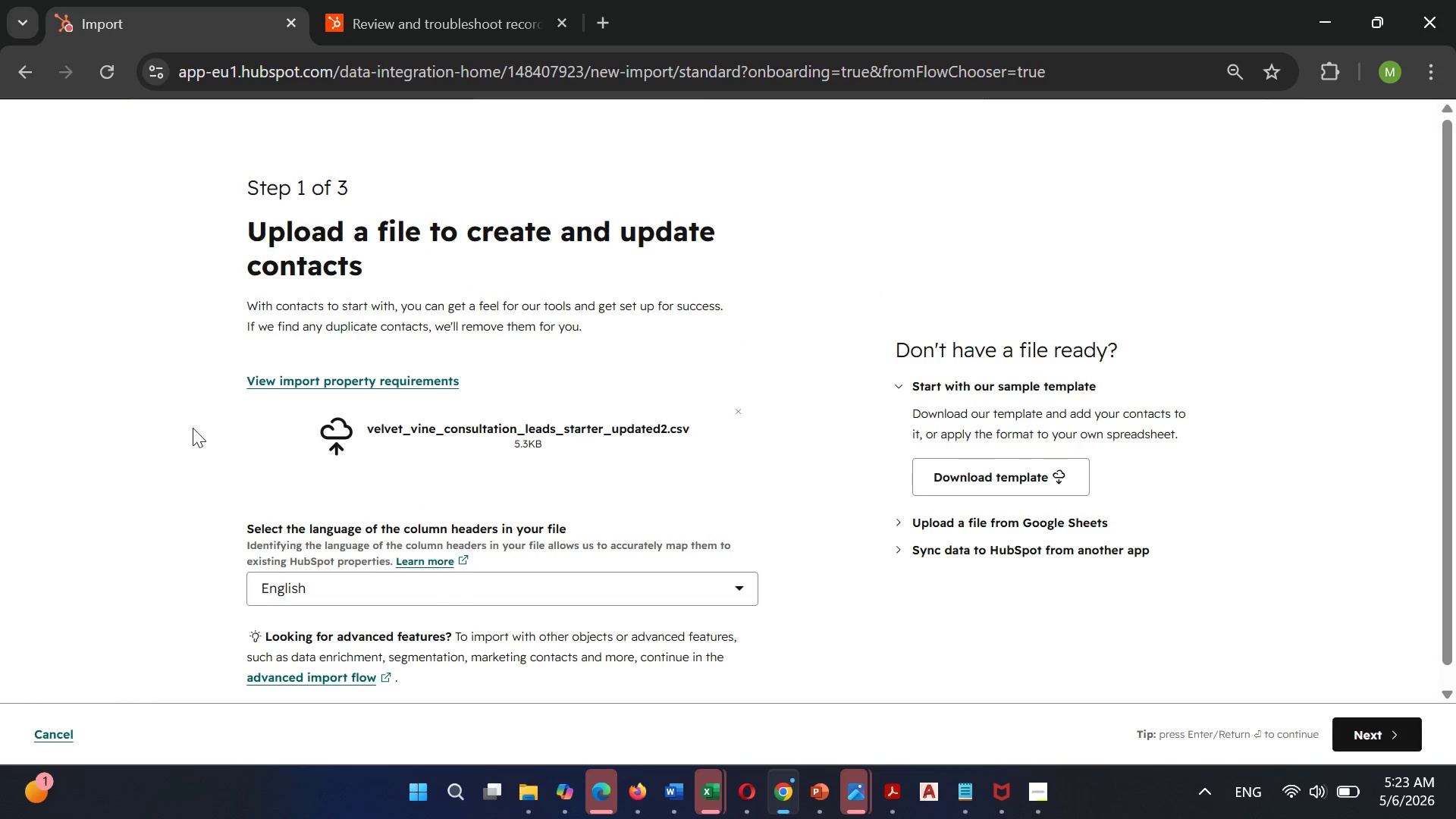 
wait(5.06)
 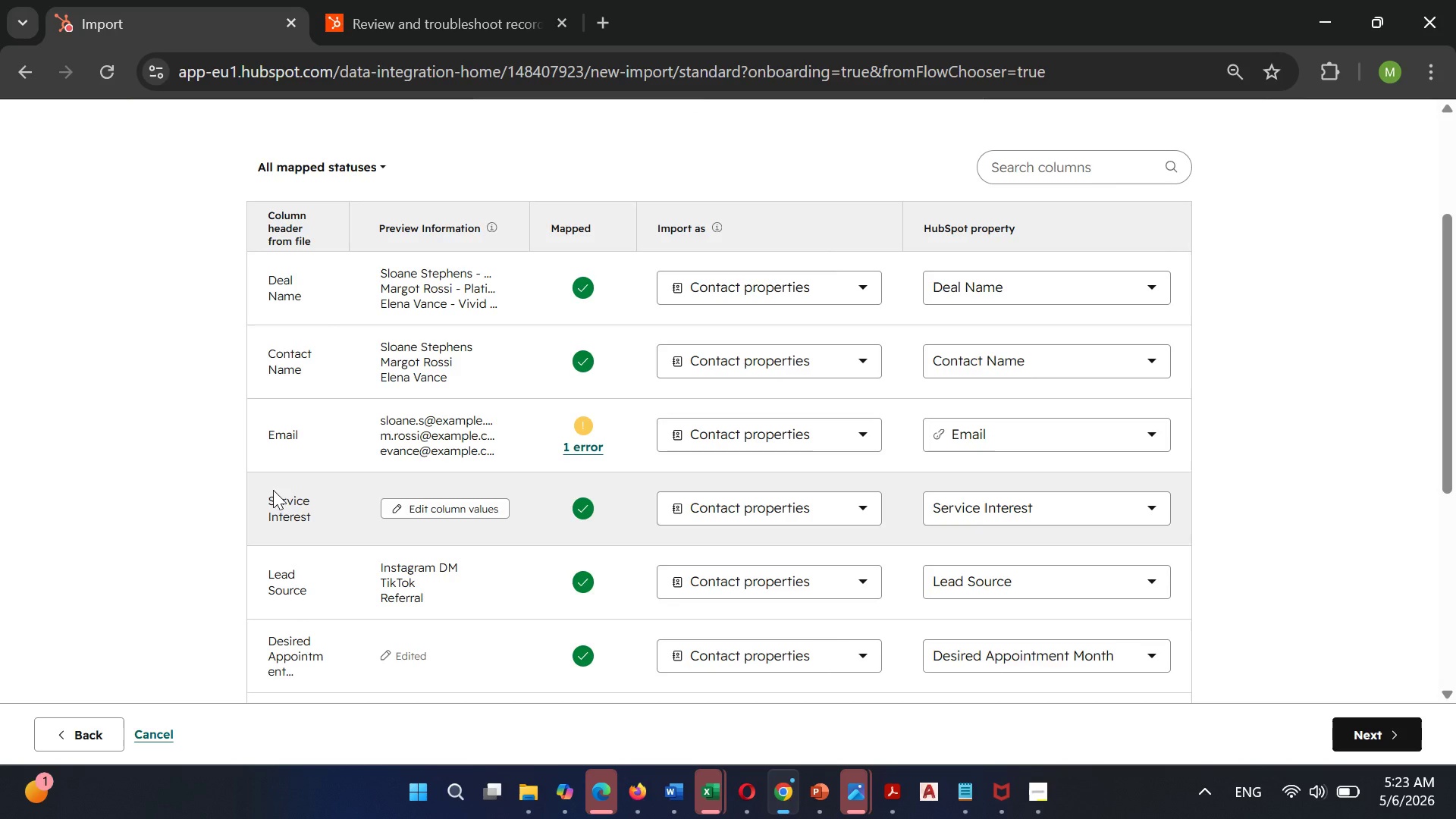 
left_click([38, 739])
 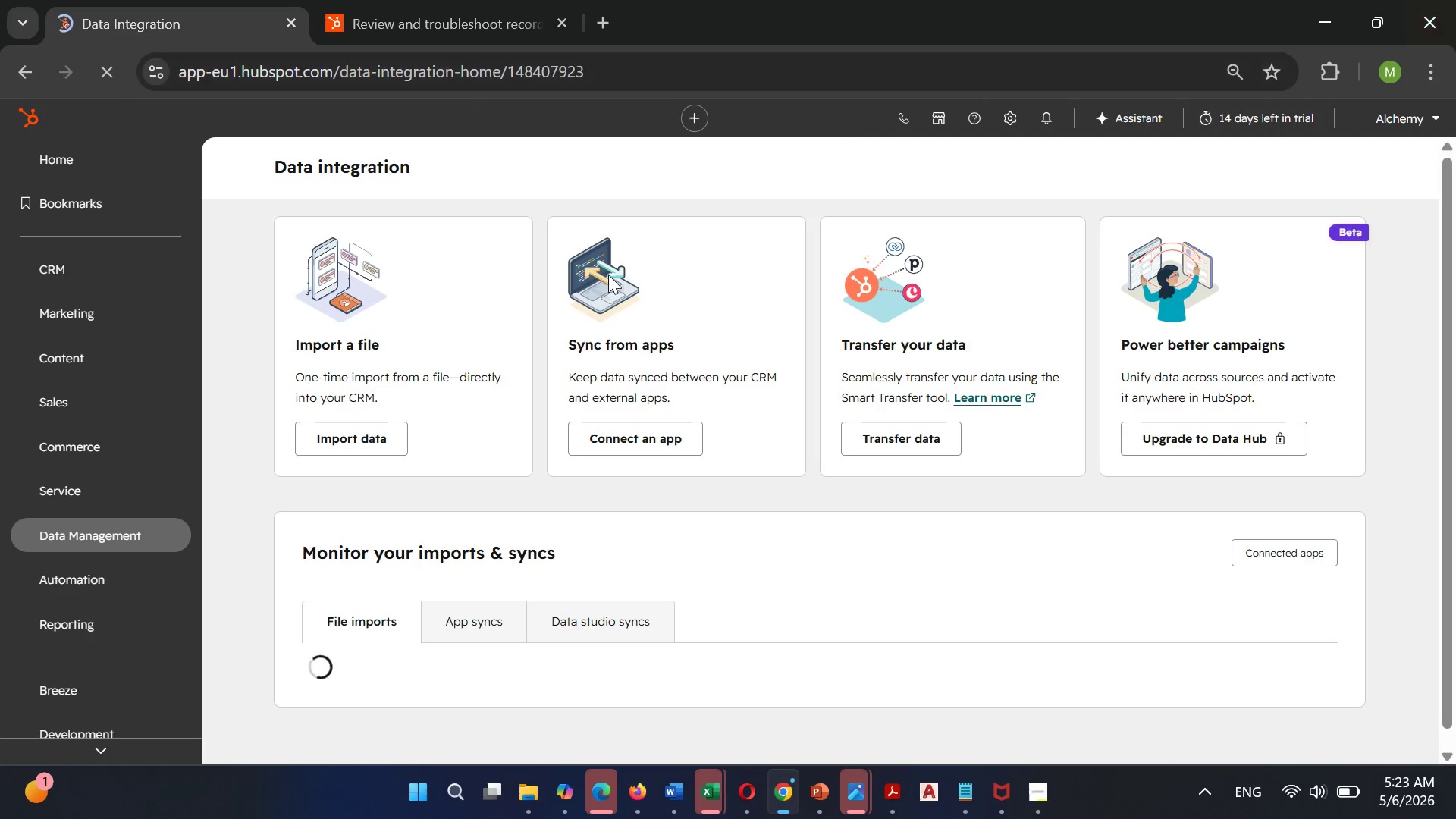 
mouse_move([390, 428])
 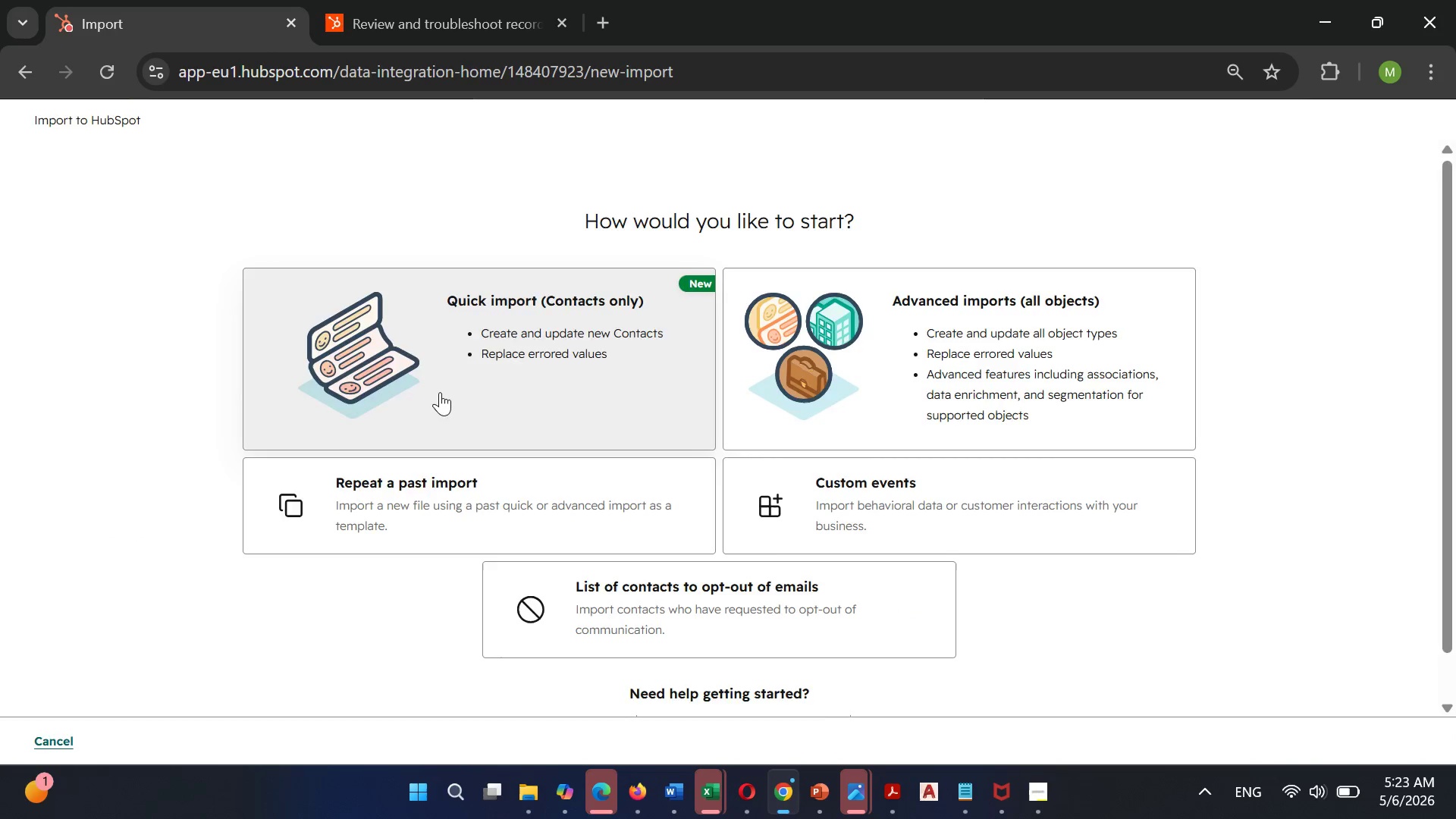 
left_click([440, 392])
 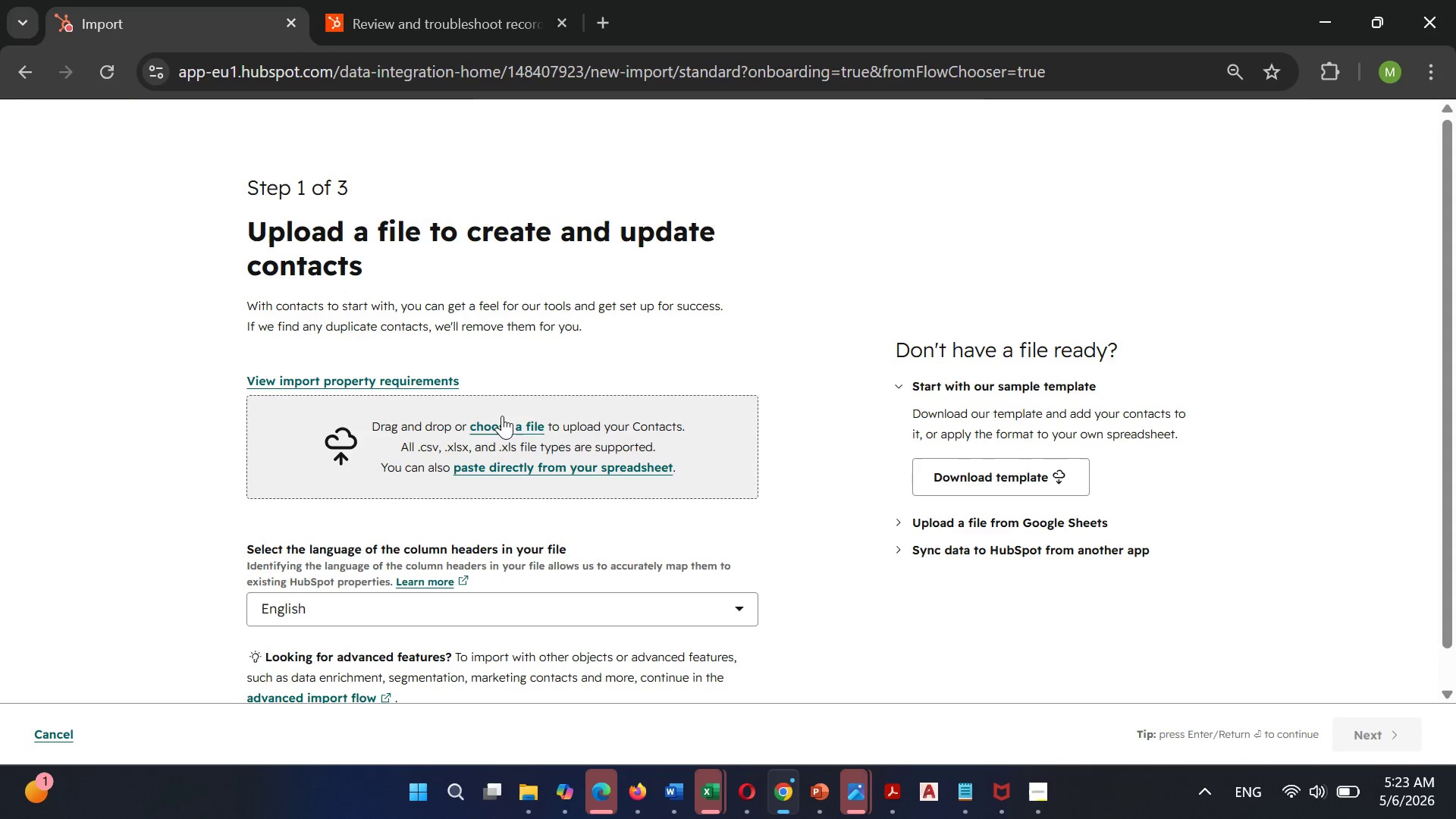 
left_click([510, 419])
 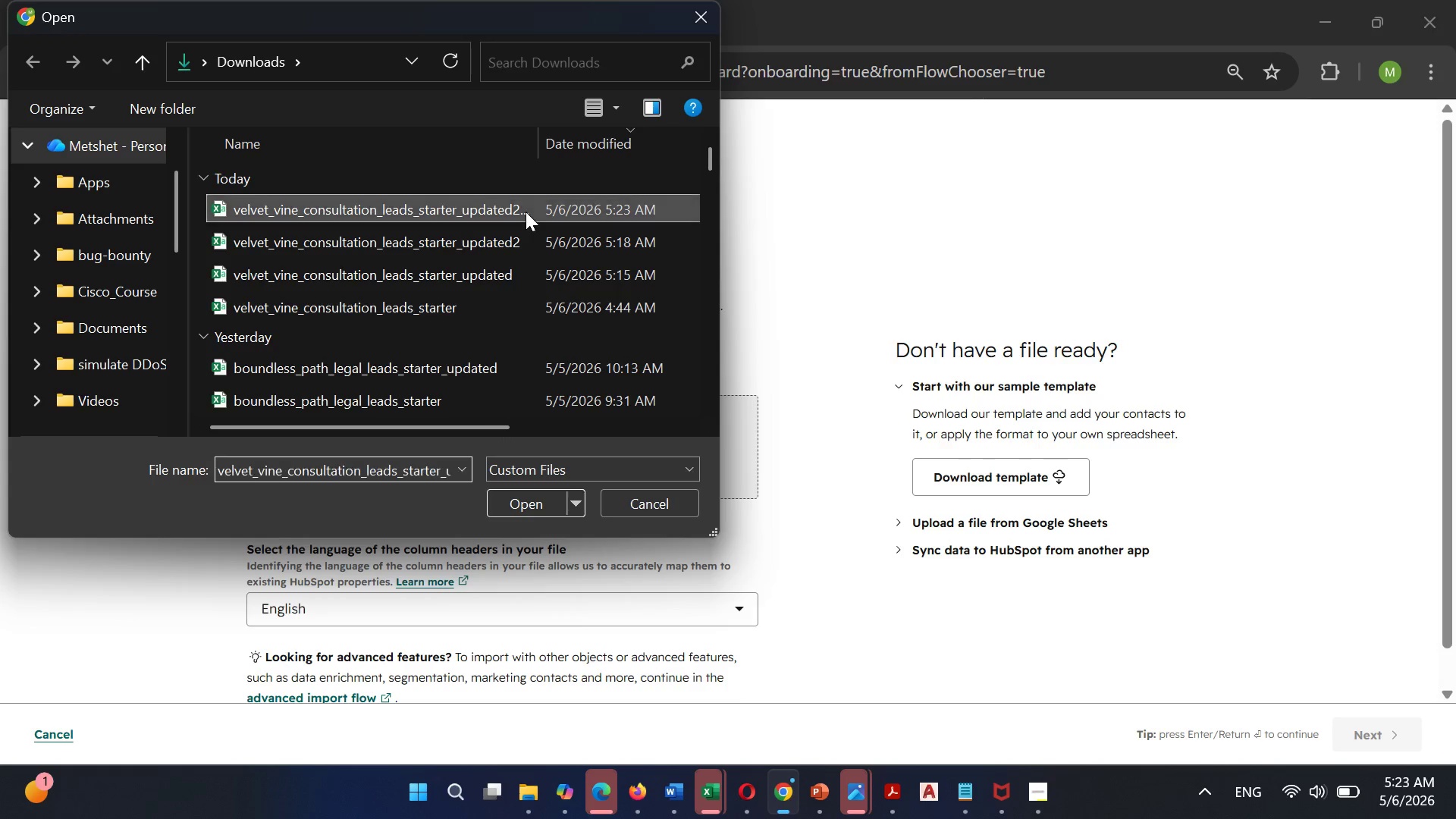 
wait(6.86)
 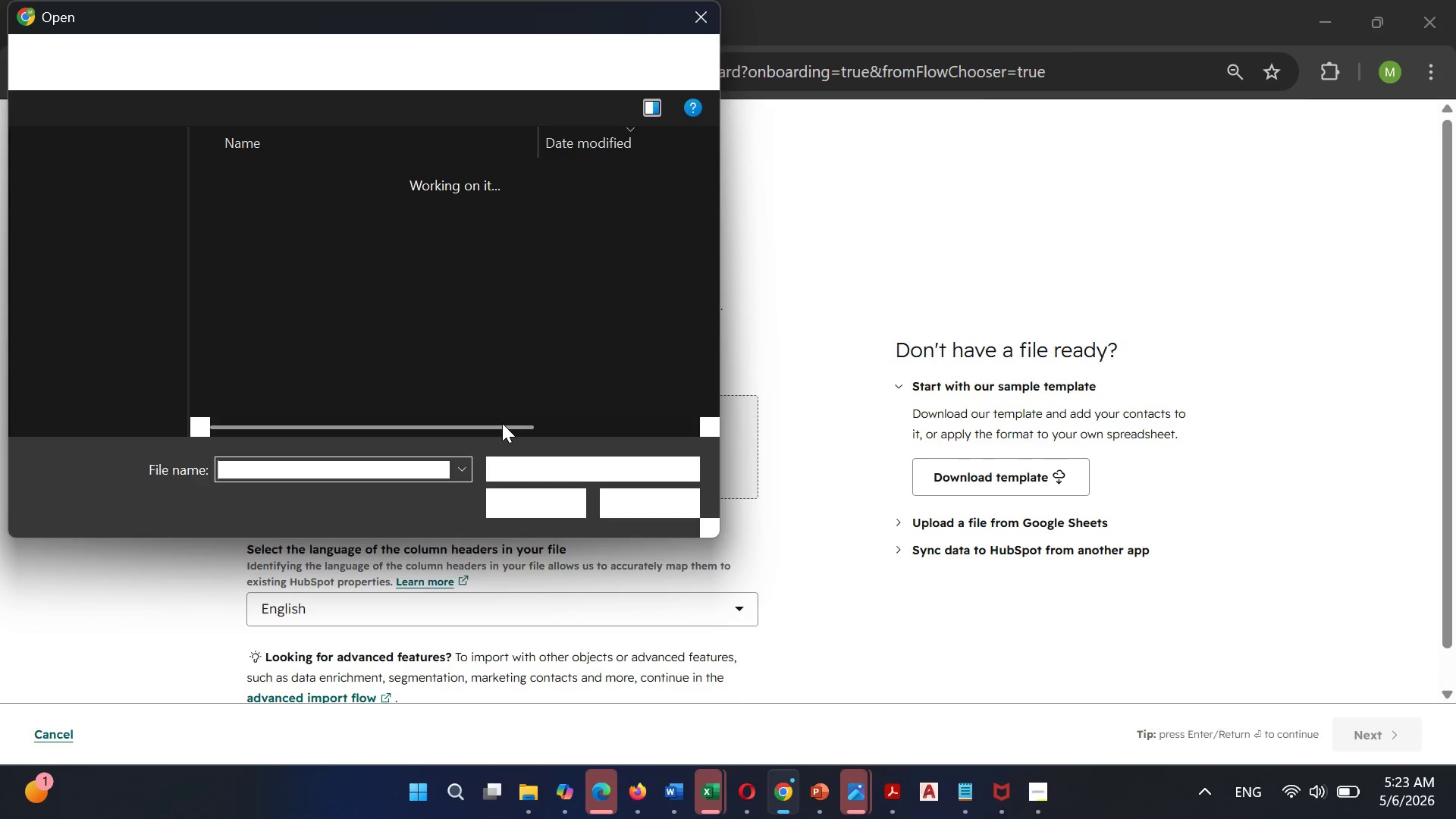 
left_click([525, 501])
 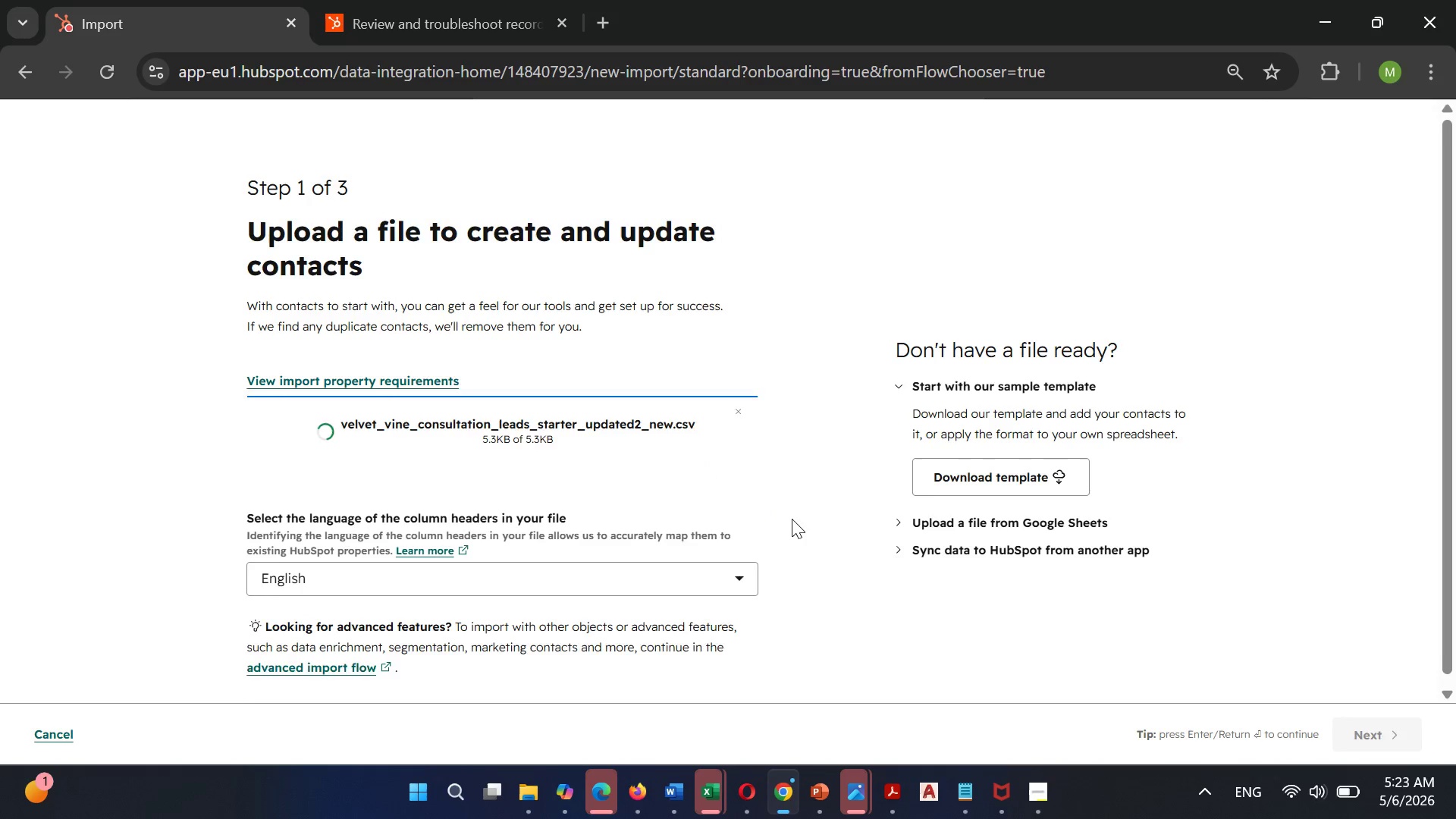 
scroll: coordinate [792, 519], scroll_direction: down, amount: 2.0
 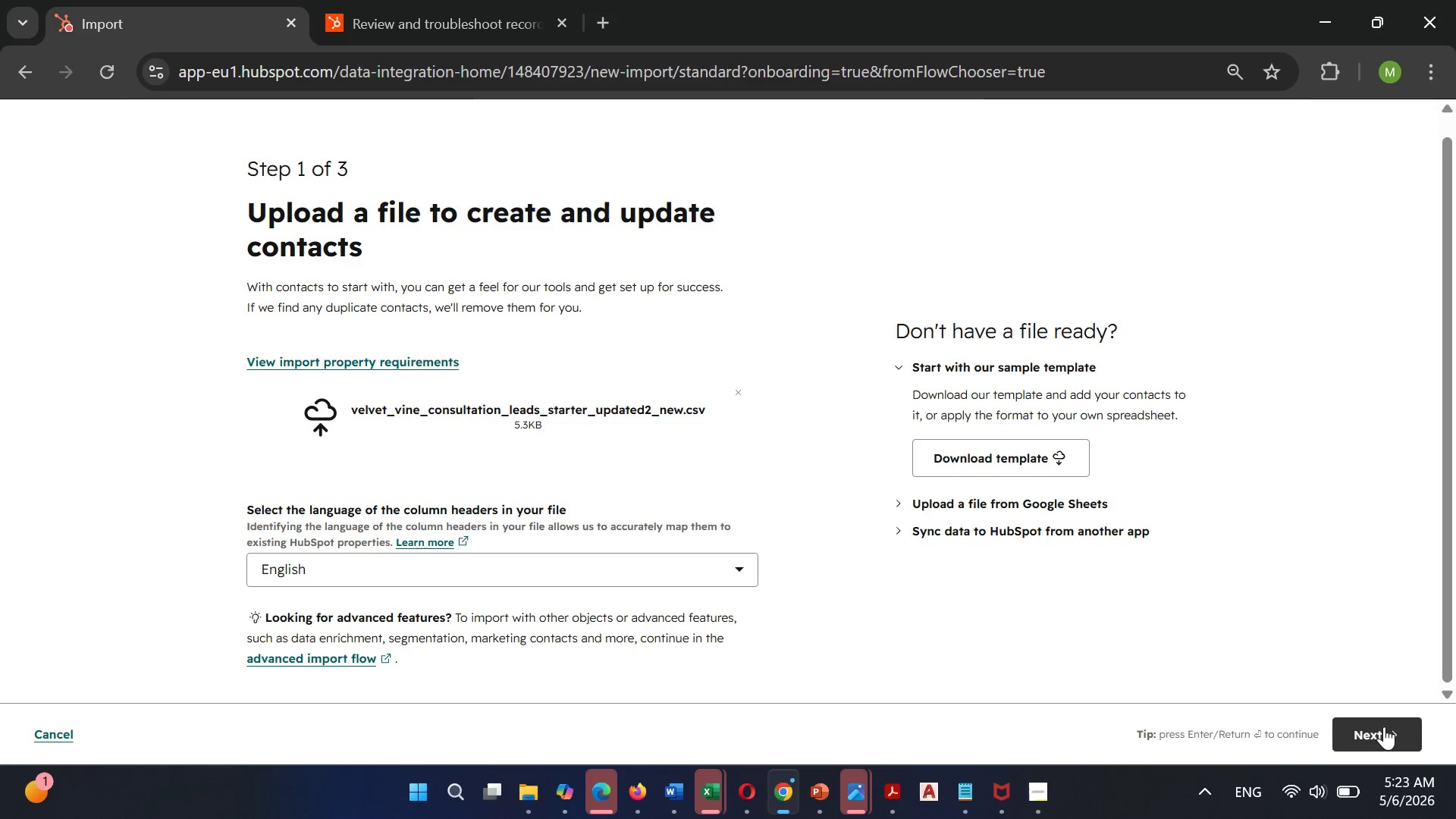 
left_click([1384, 726])
 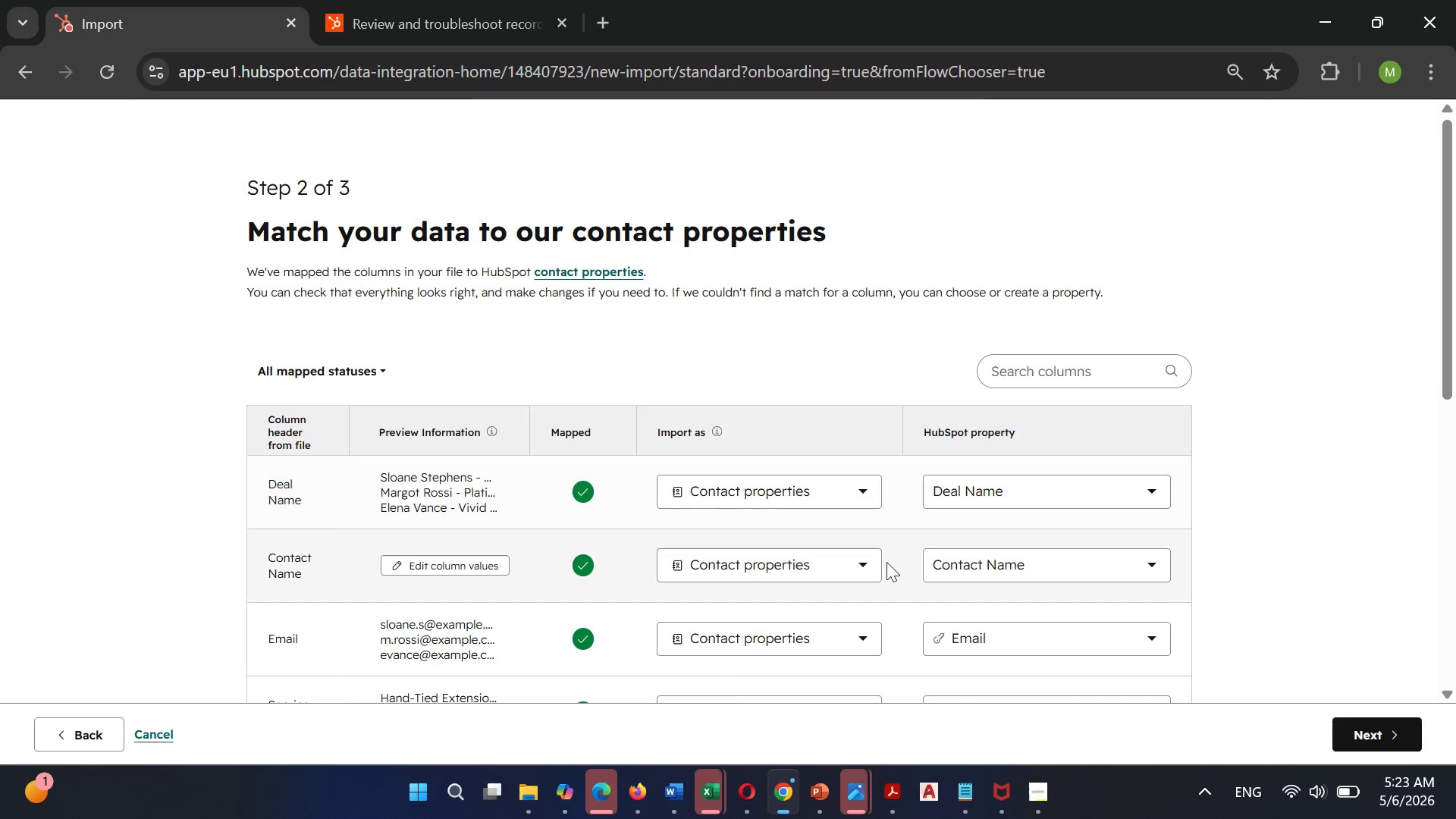 
scroll: coordinate [886, 563], scroll_direction: down, amount: 2.0
 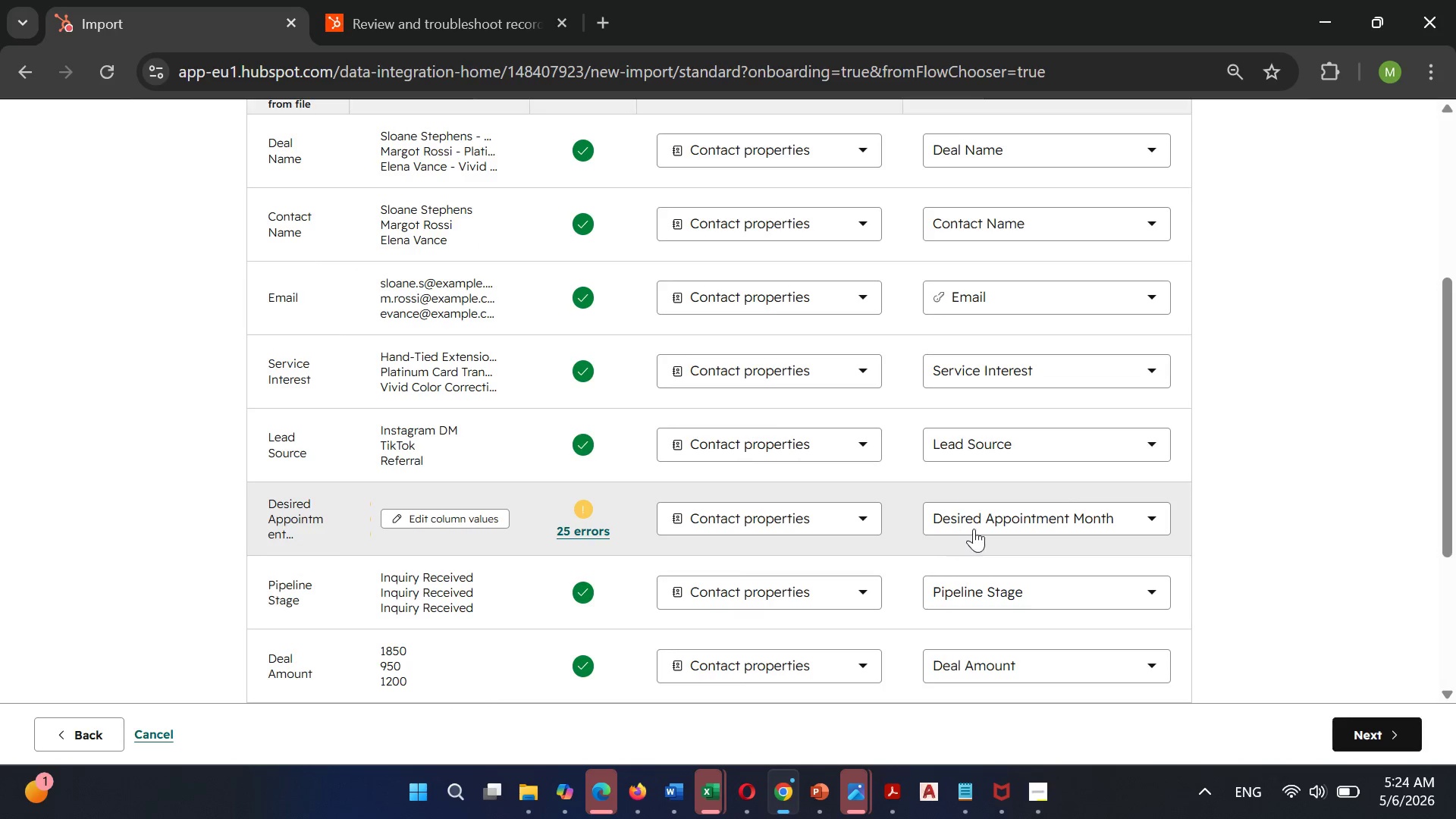 
left_click([990, 517])
 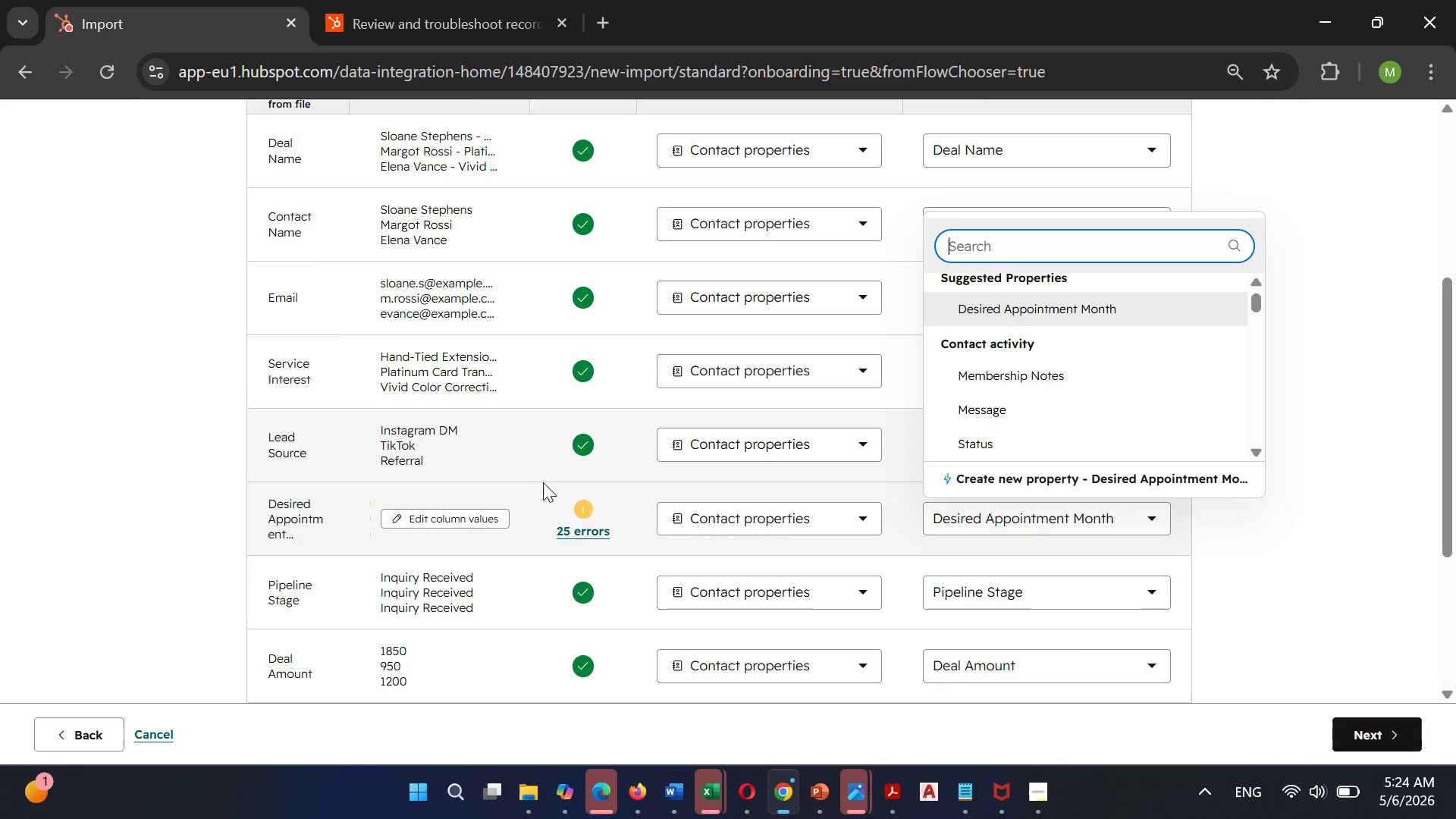 
wait(5.09)
 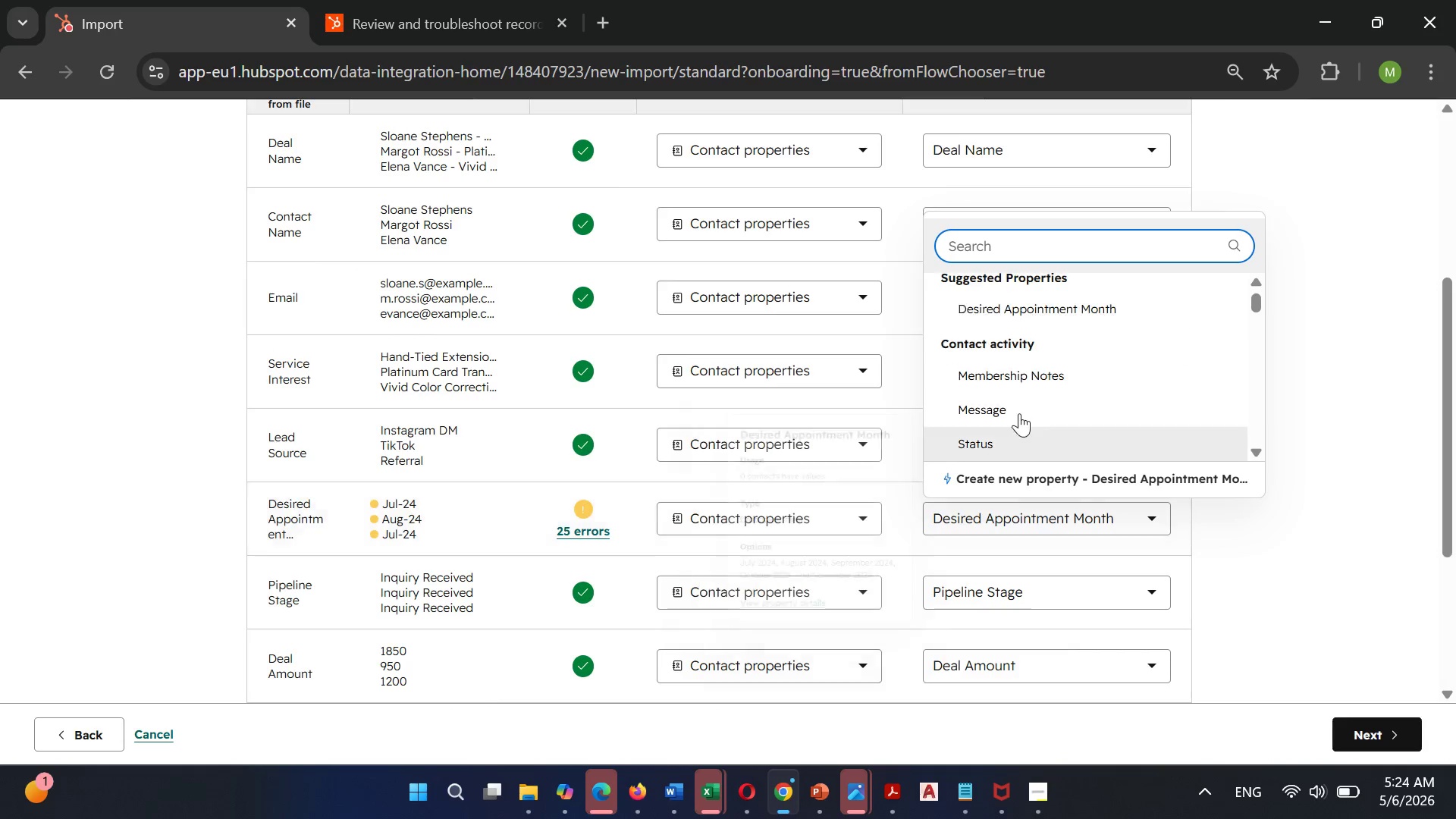 
left_click([574, 530])
 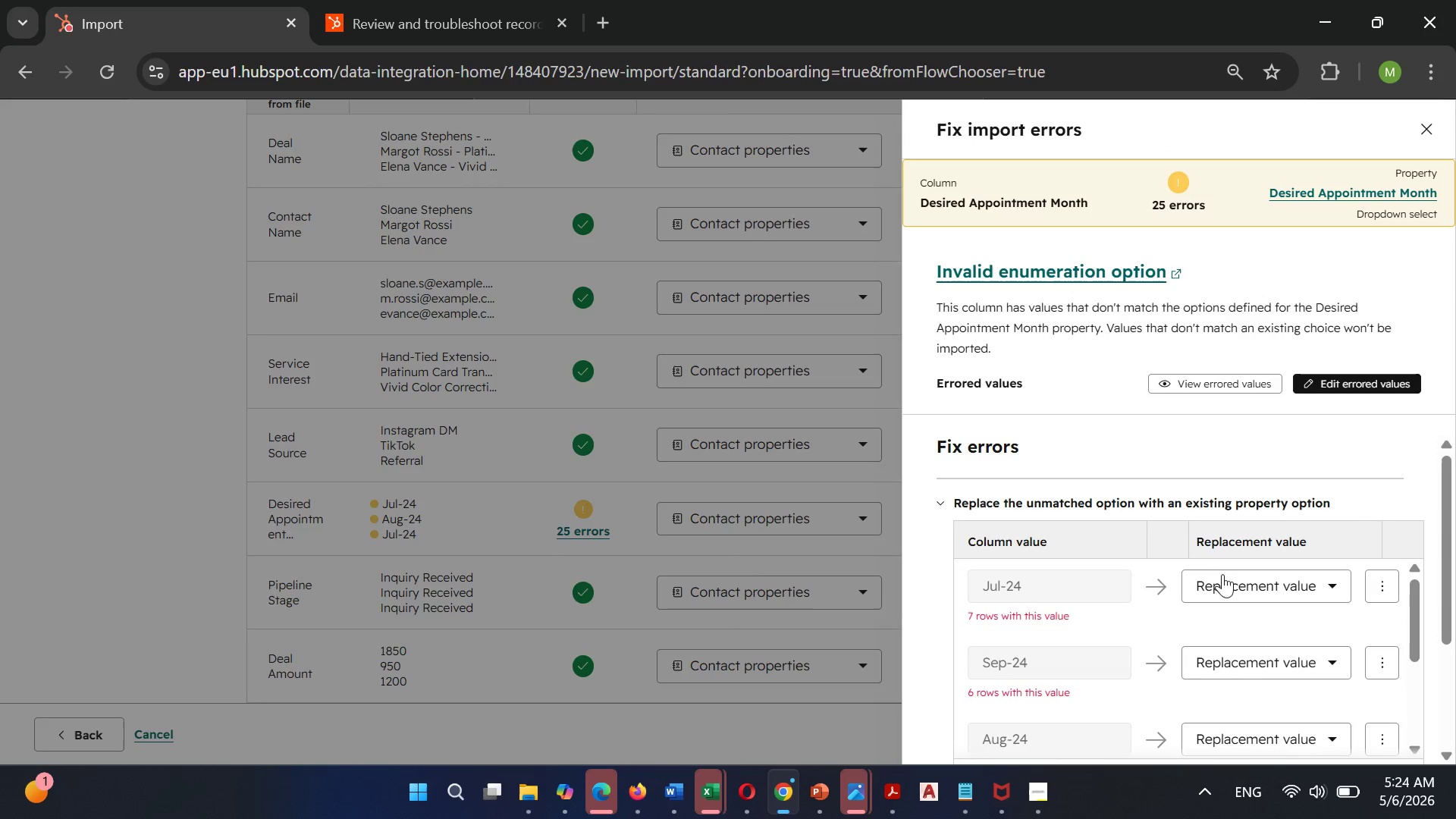 
left_click([1226, 592])
 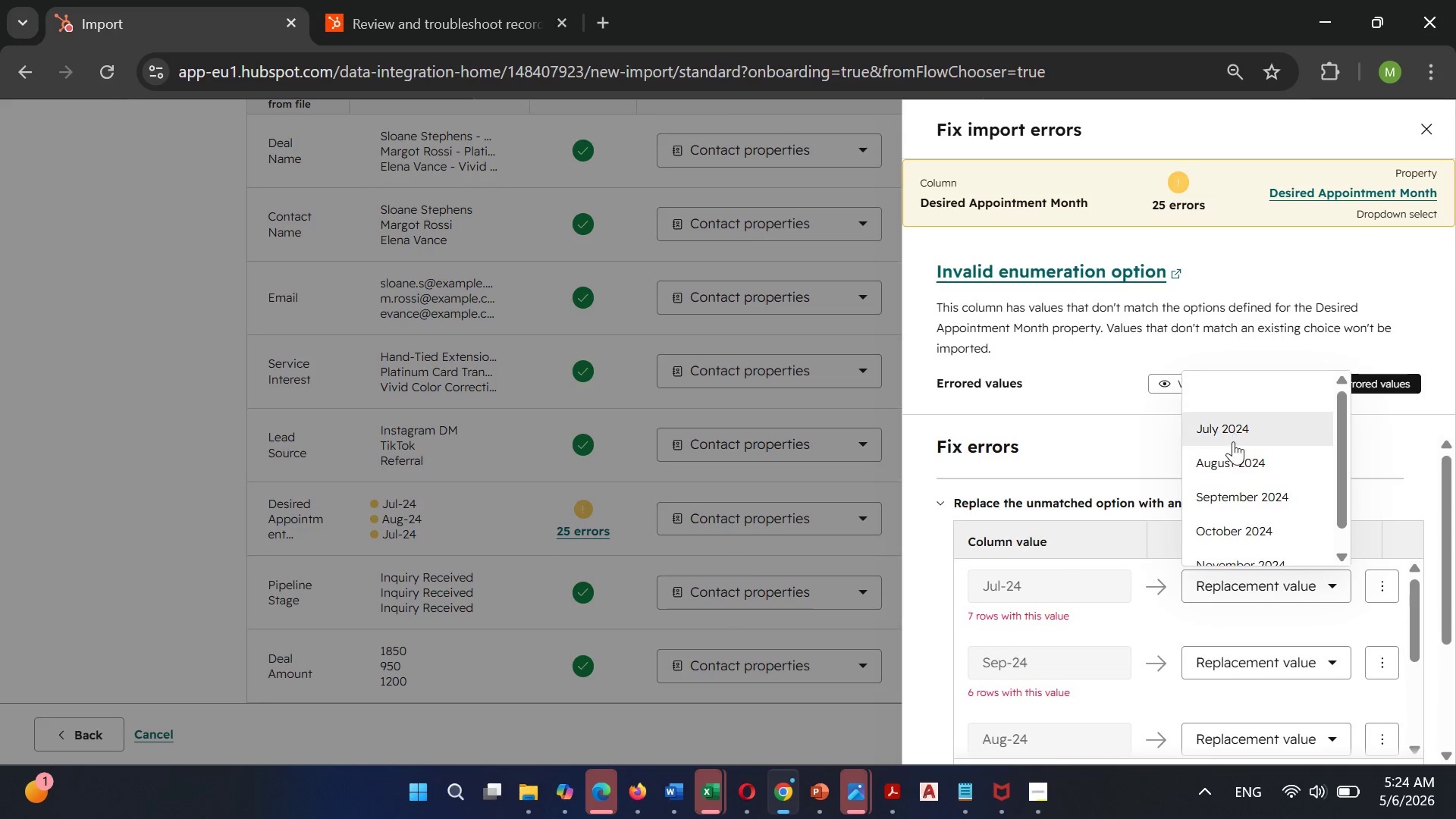 
left_click([1233, 441])
 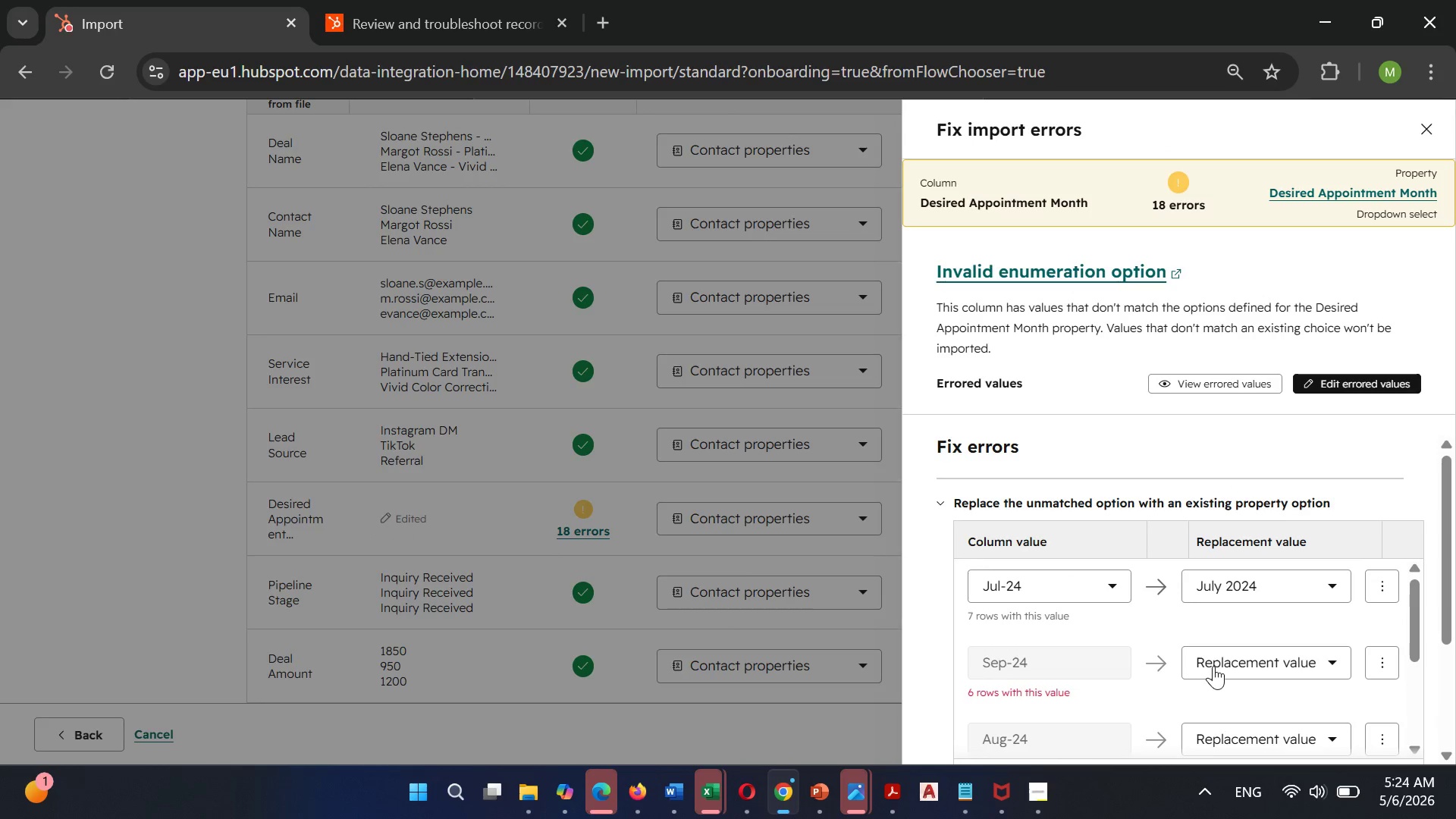 
left_click([1214, 664])
 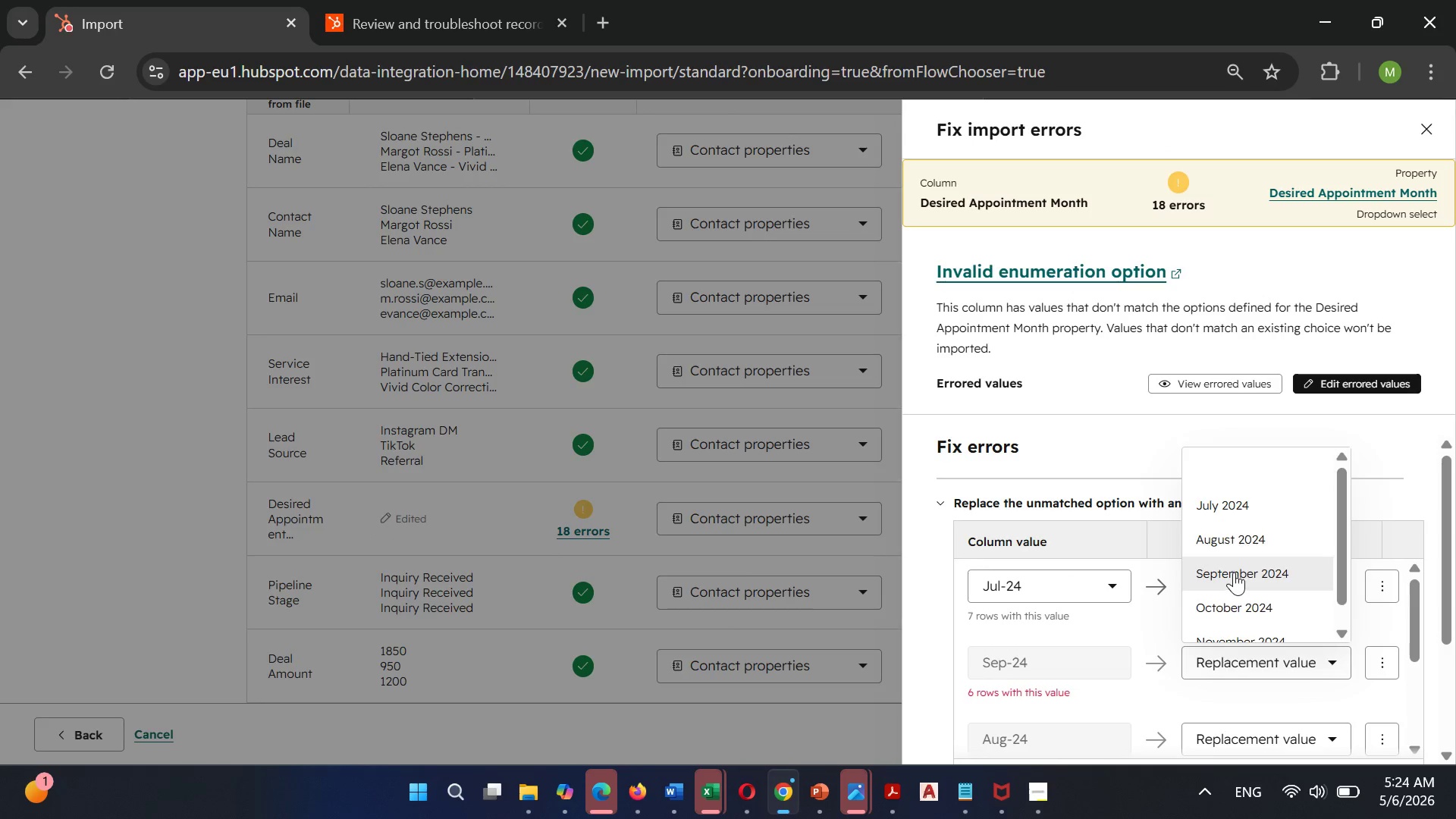 
left_click([1234, 572])
 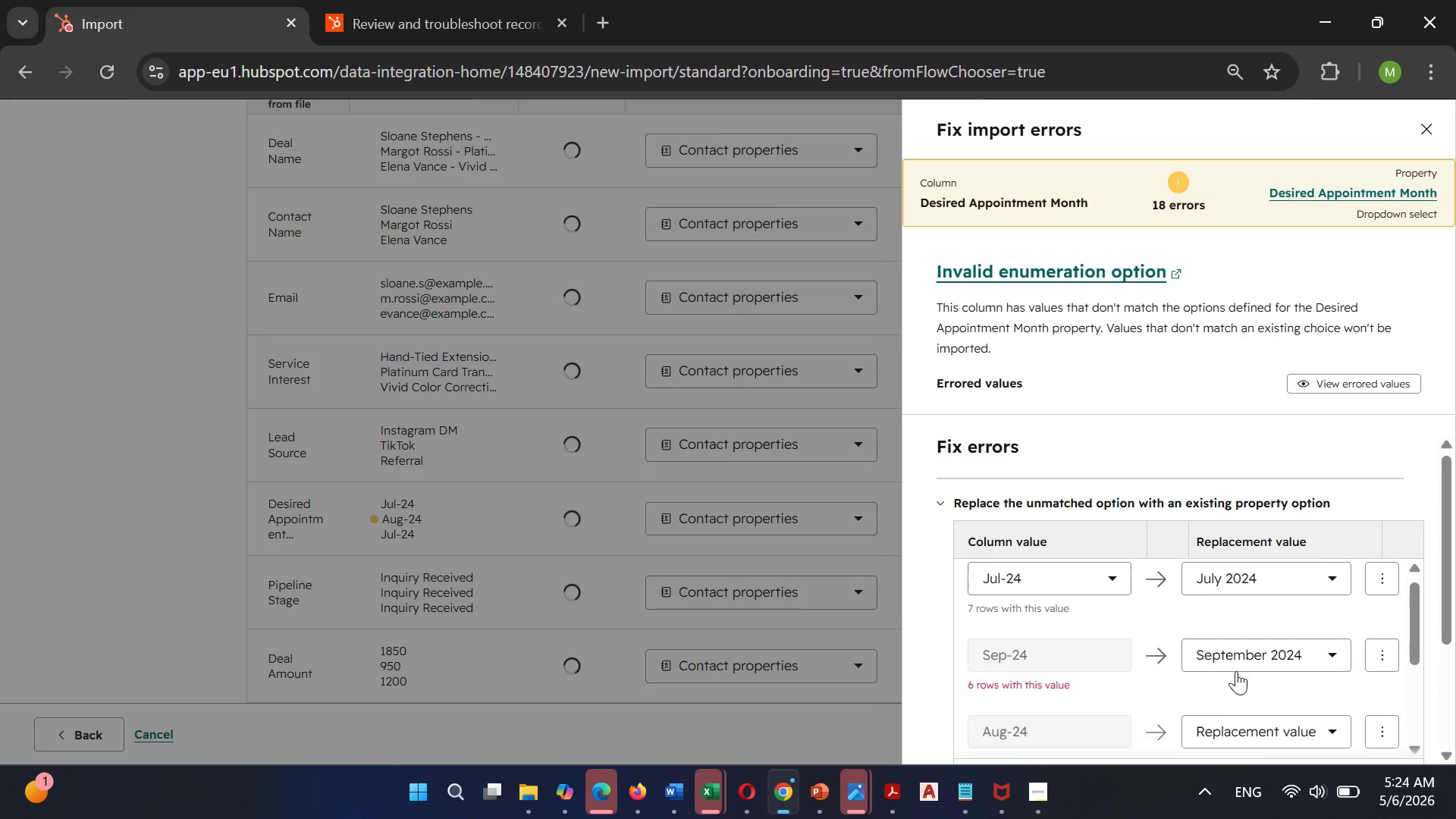 
scroll: coordinate [1236, 671], scroll_direction: down, amount: 1.0
 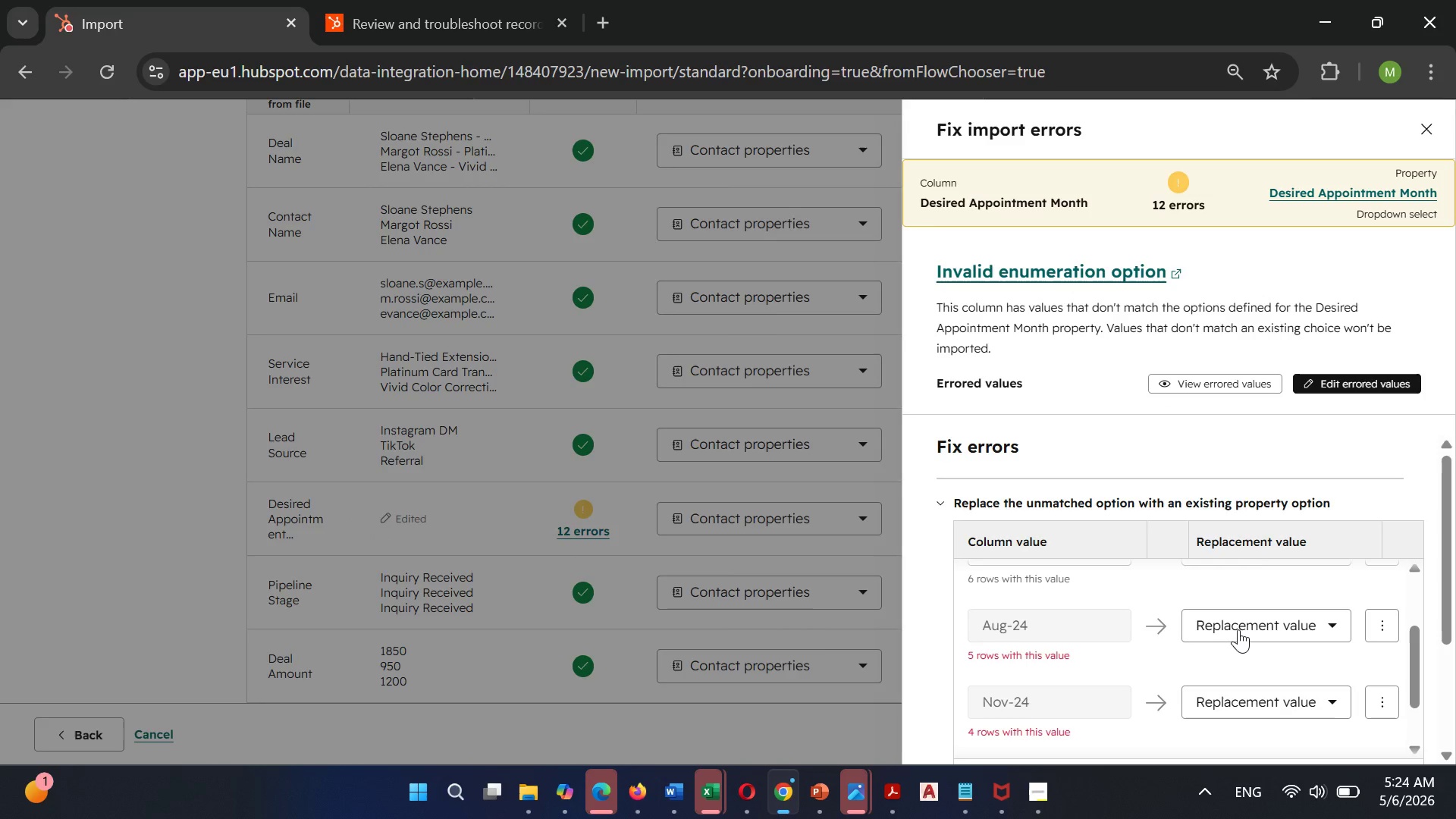 
left_click([1238, 629])
 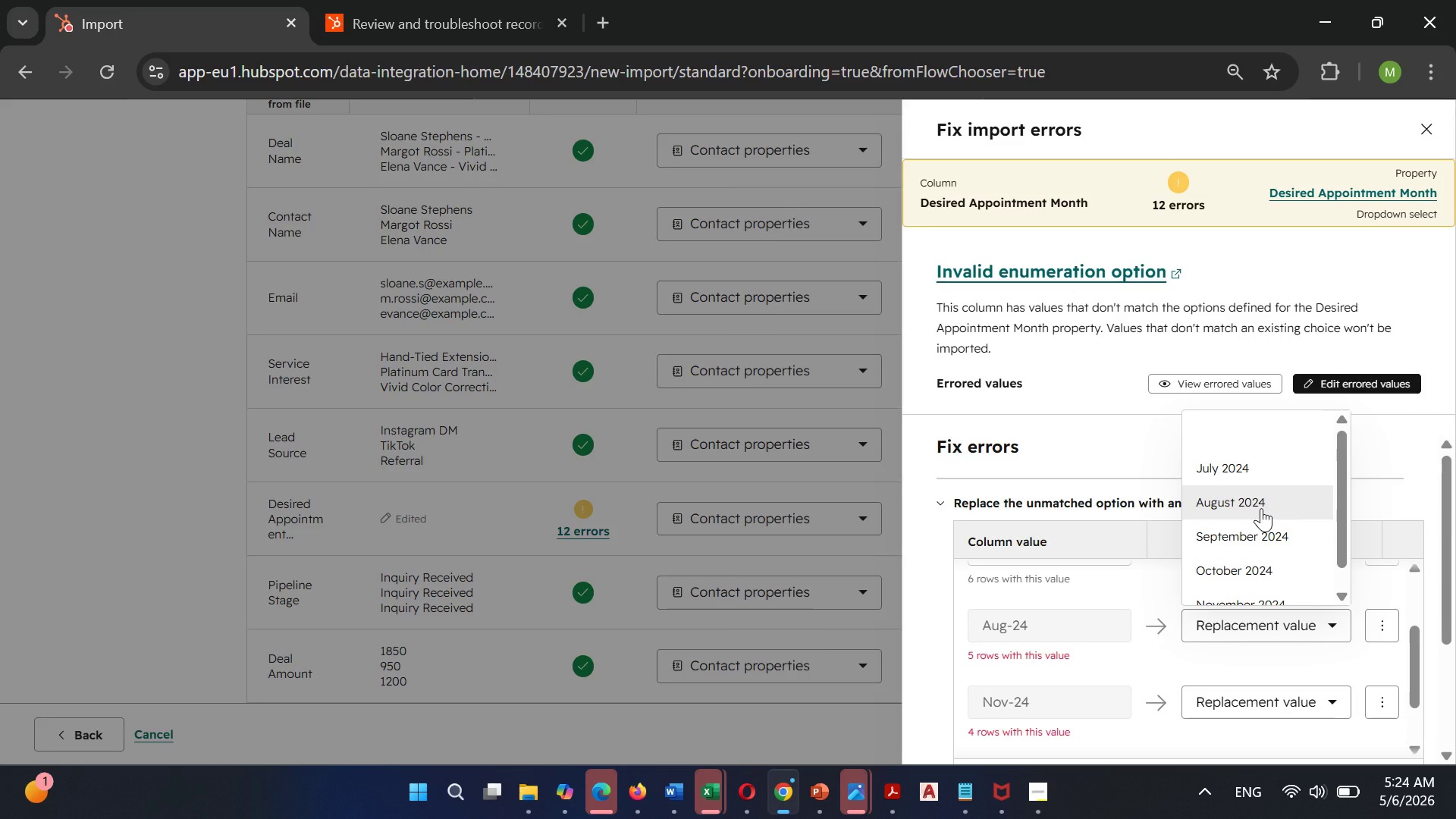 
left_click([1261, 508])
 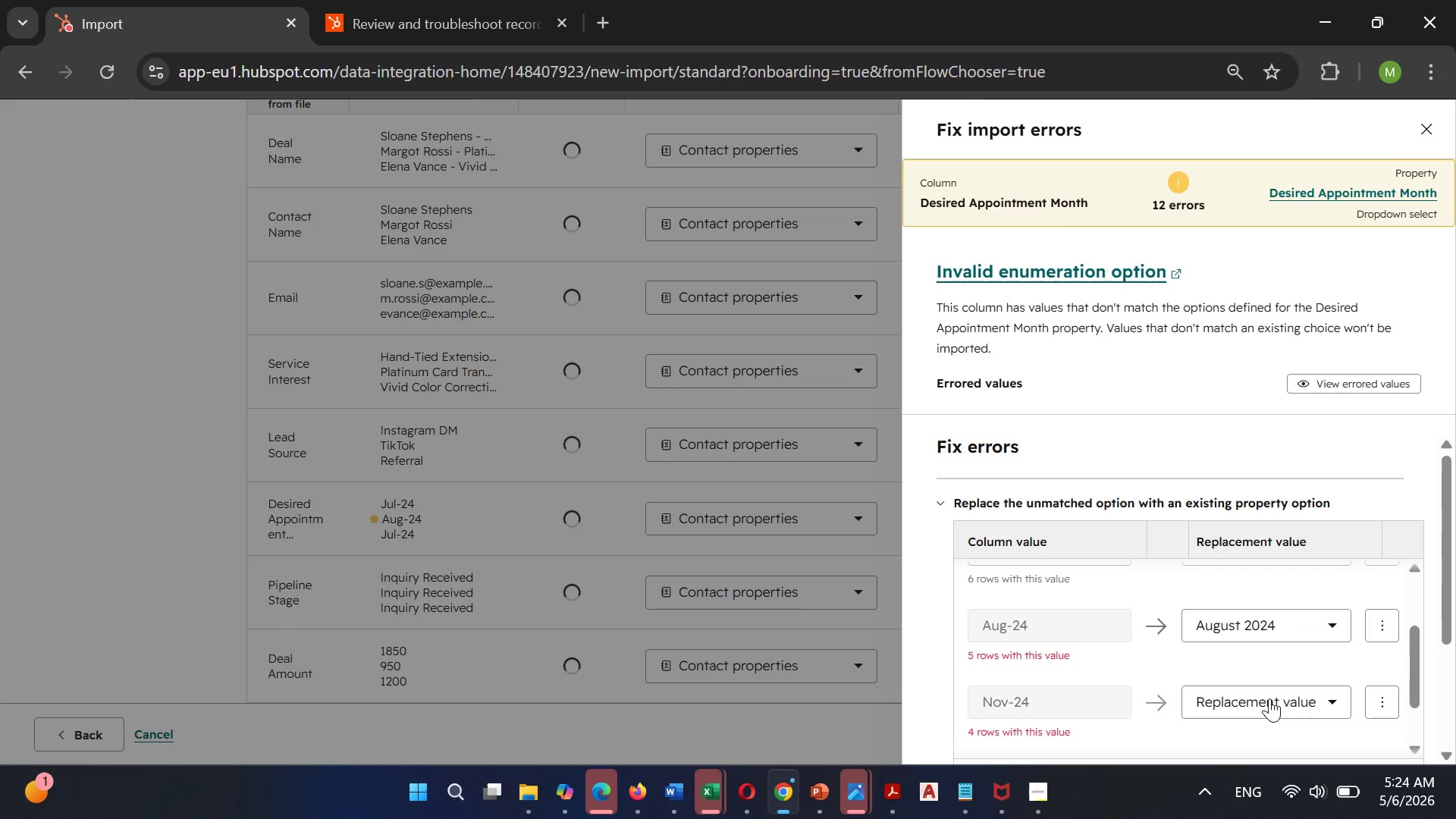 
left_click([1269, 698])
 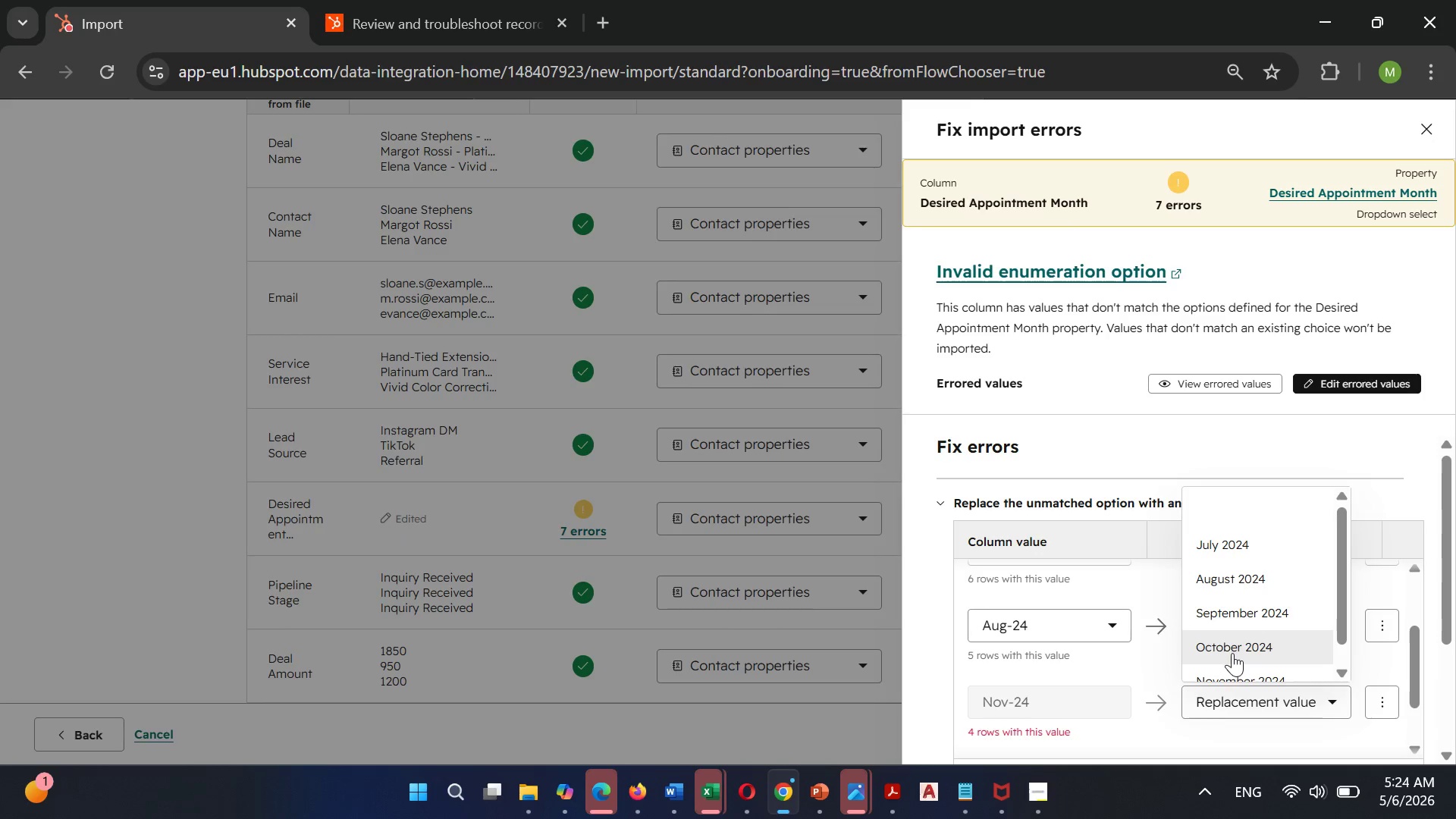 
left_click([1232, 673])
 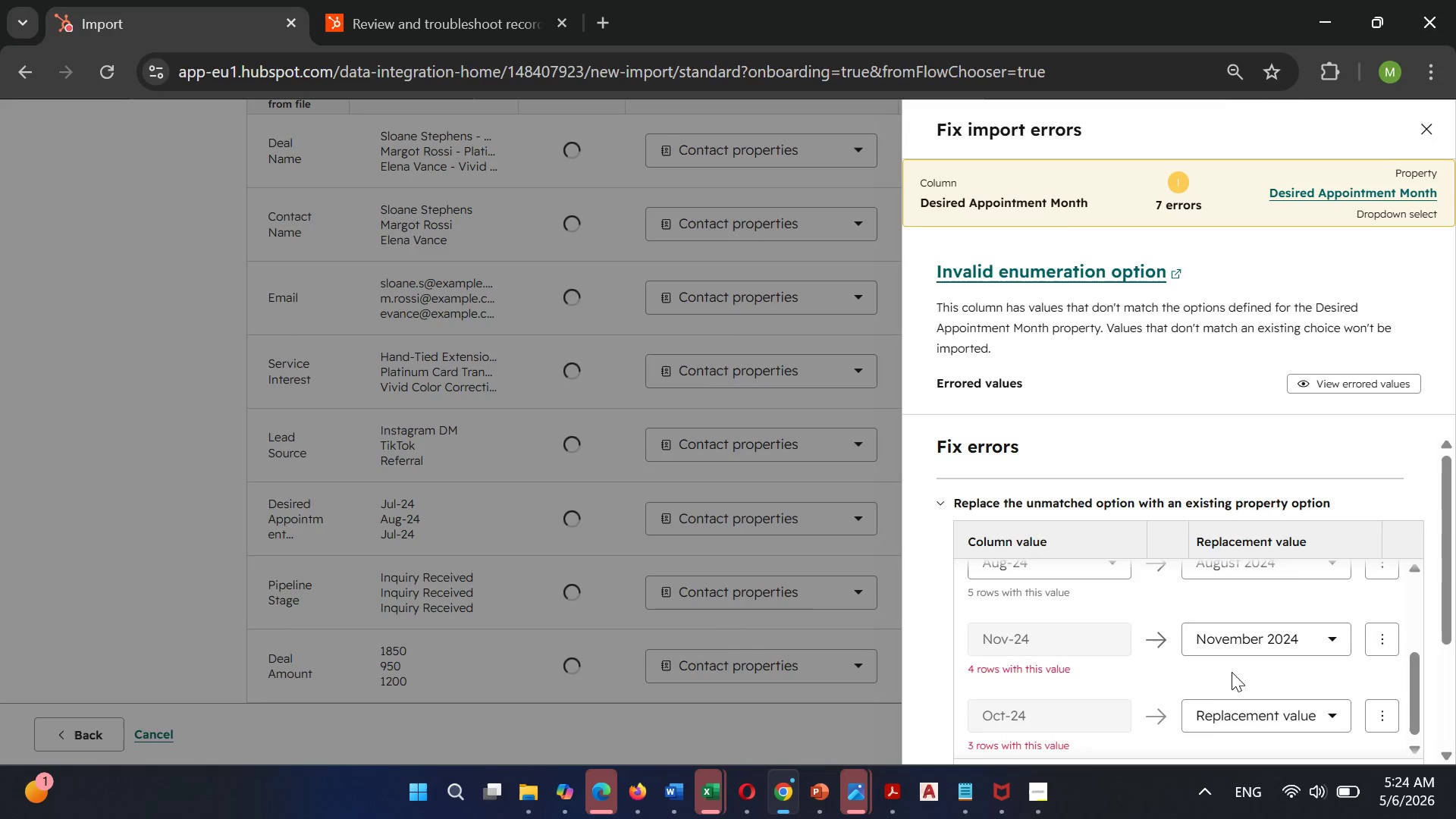 
scroll: coordinate [1232, 672], scroll_direction: down, amount: 2.0
 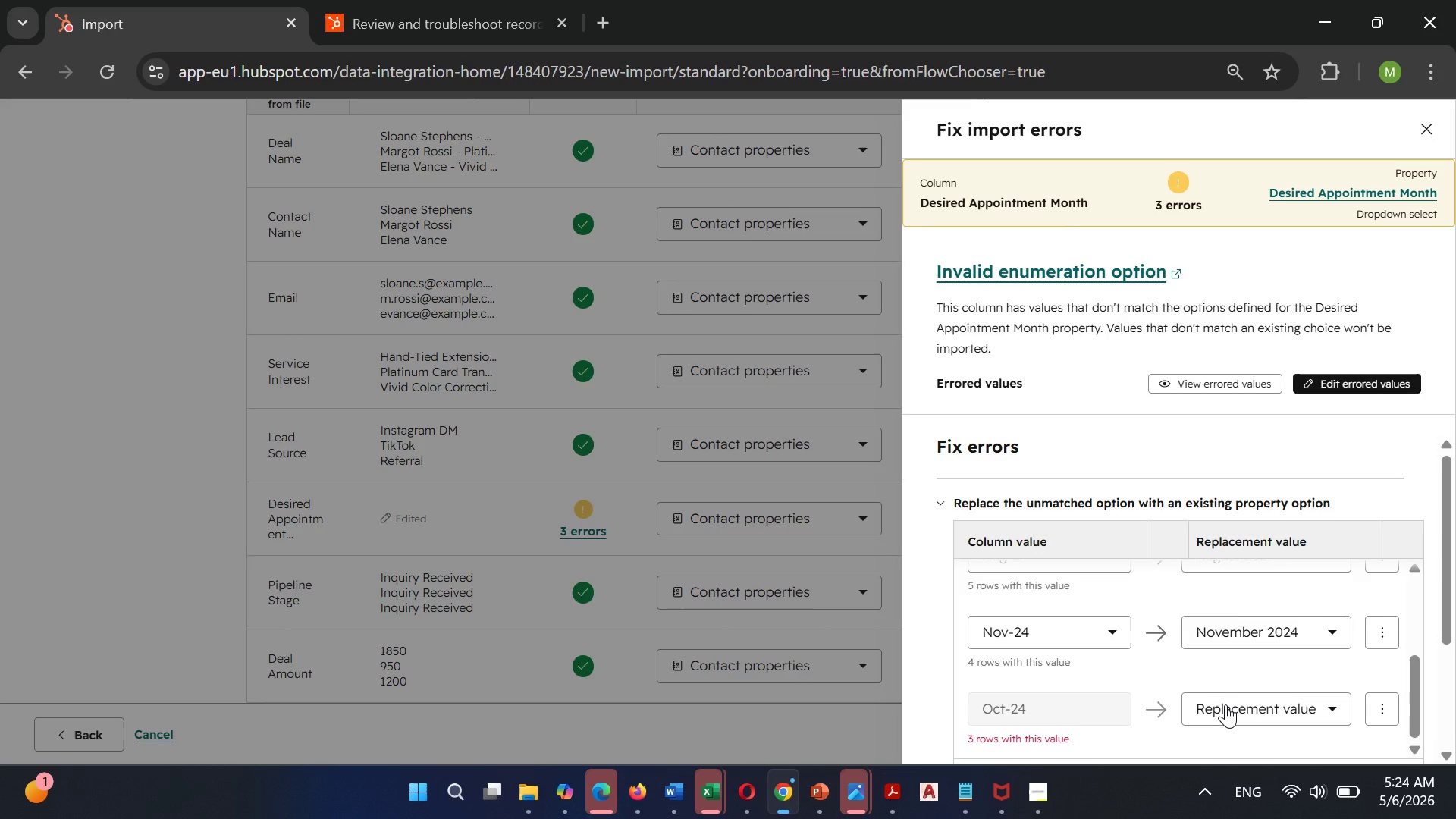 
left_click([1225, 704])
 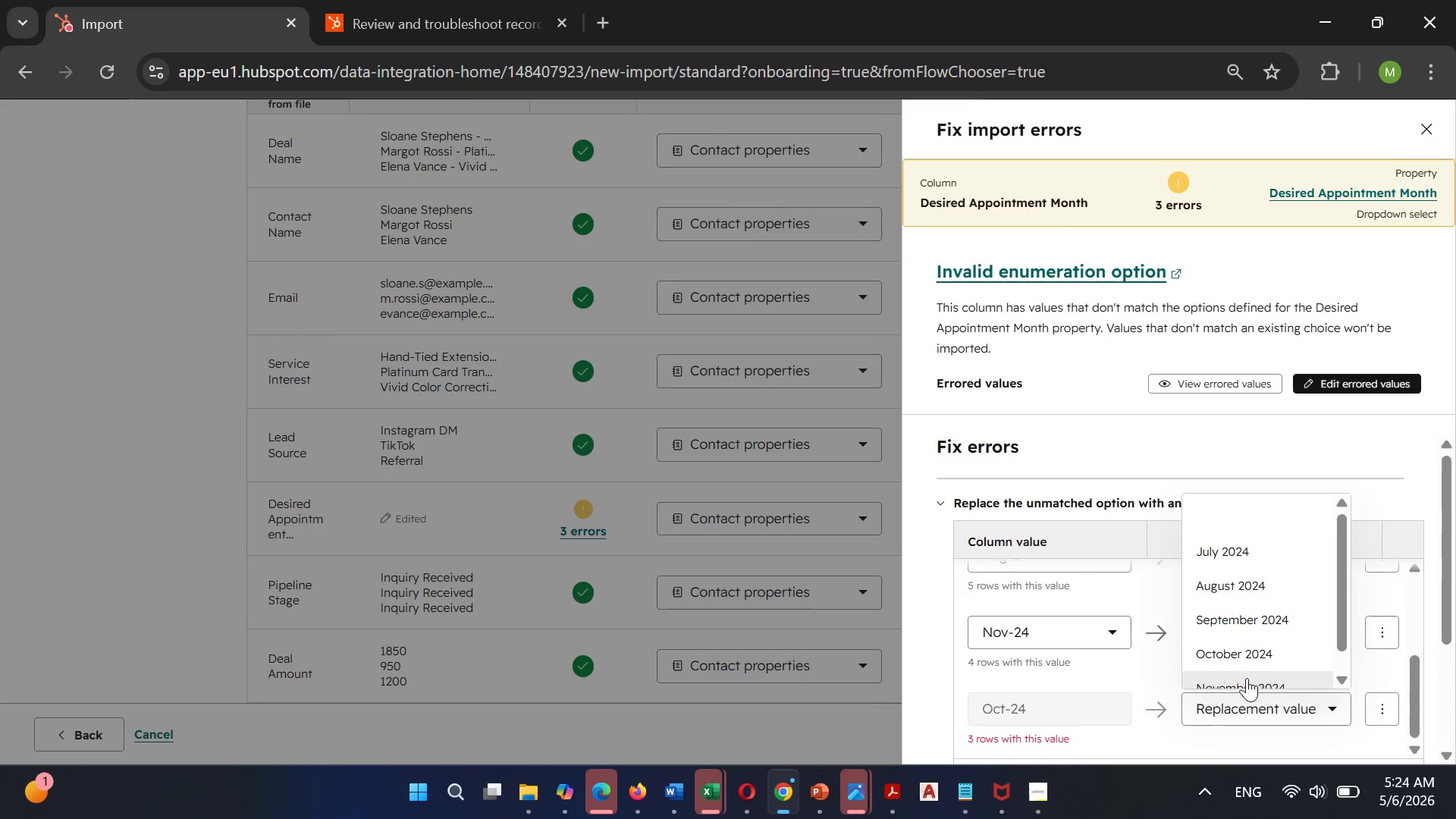 
left_click([1247, 655])
 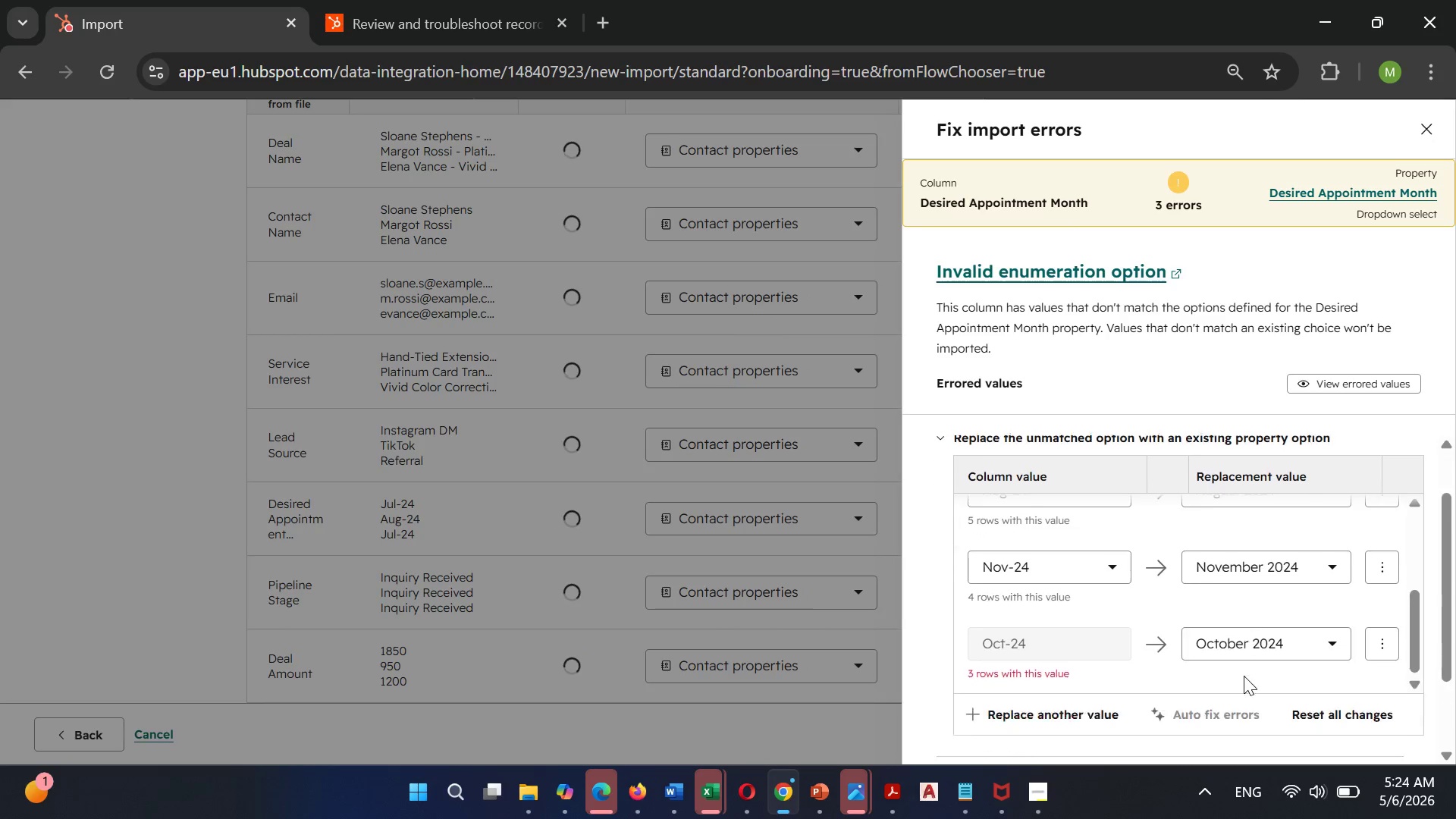 
scroll: coordinate [1244, 676], scroll_direction: down, amount: 1.0
 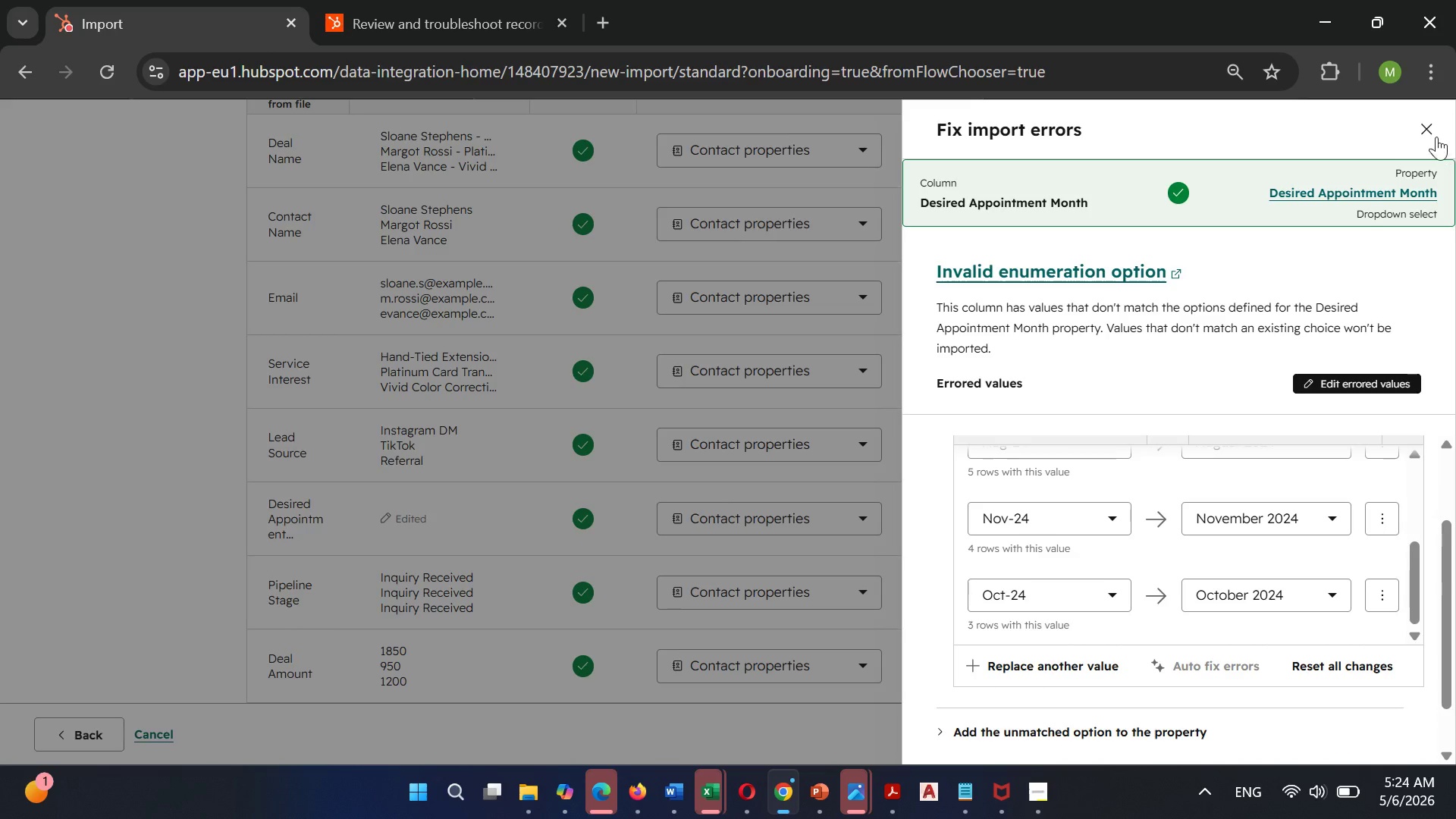 
left_click([1436, 124])
 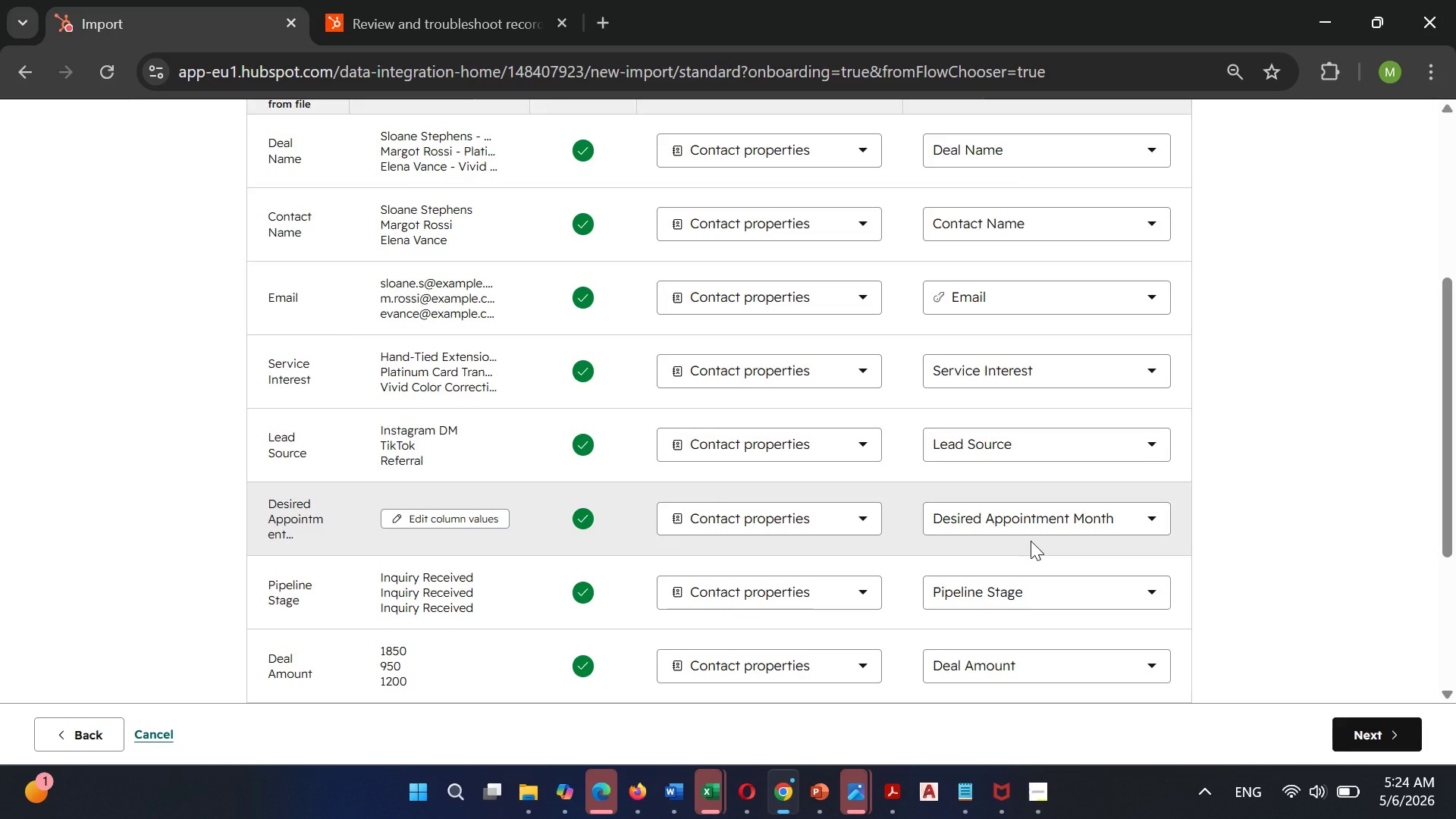 
scroll: coordinate [1031, 539], scroll_direction: up, amount: 1.0
 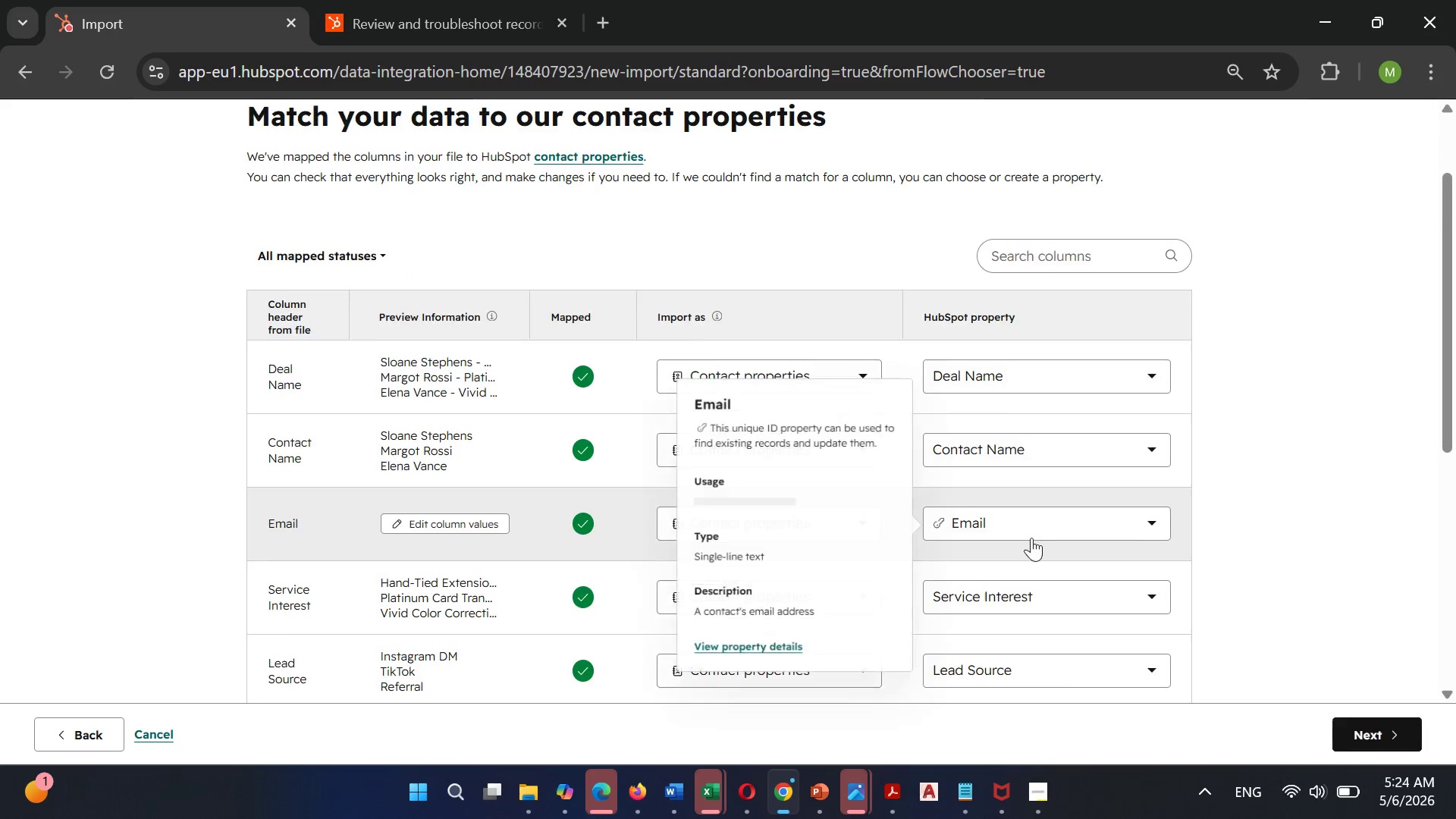 
scroll: coordinate [1031, 538], scroll_direction: none, amount: 0.0
 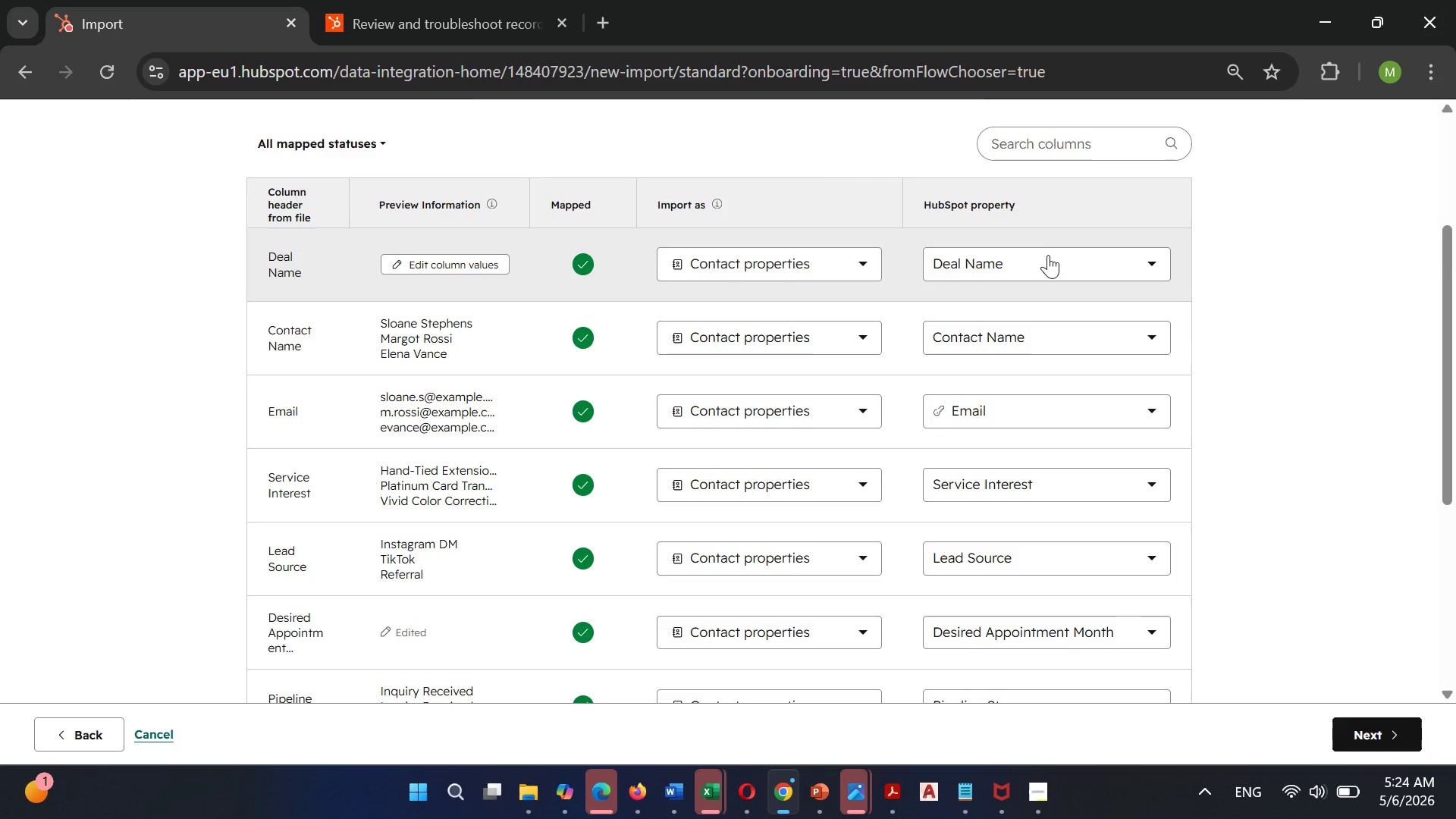 
scroll: coordinate [1048, 258], scroll_direction: up, amount: 1.0
 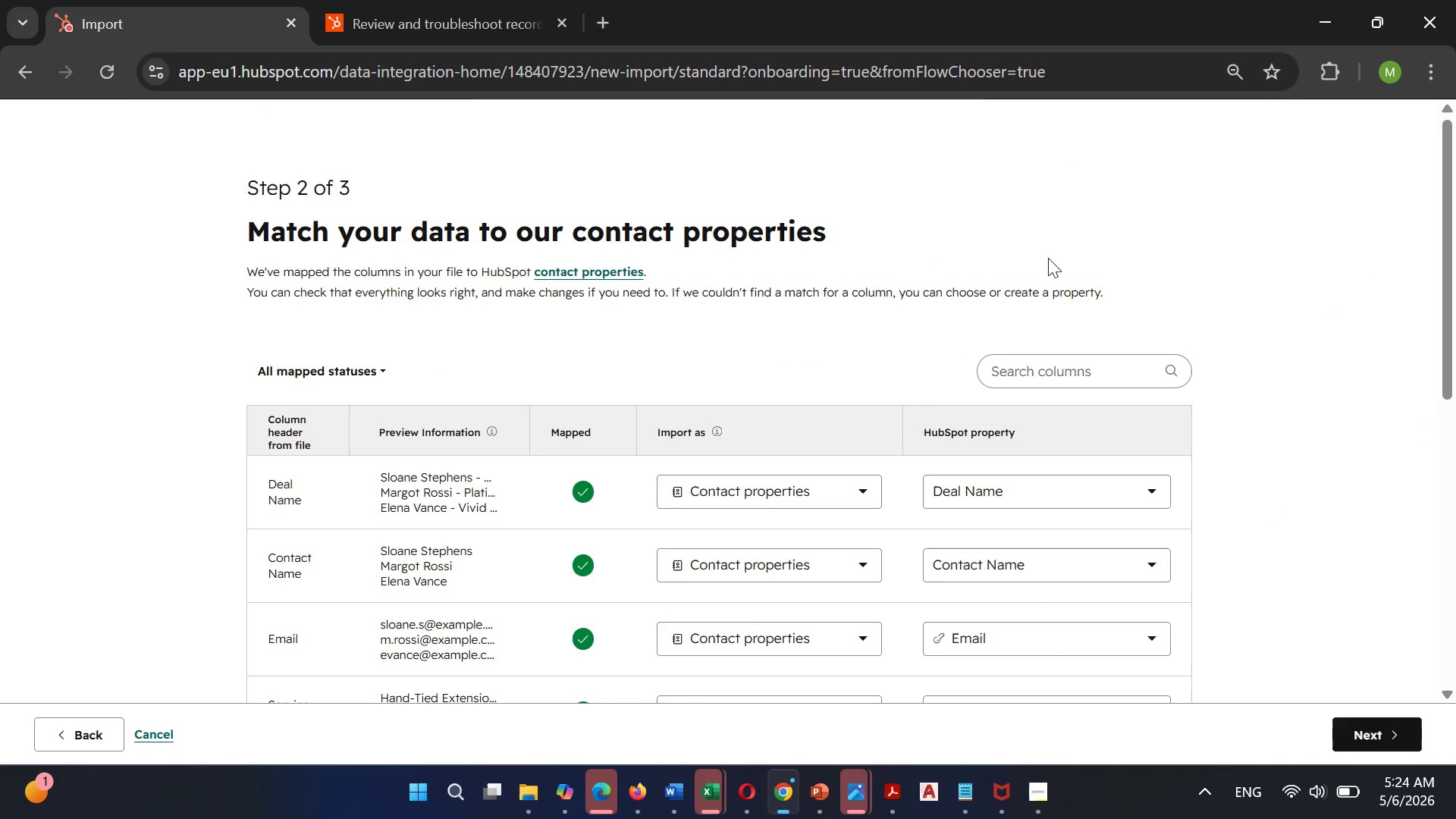 
wait(5.1)
 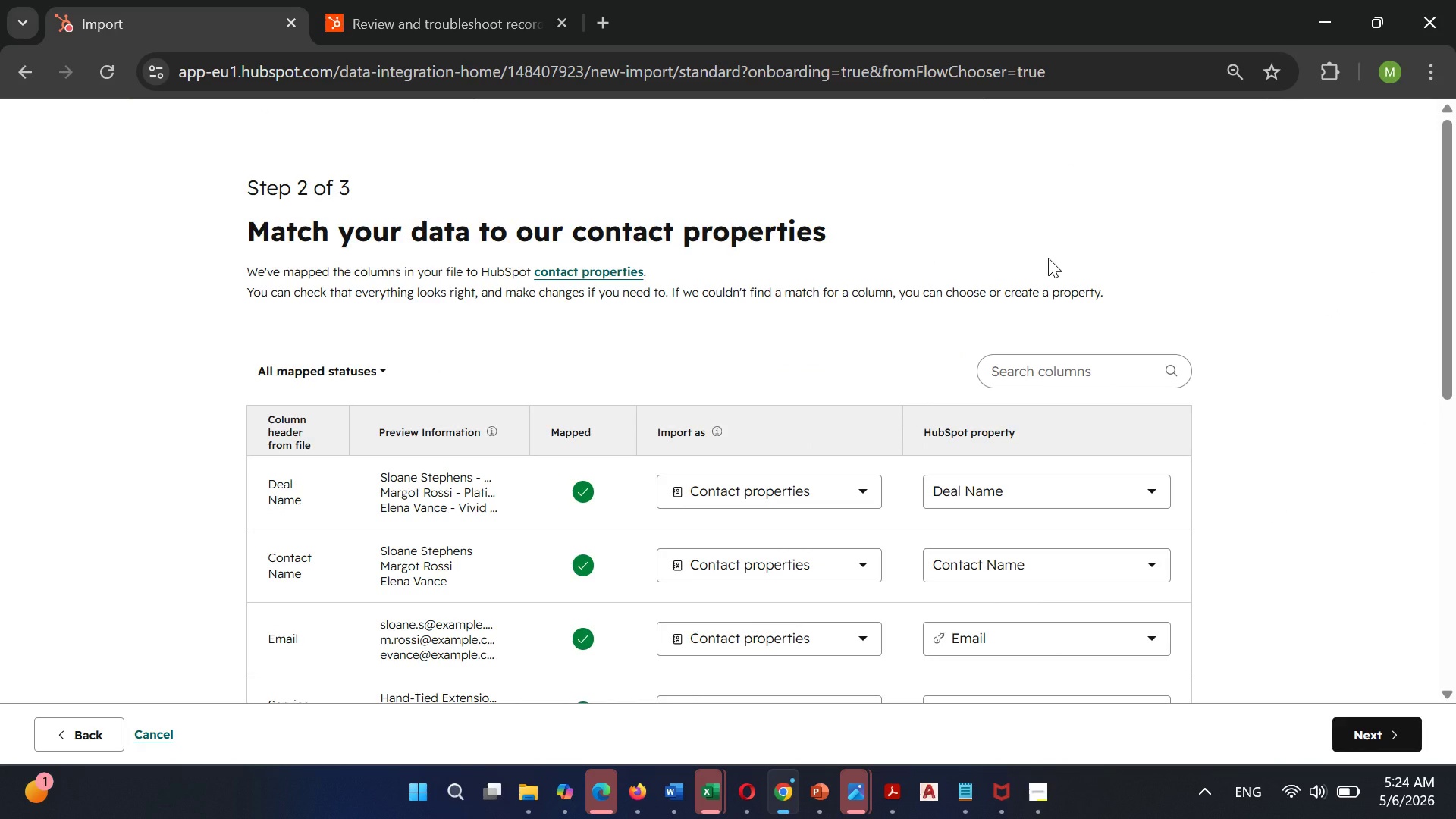 
mouse_move([1001, 494])
 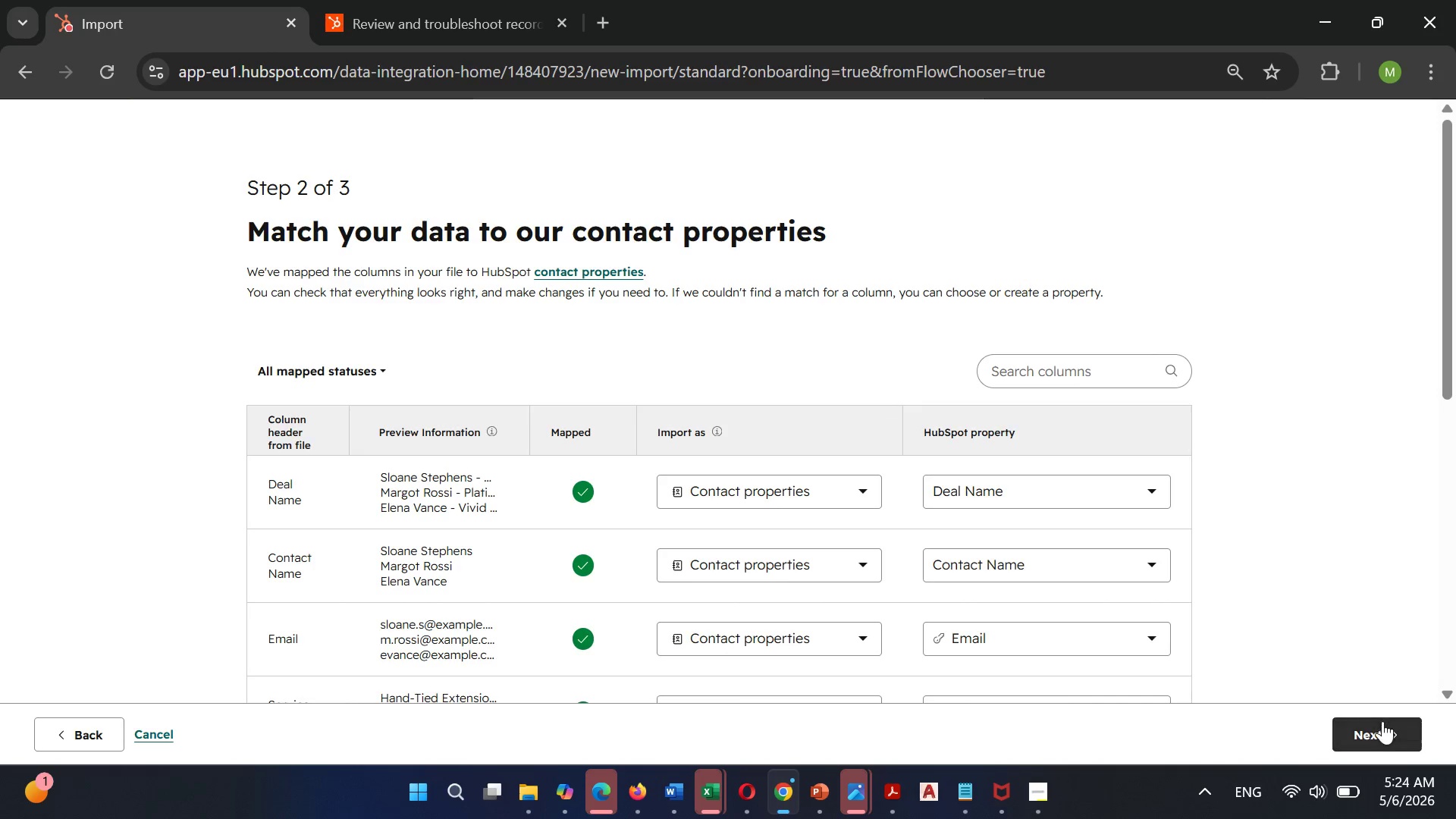 
left_click([1380, 723])
 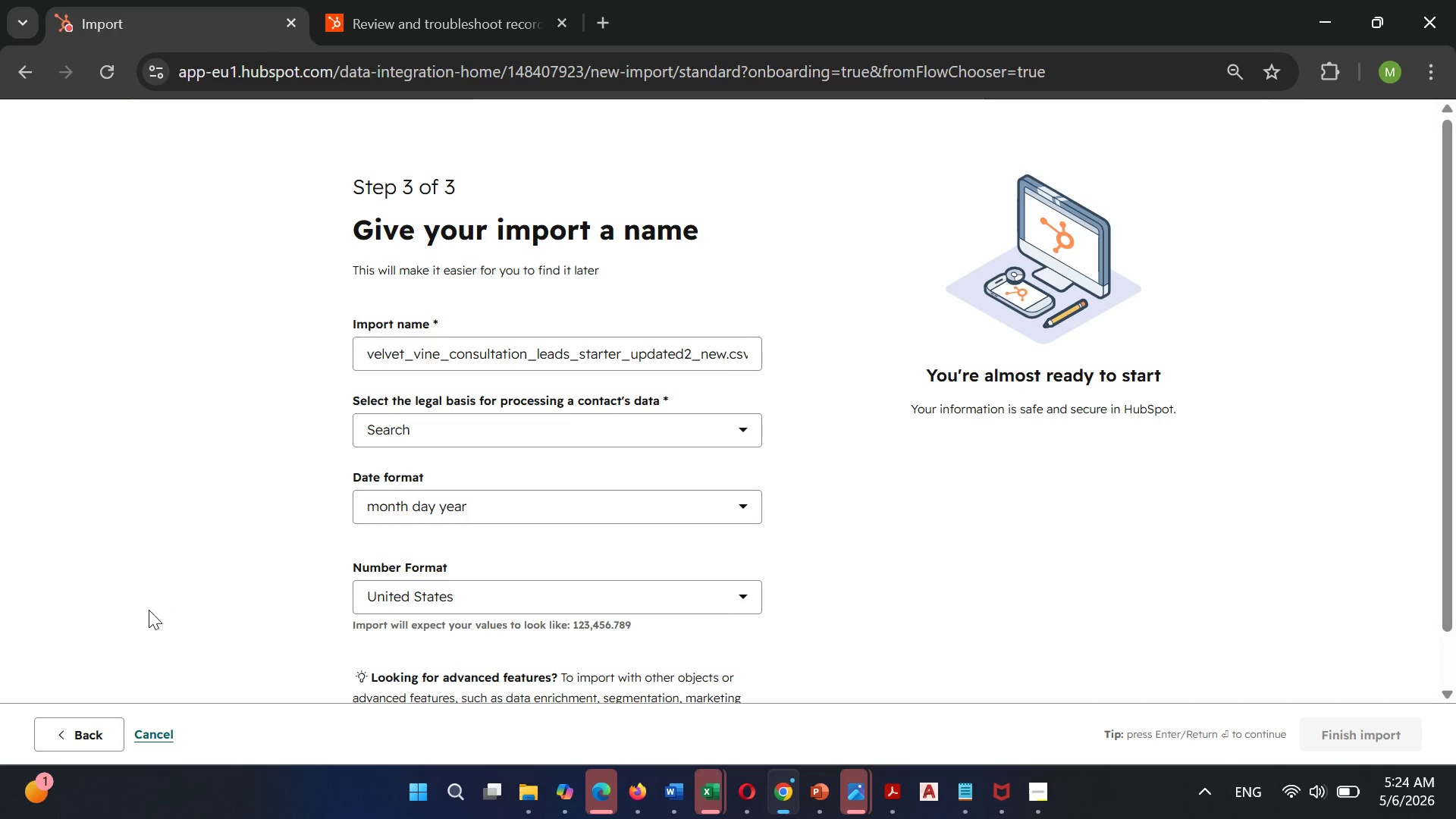 
left_click([92, 727])
 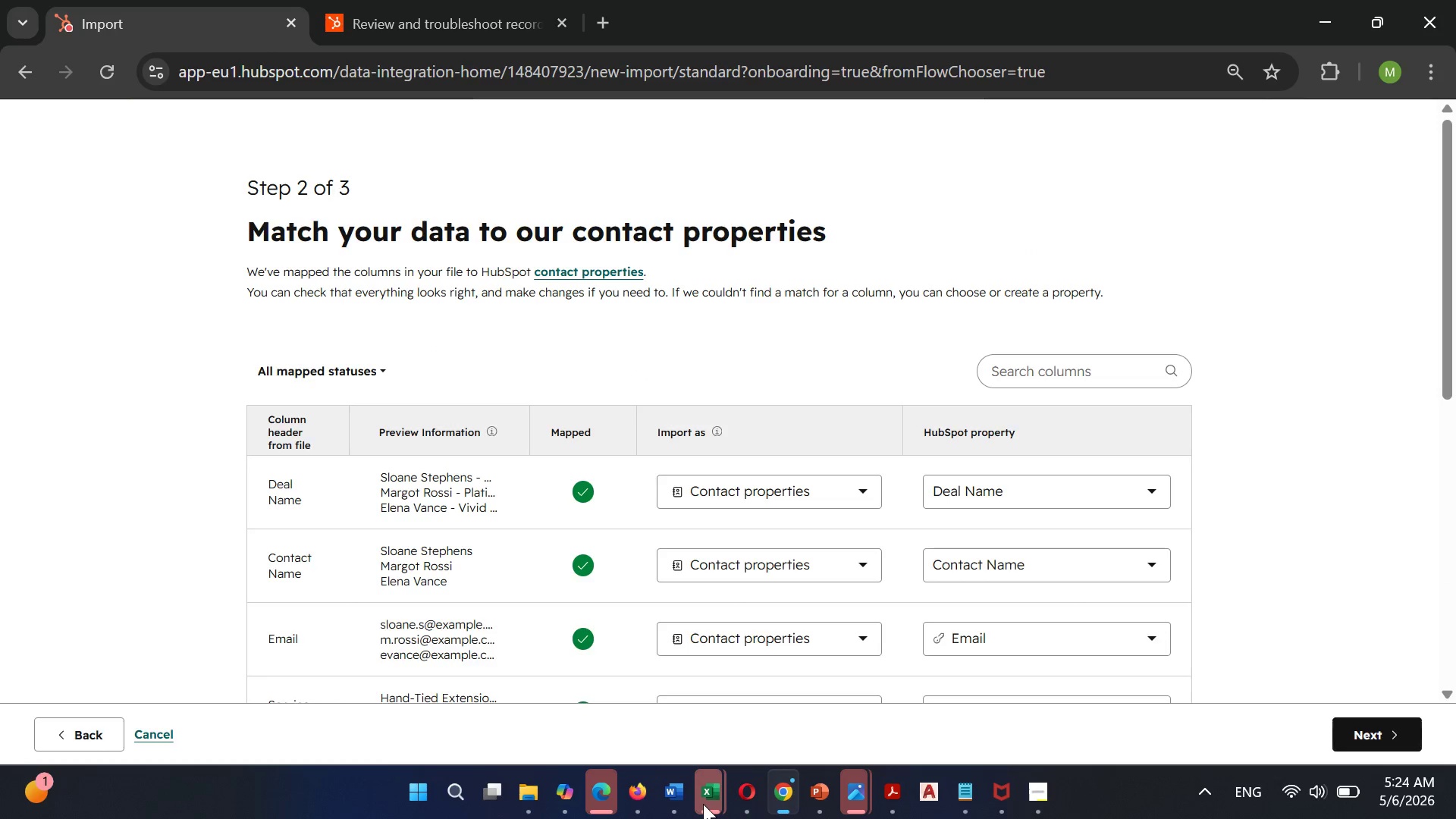 
wait(12.0)
 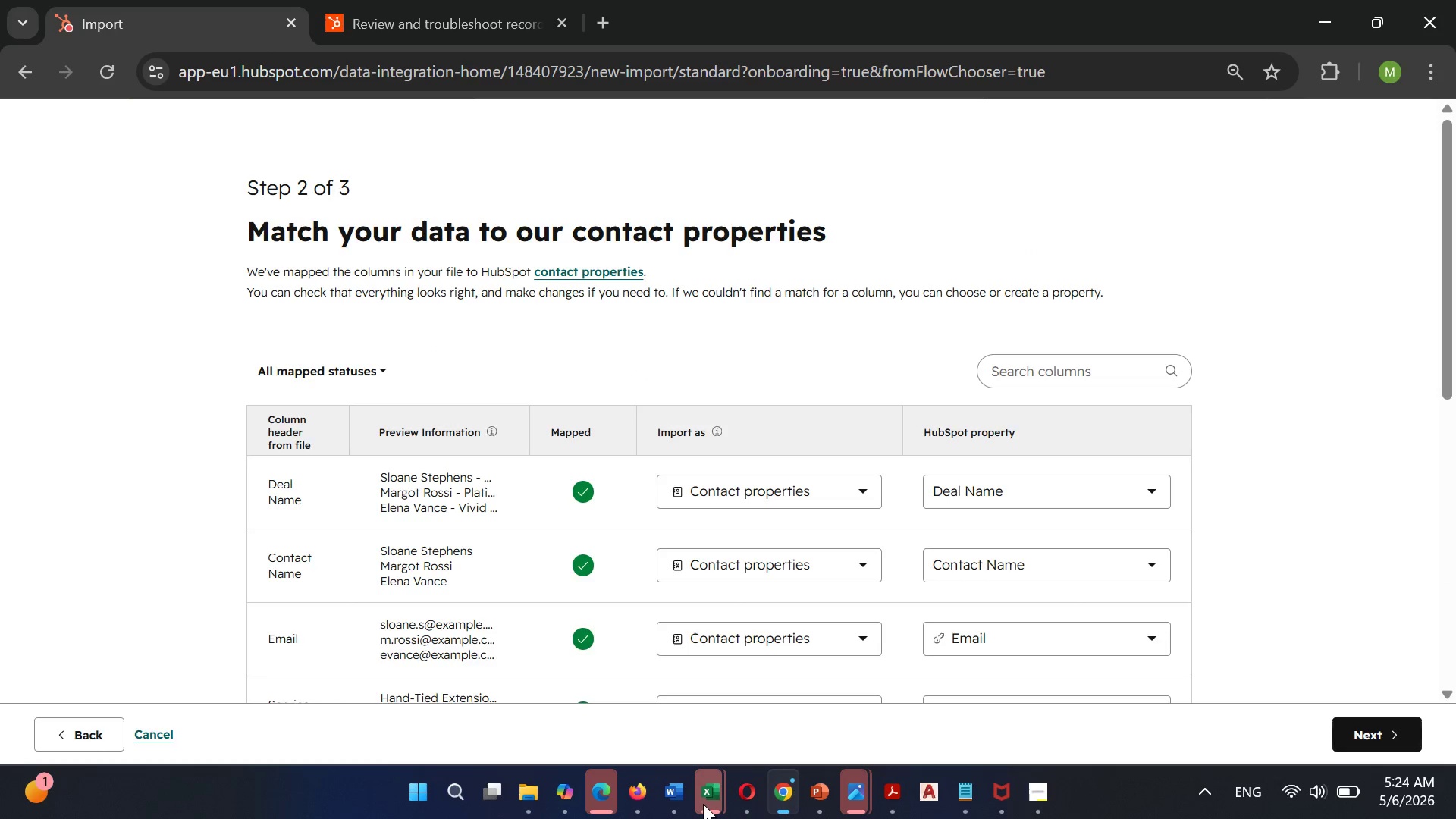 
left_click([1379, 682])
 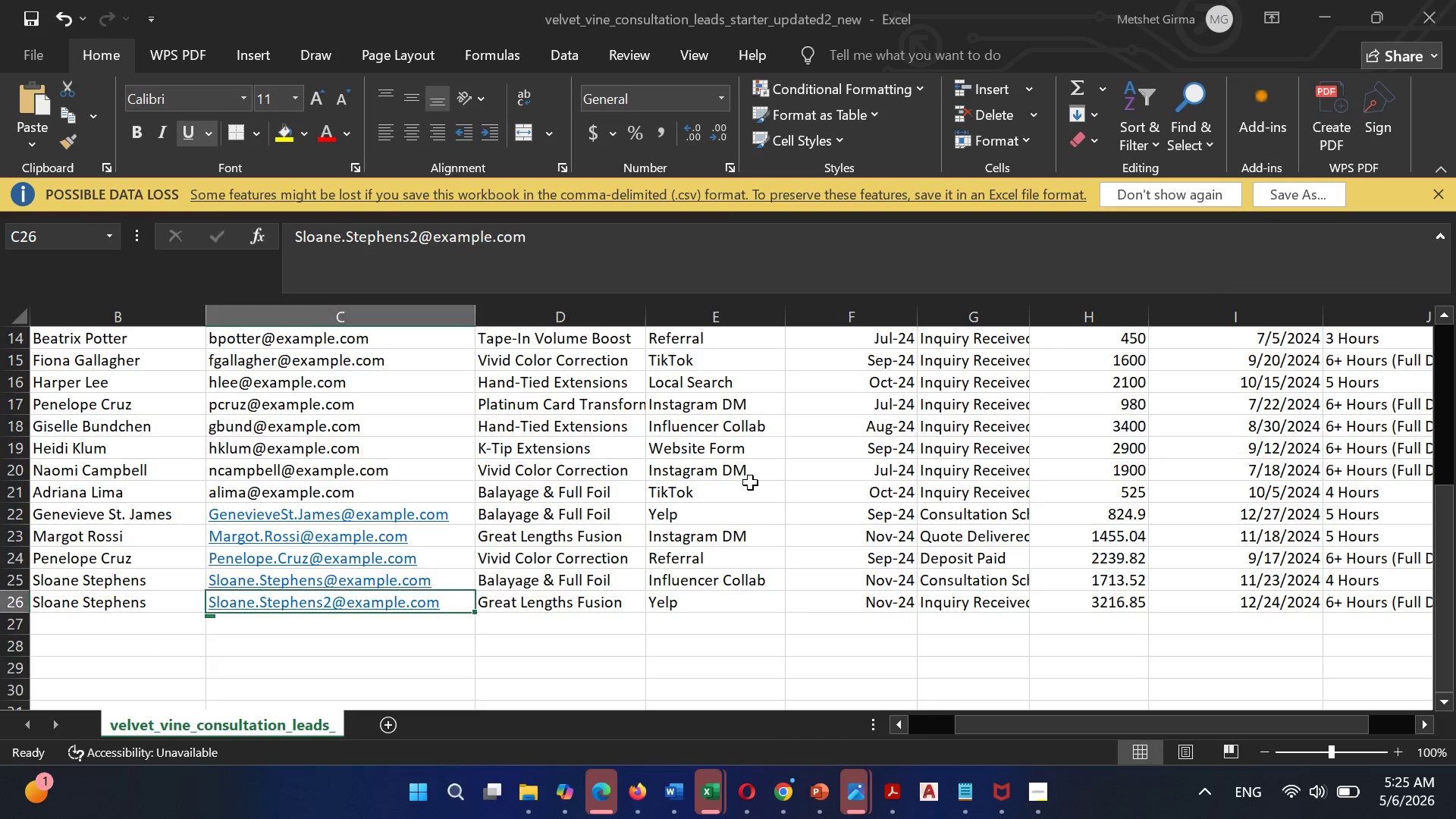 
scroll: coordinate [750, 482], scroll_direction: up, amount: 15.0
 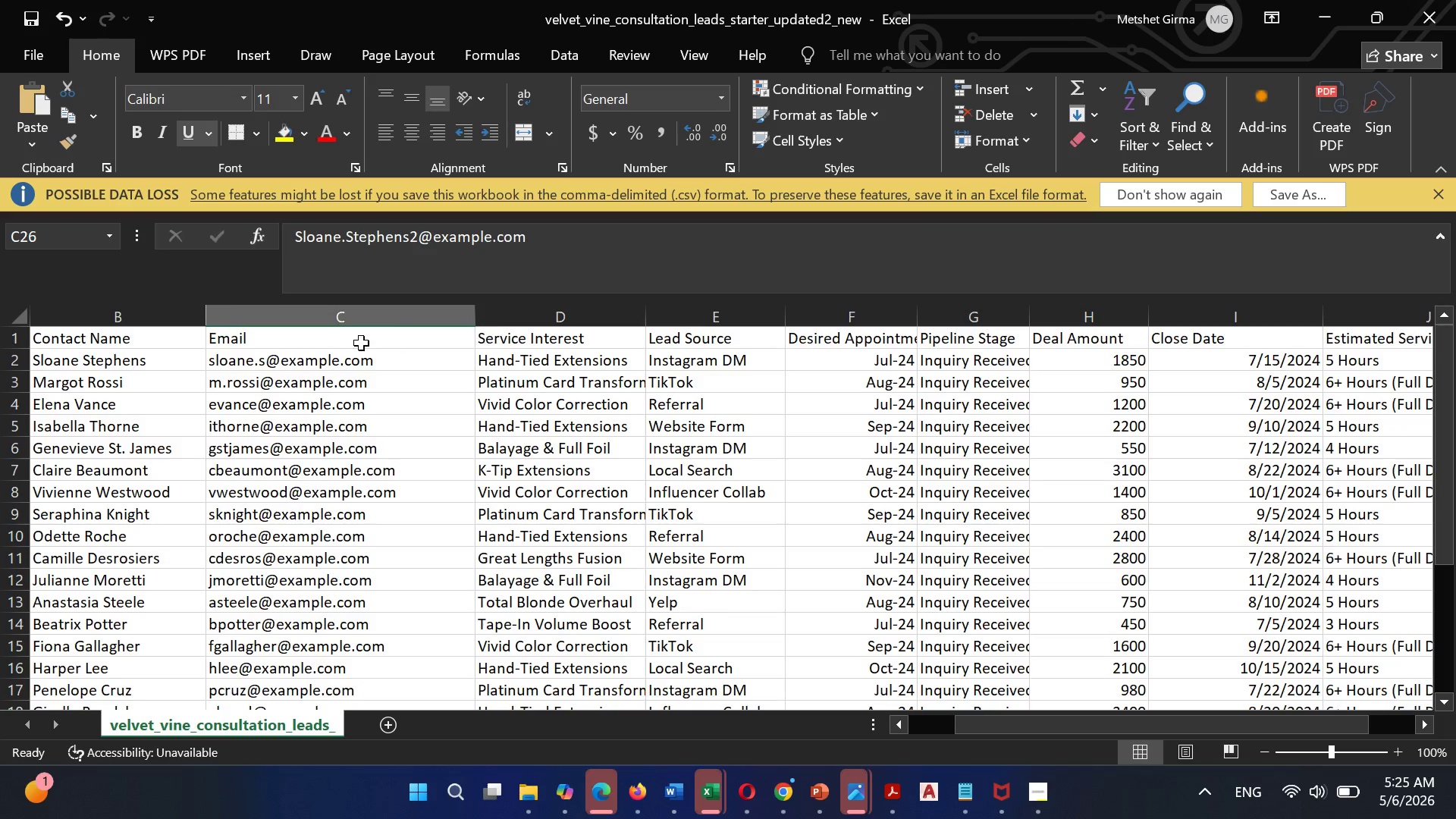 
wait(6.81)
 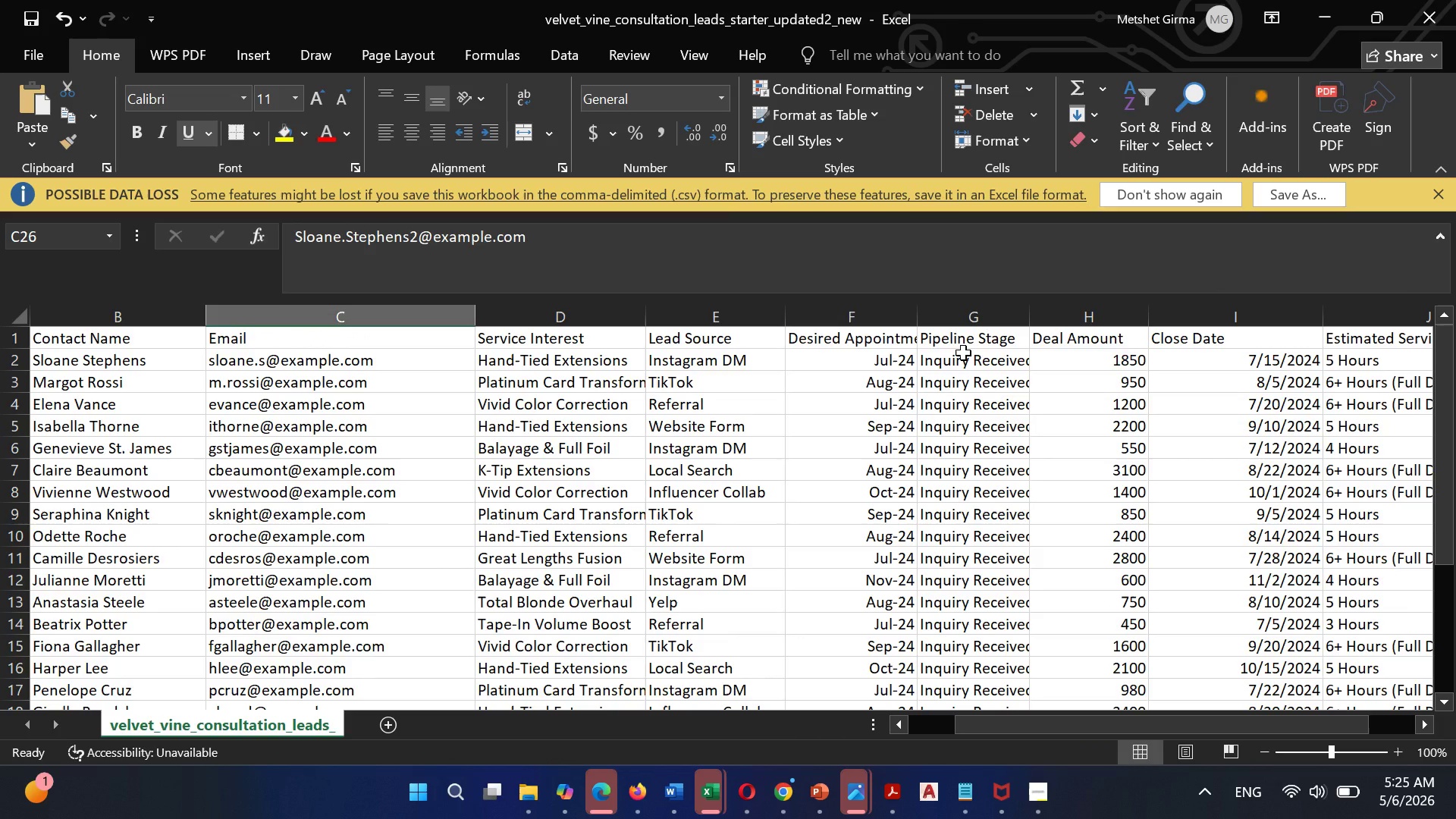 
left_click_drag(start_coordinate=[1015, 711], to_coordinate=[762, 647])
 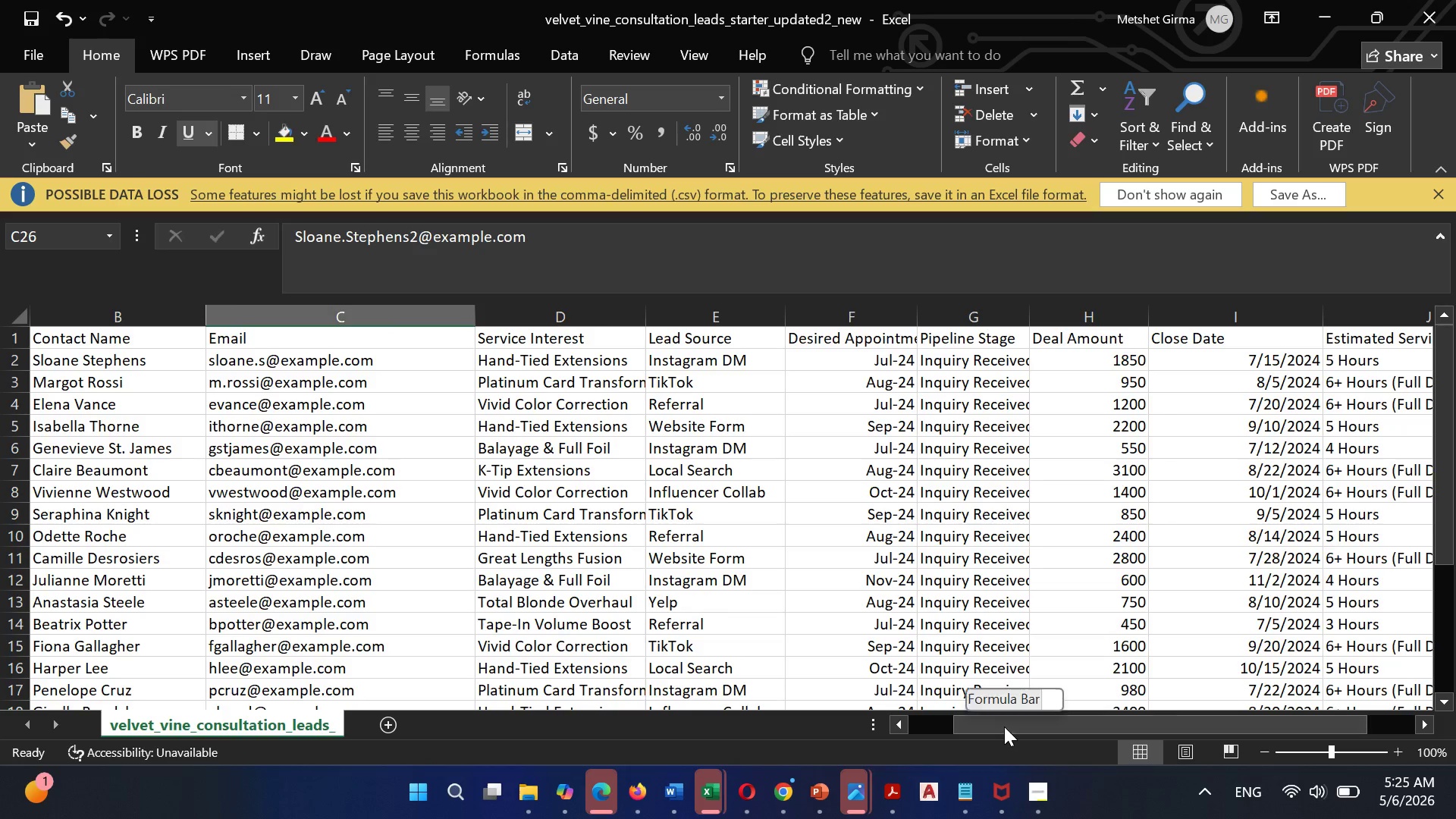 
left_click_drag(start_coordinate=[1015, 726], to_coordinate=[949, 717])
 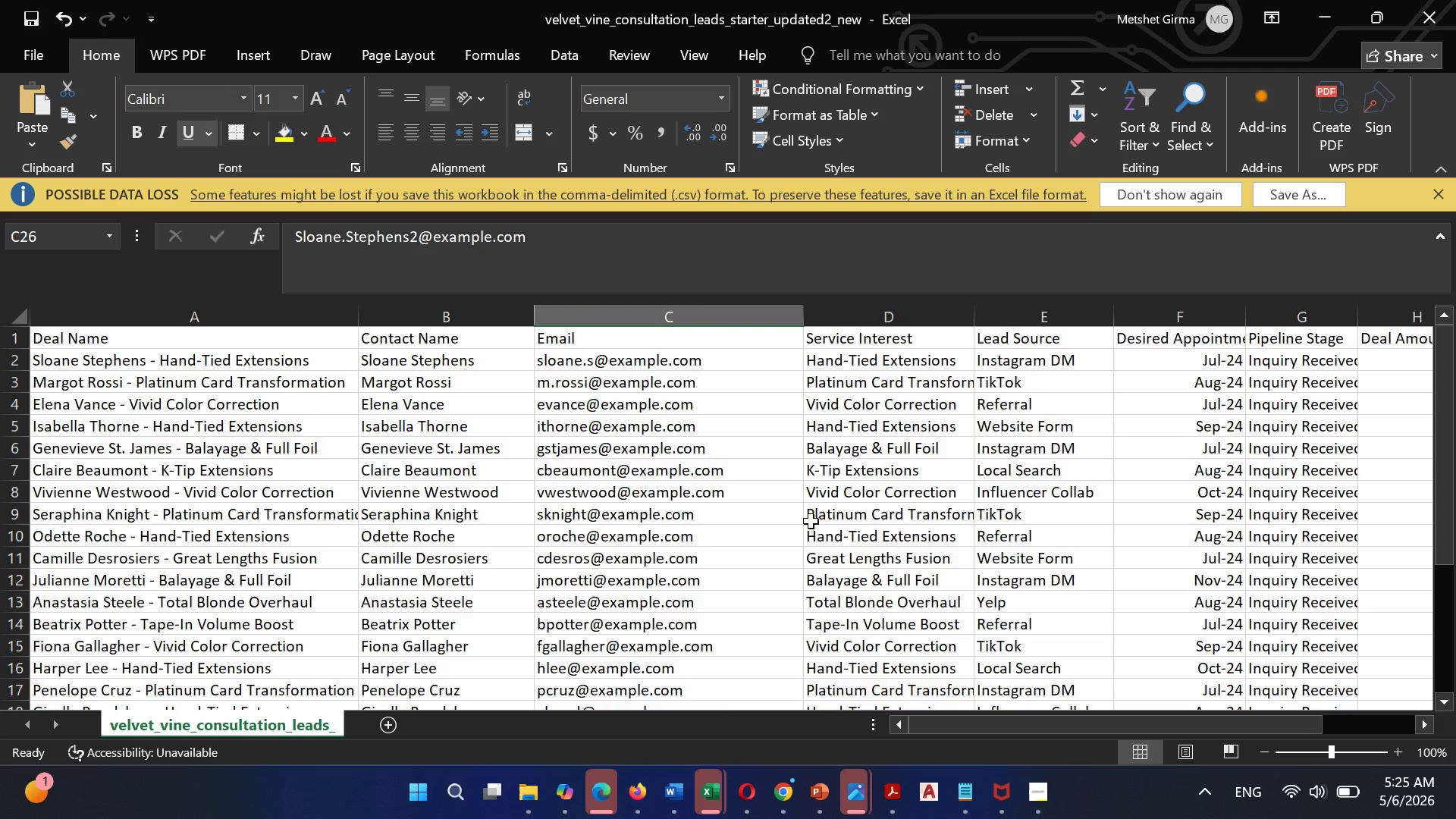 
wait(10.27)
 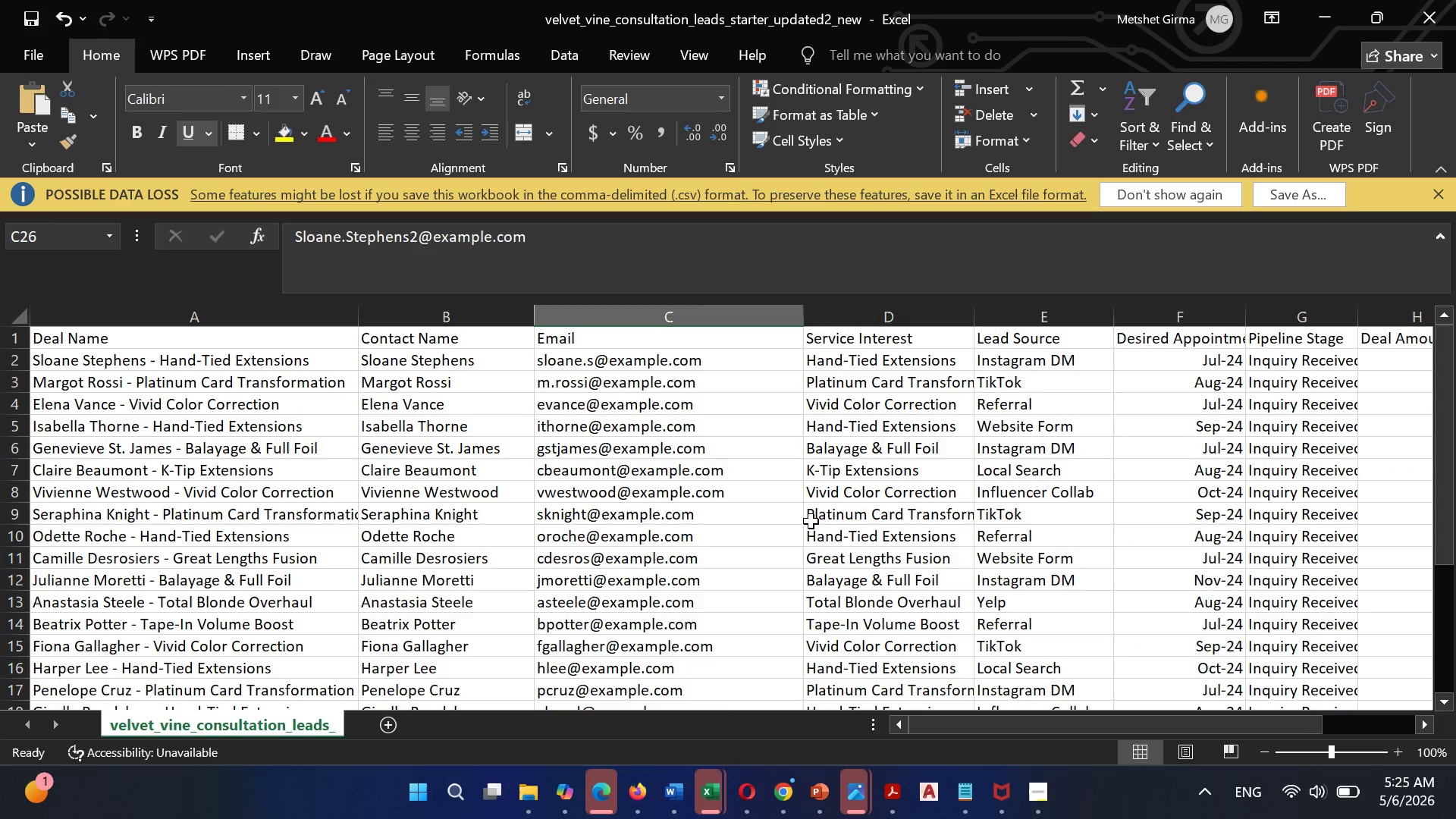 
scroll: coordinate [777, 622], scroll_direction: down, amount: 6.0
 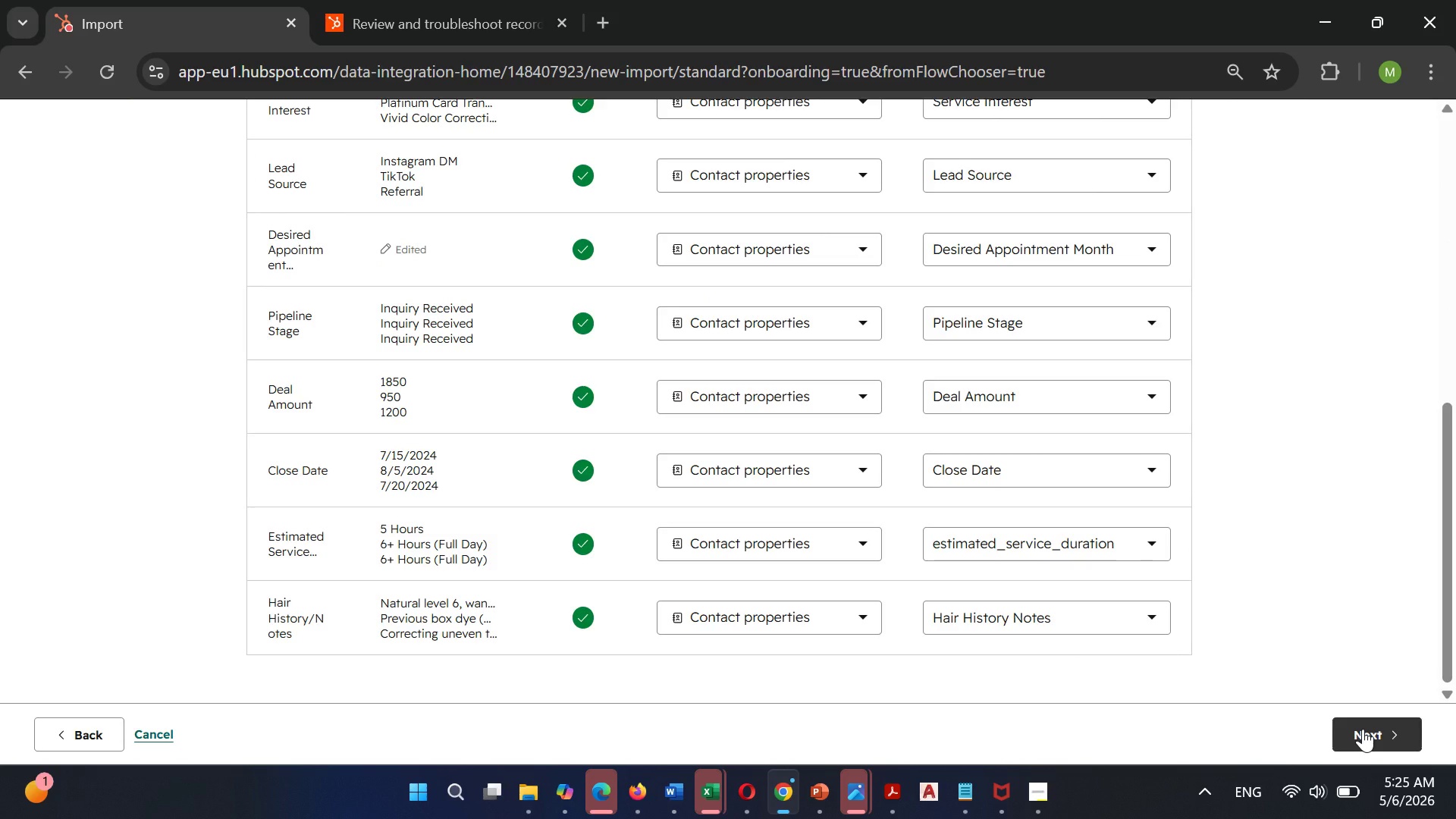 
left_click([1363, 729])
 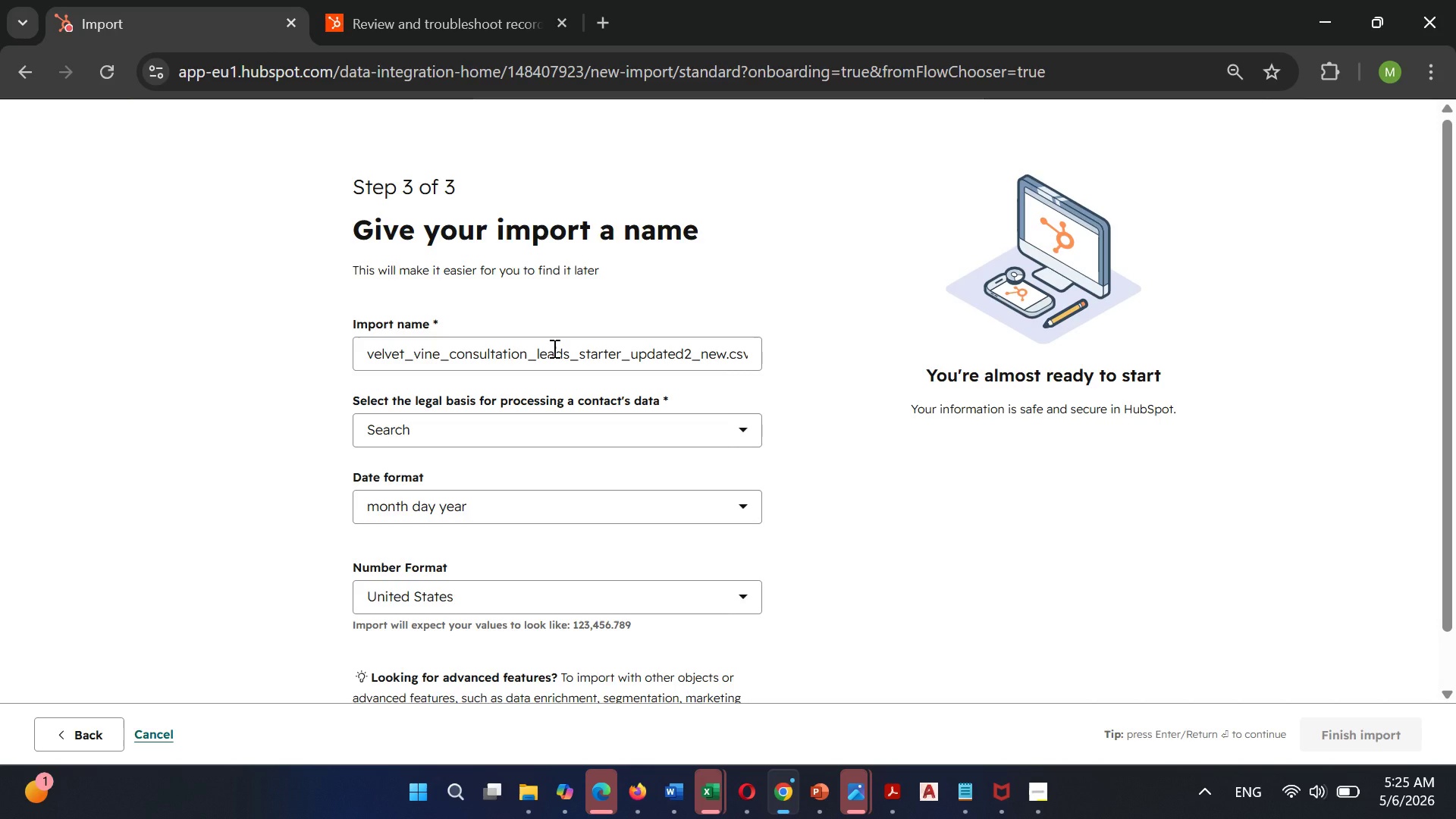 
wait(5.56)
 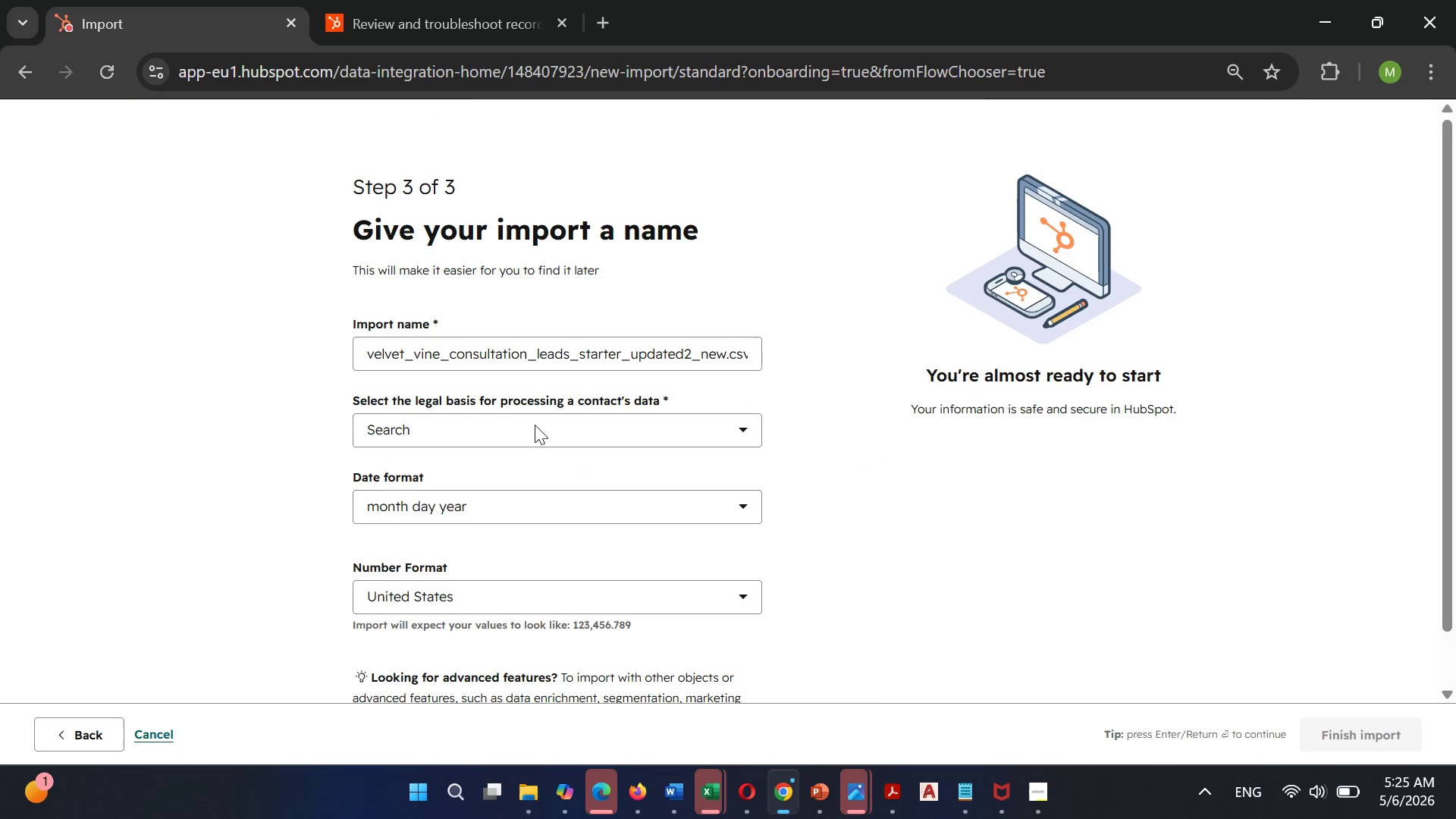 
scroll: coordinate [595, 373], scroll_direction: down, amount: 1.0
 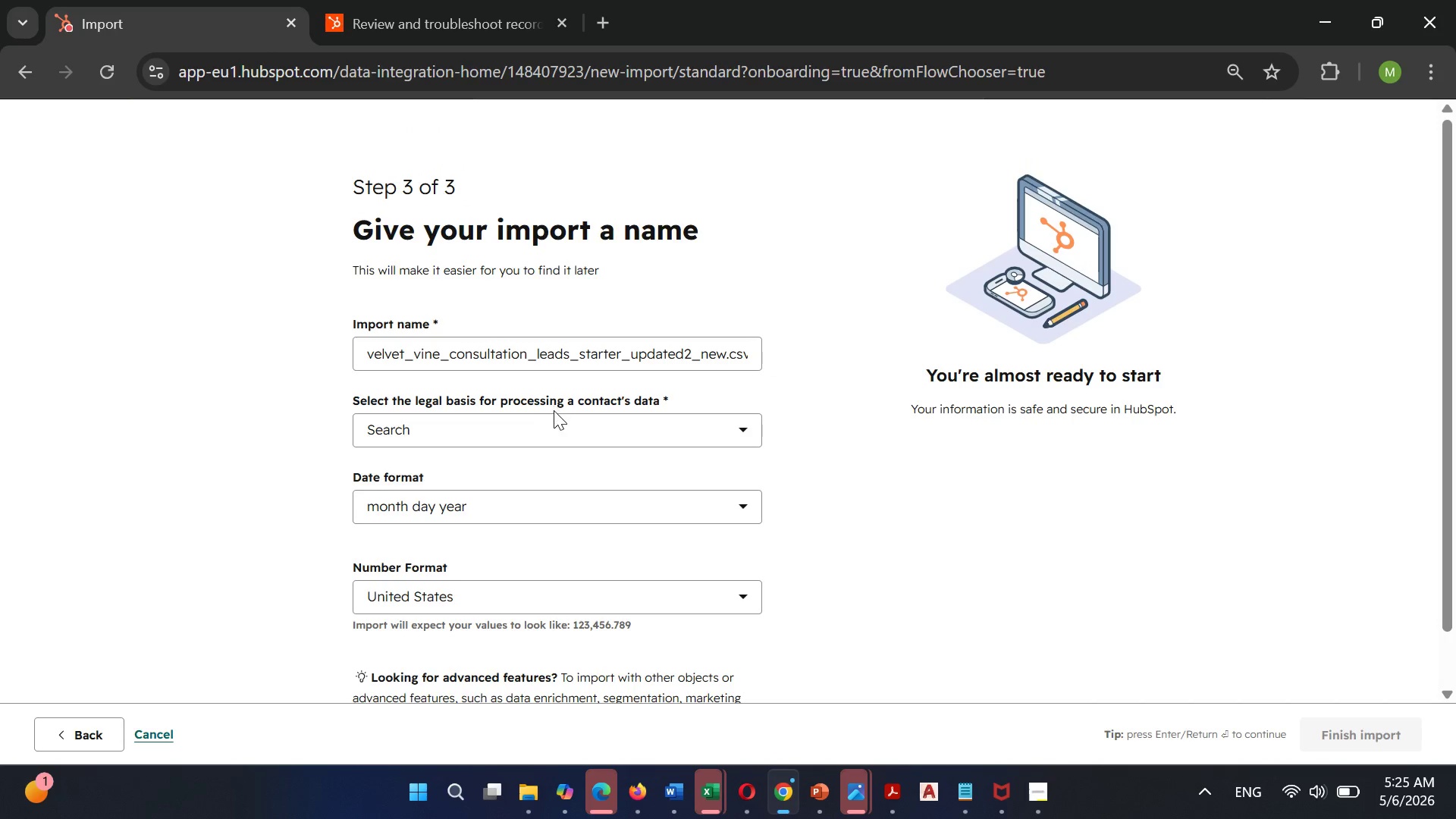 
left_click([554, 411])
 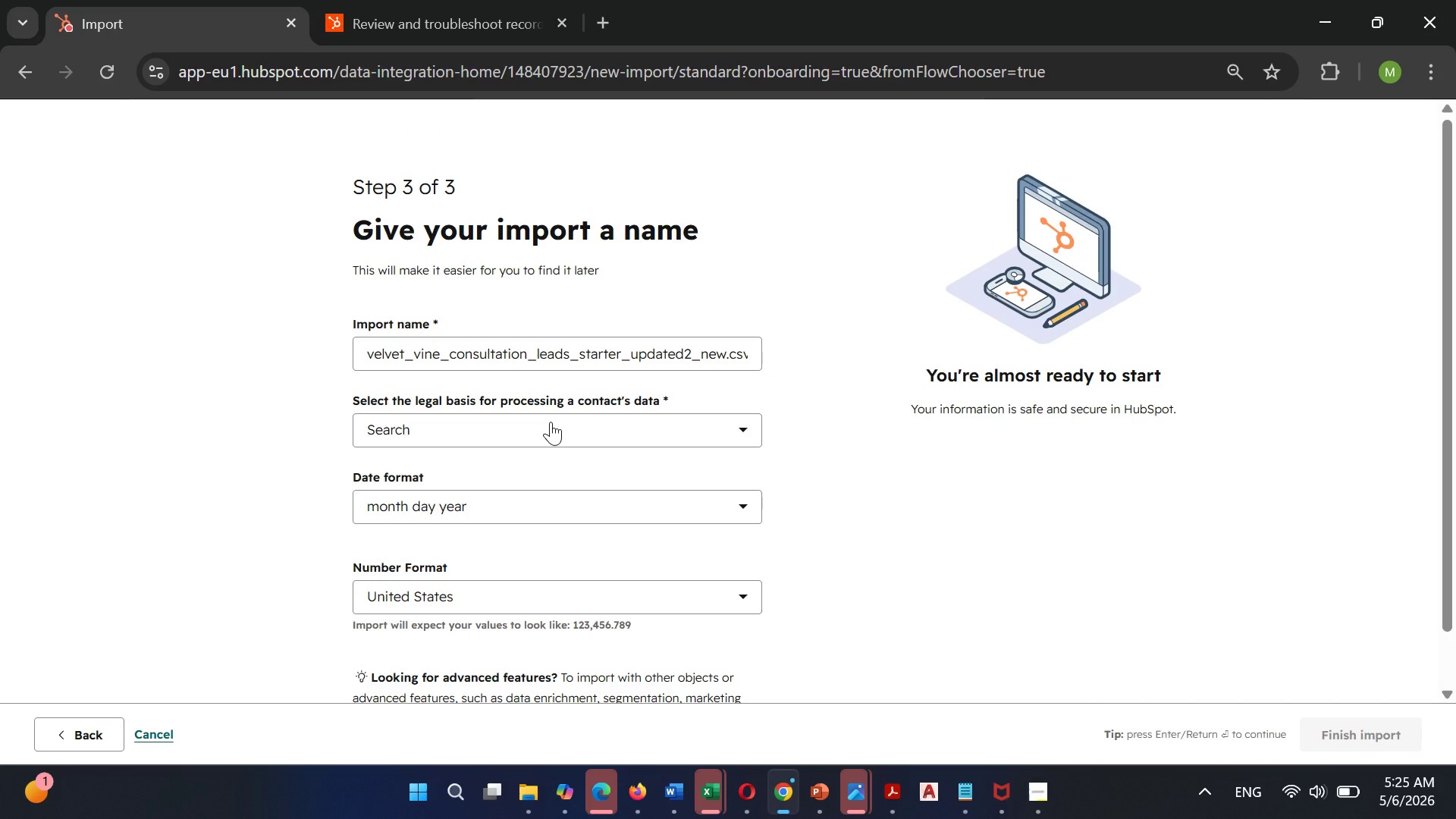 
left_click([551, 422])
 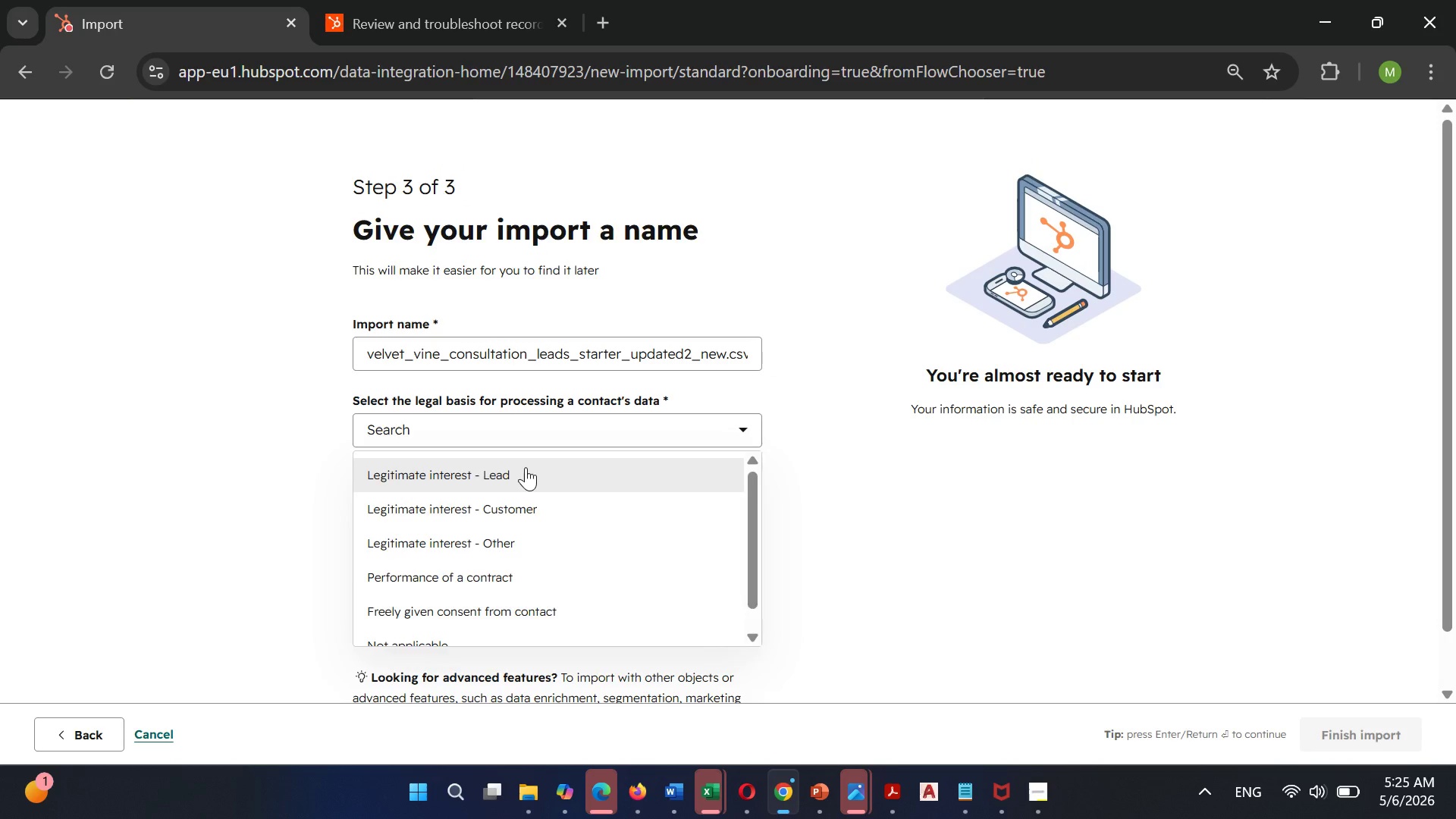 
left_click([526, 467])
 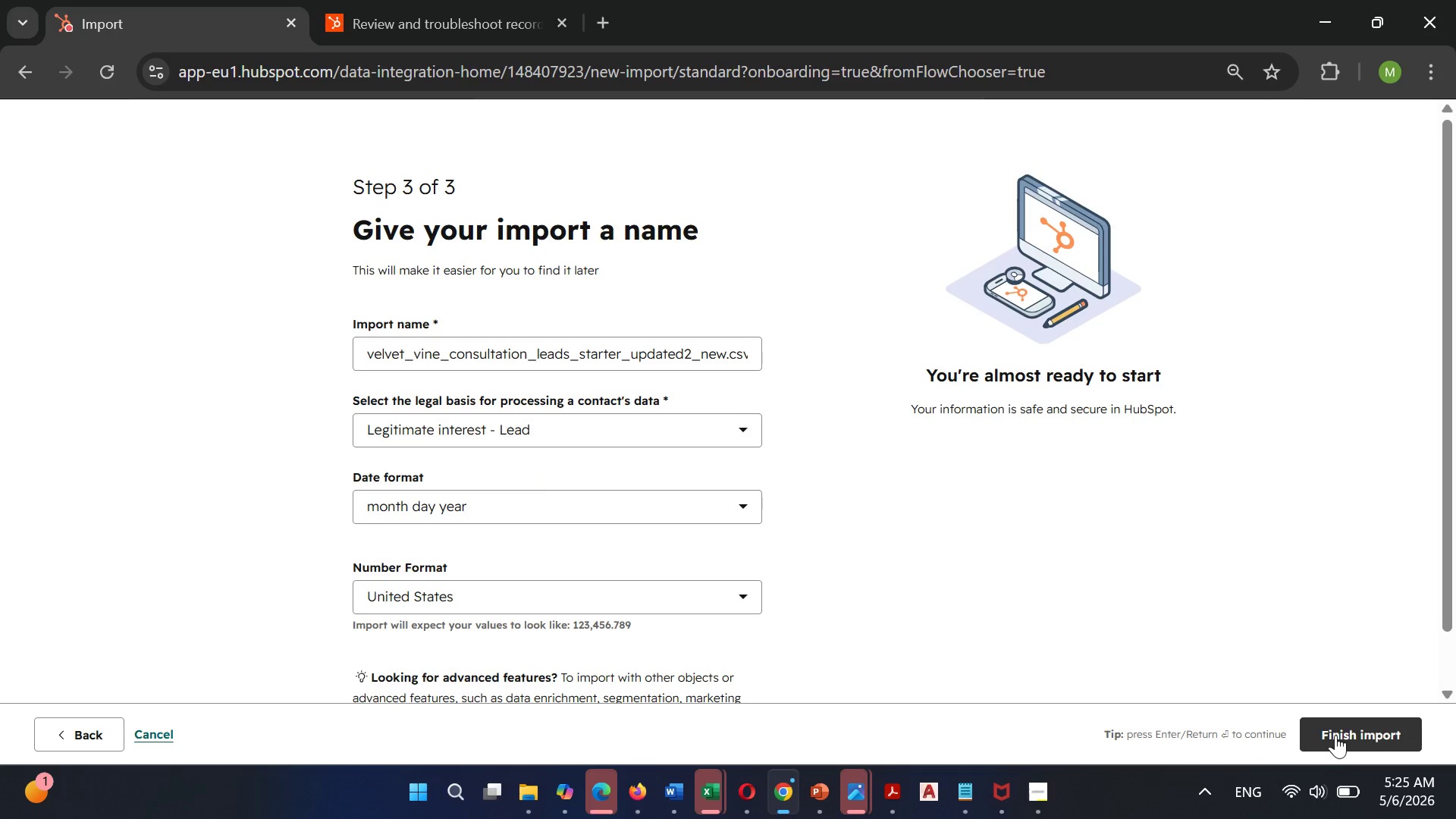 
left_click([1336, 734])
 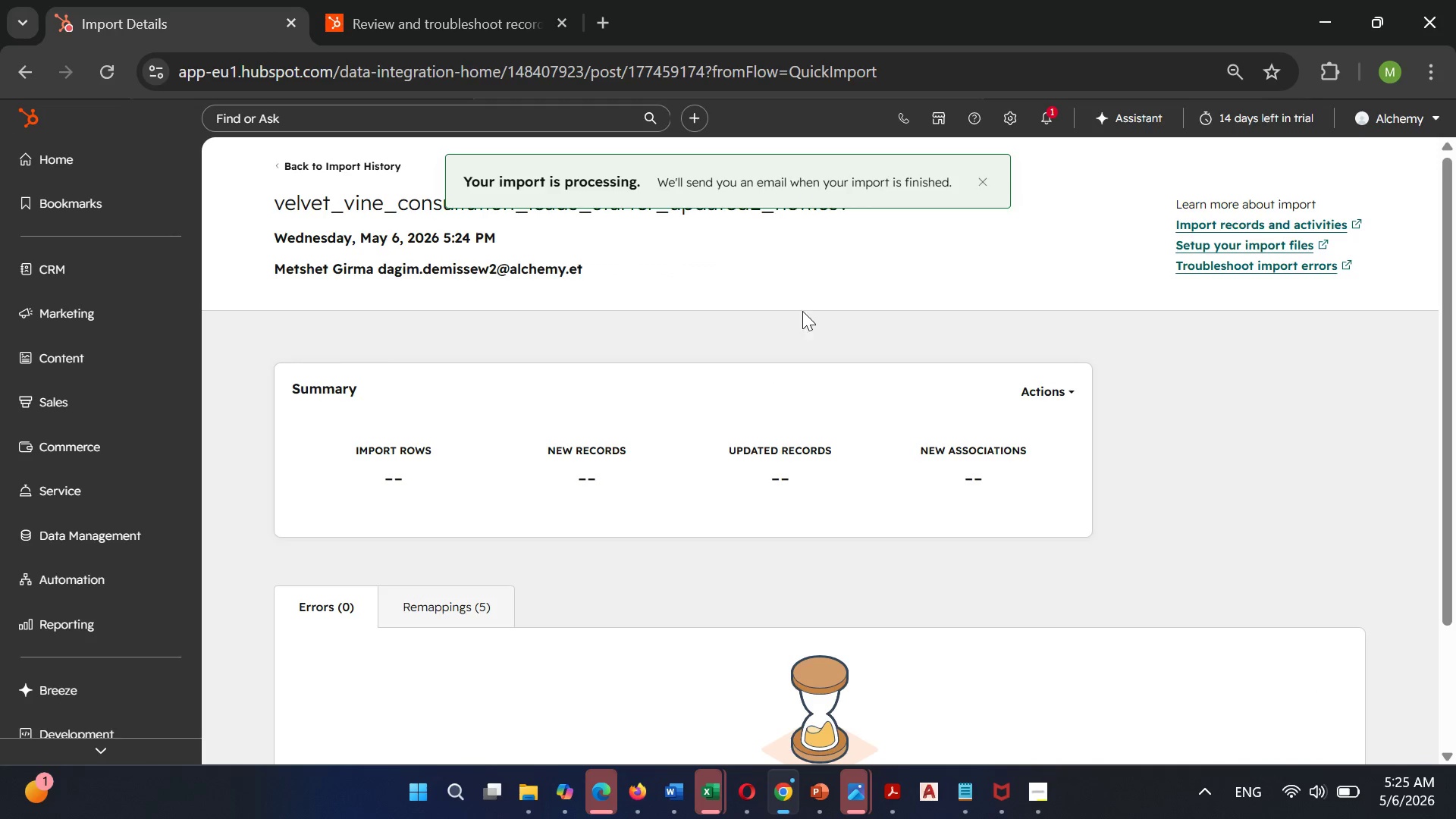 
scroll: coordinate [765, 431], scroll_direction: down, amount: 1.0
 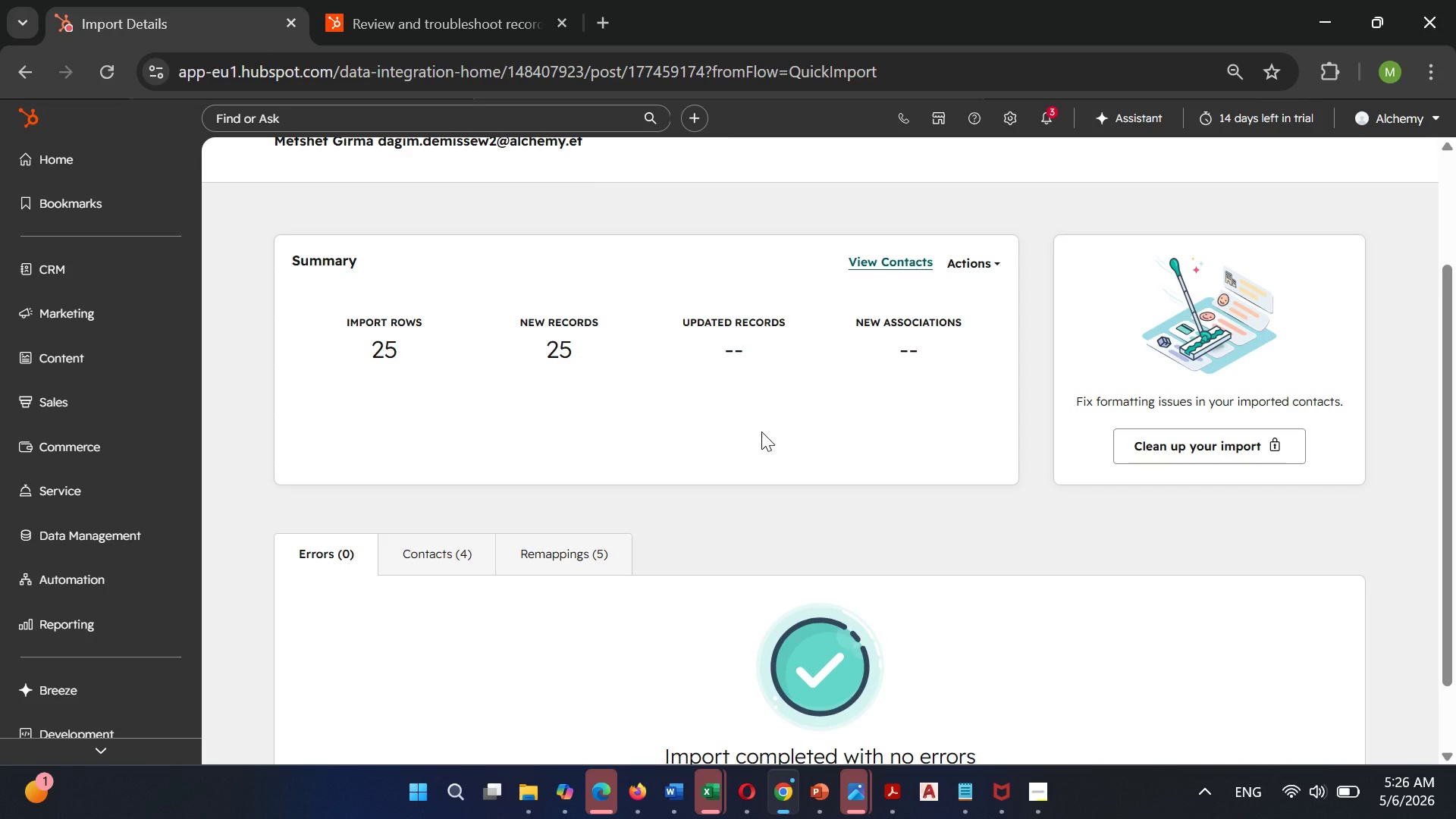 
wait(24.48)
 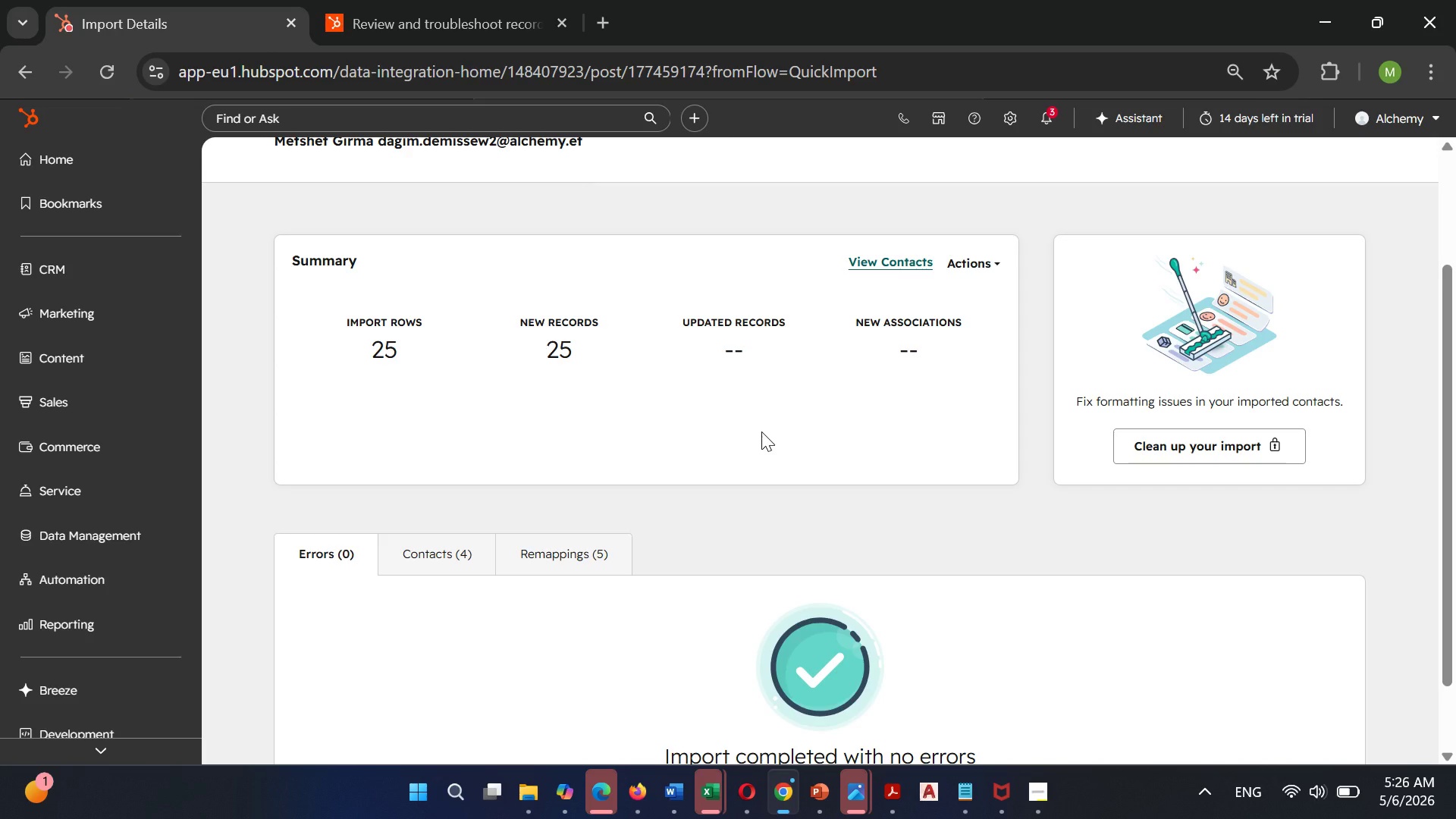 
left_click([437, 544])
 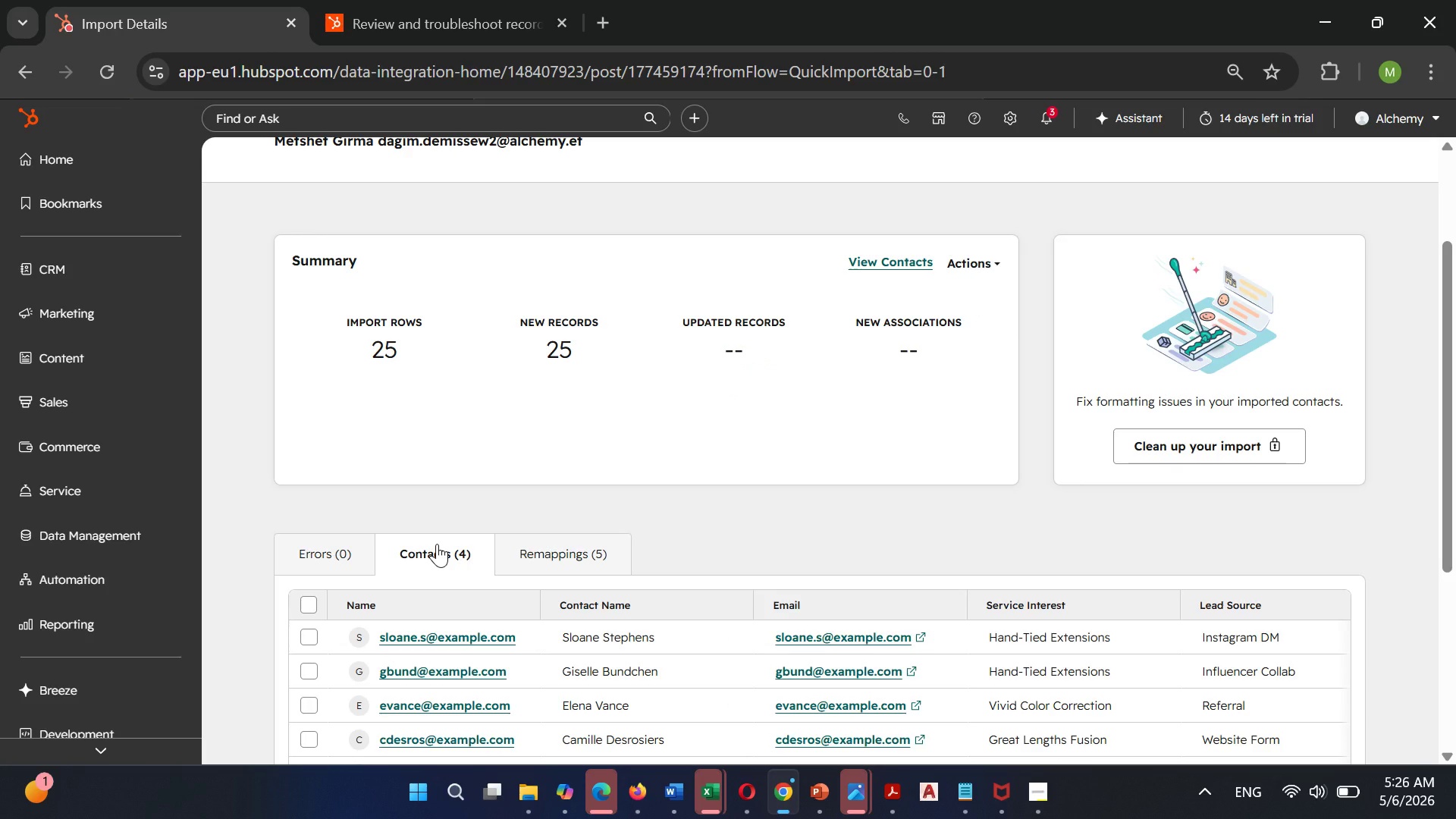 
wait(13.22)
 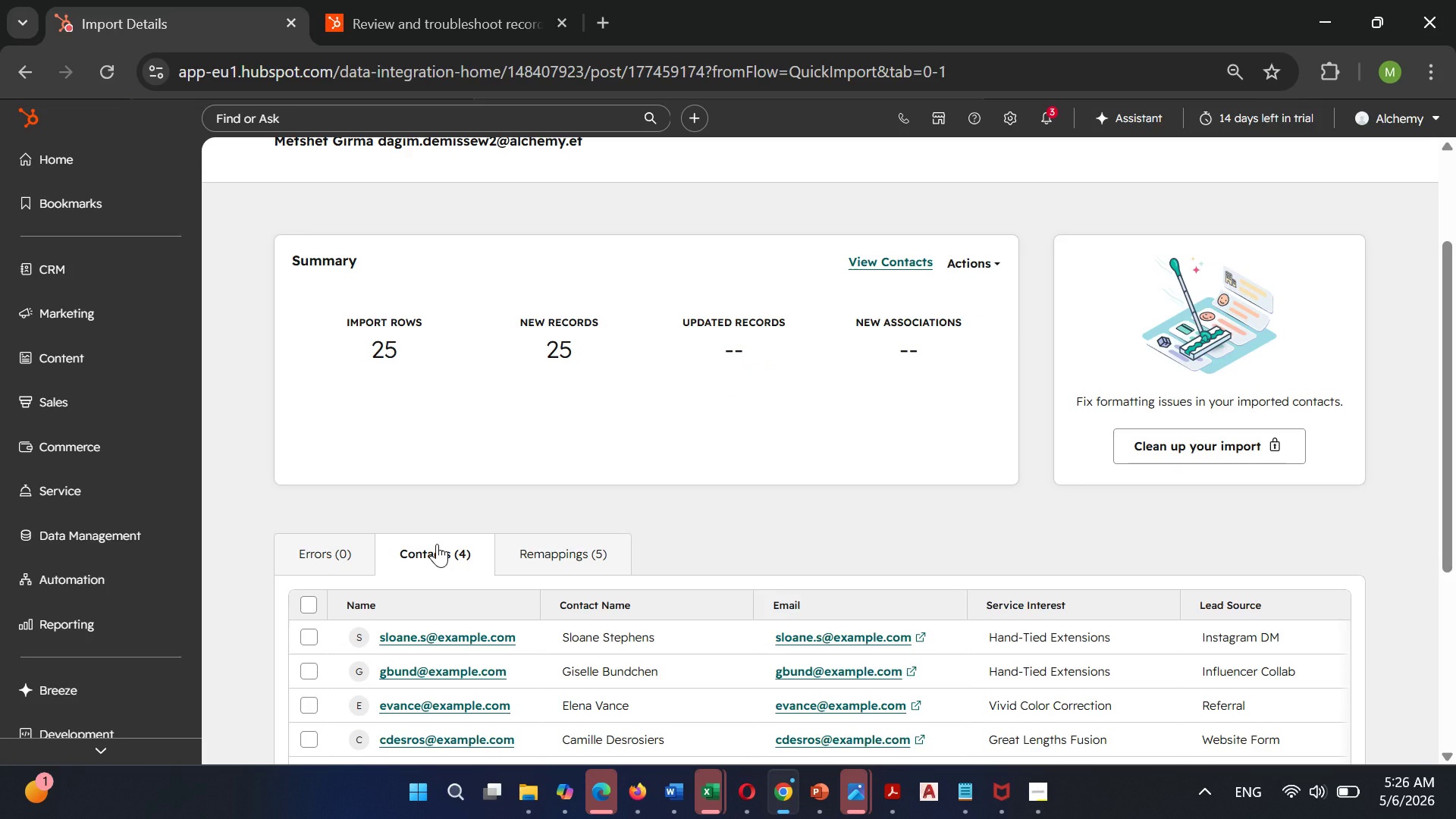 
scroll: coordinate [585, 494], scroll_direction: down, amount: 4.0
 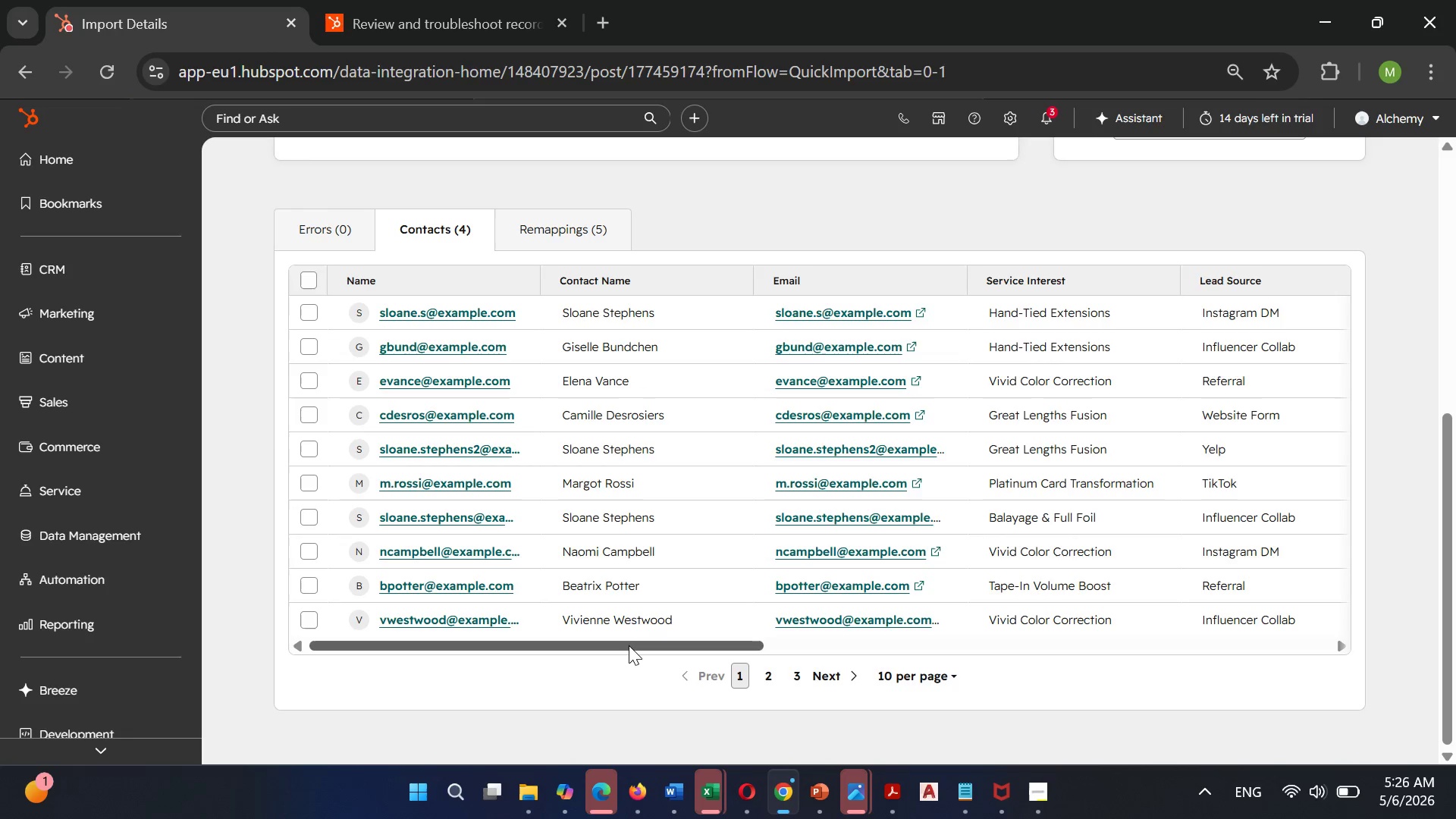 
left_click_drag(start_coordinate=[629, 645], to_coordinate=[888, 676])
 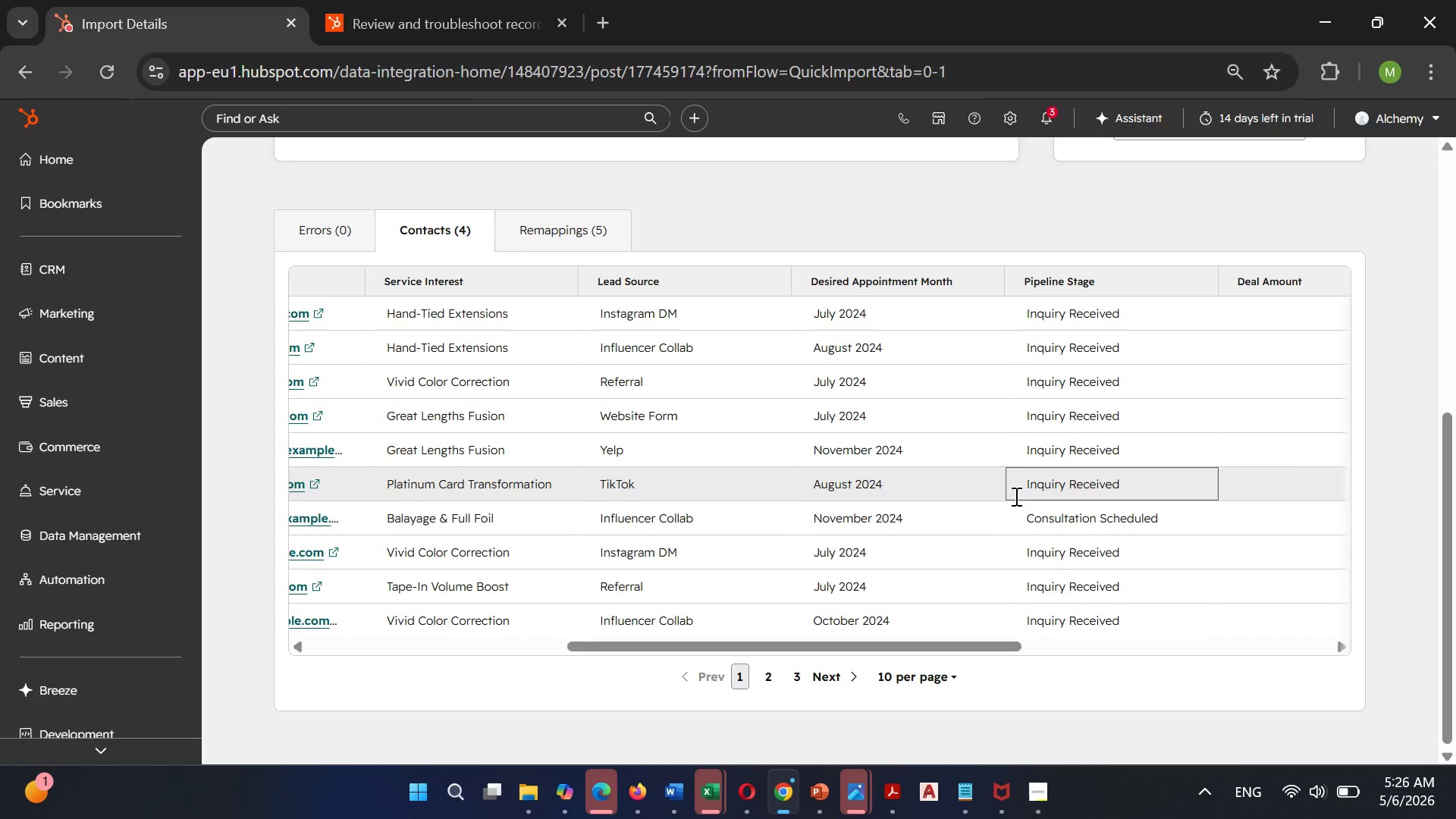 
scroll: coordinate [1015, 496], scroll_direction: down, amount: 6.0
 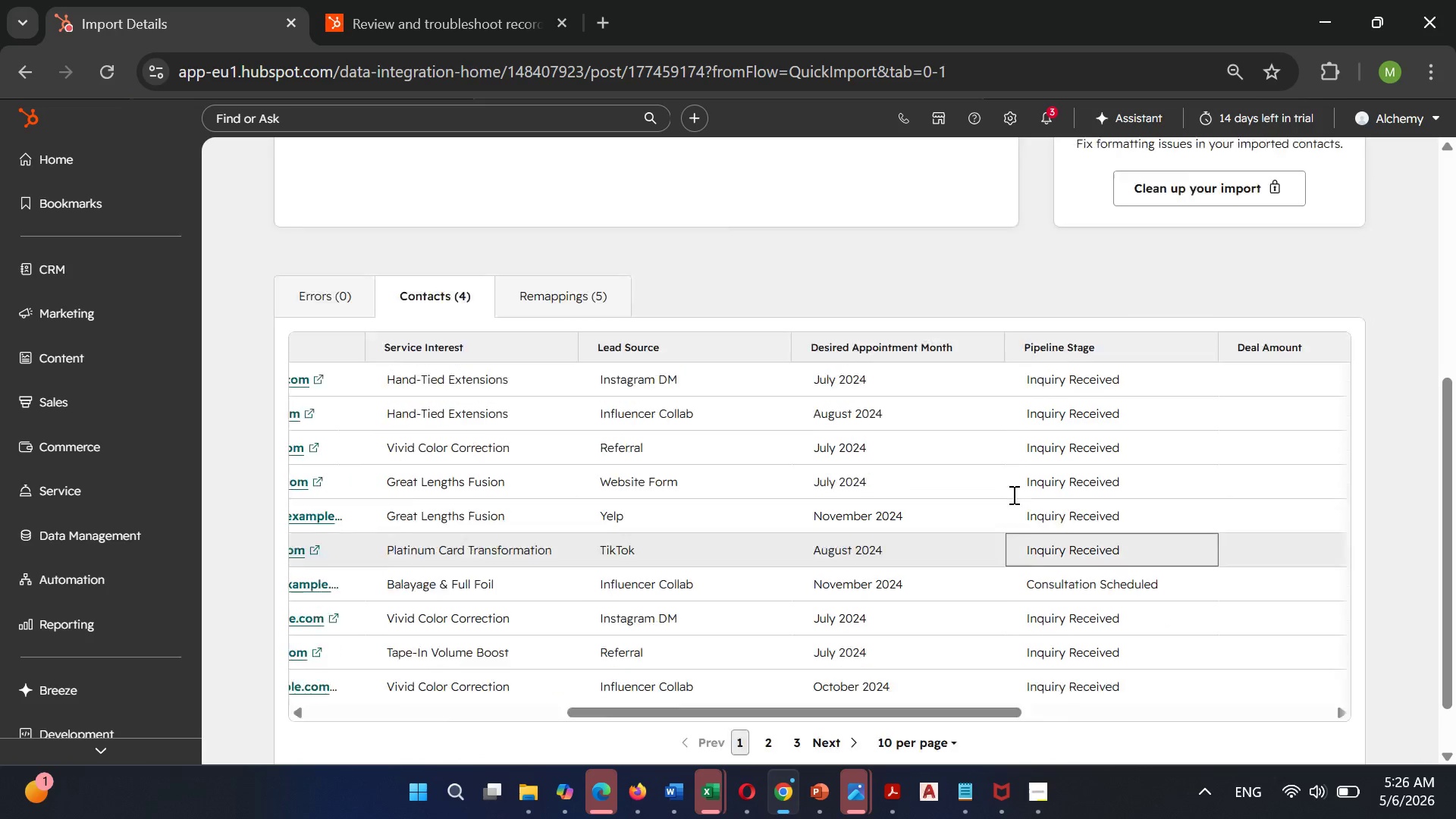 
scroll: coordinate [1012, 494], scroll_direction: up, amount: 1.0
 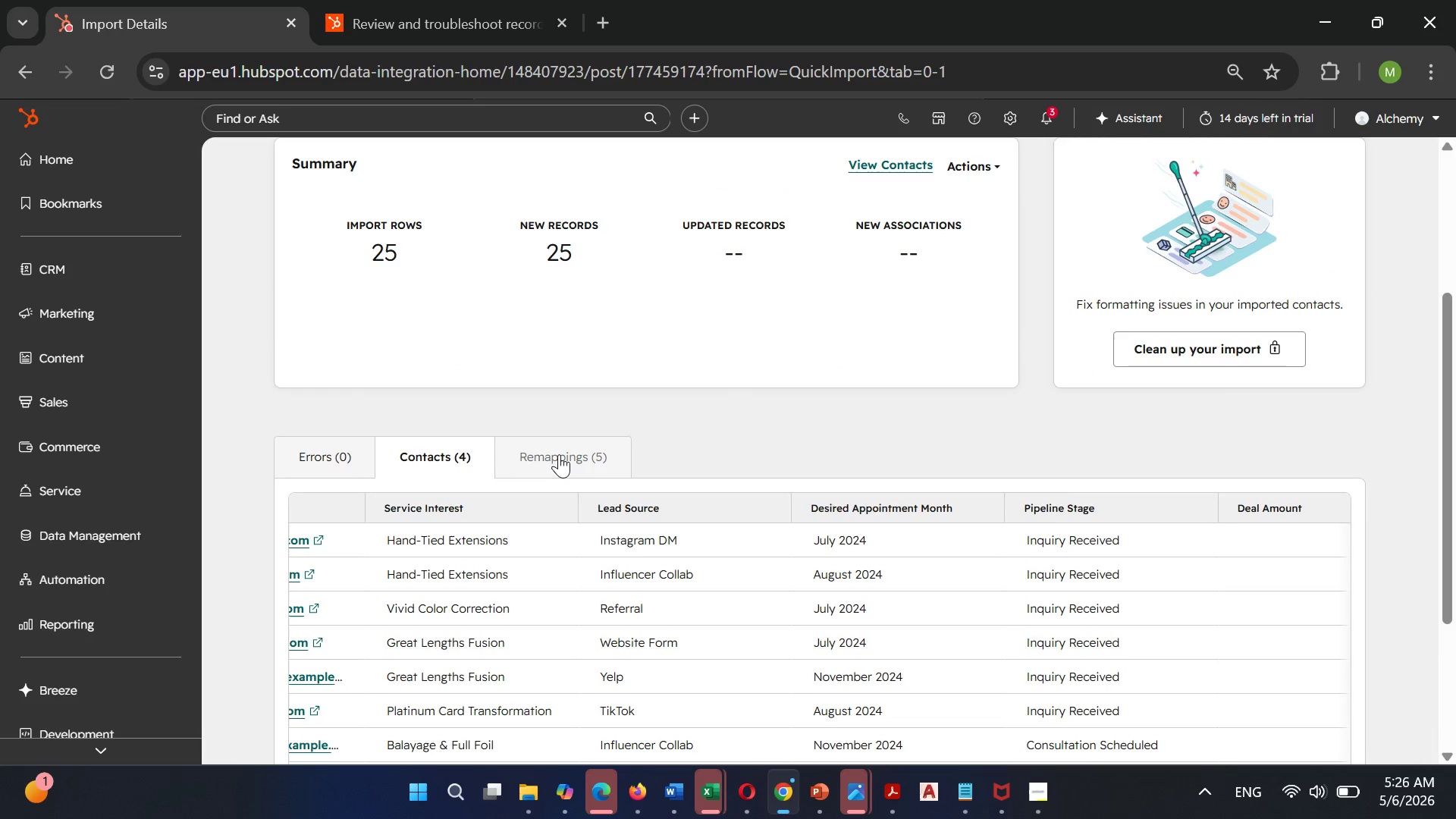 
left_click([559, 454])
 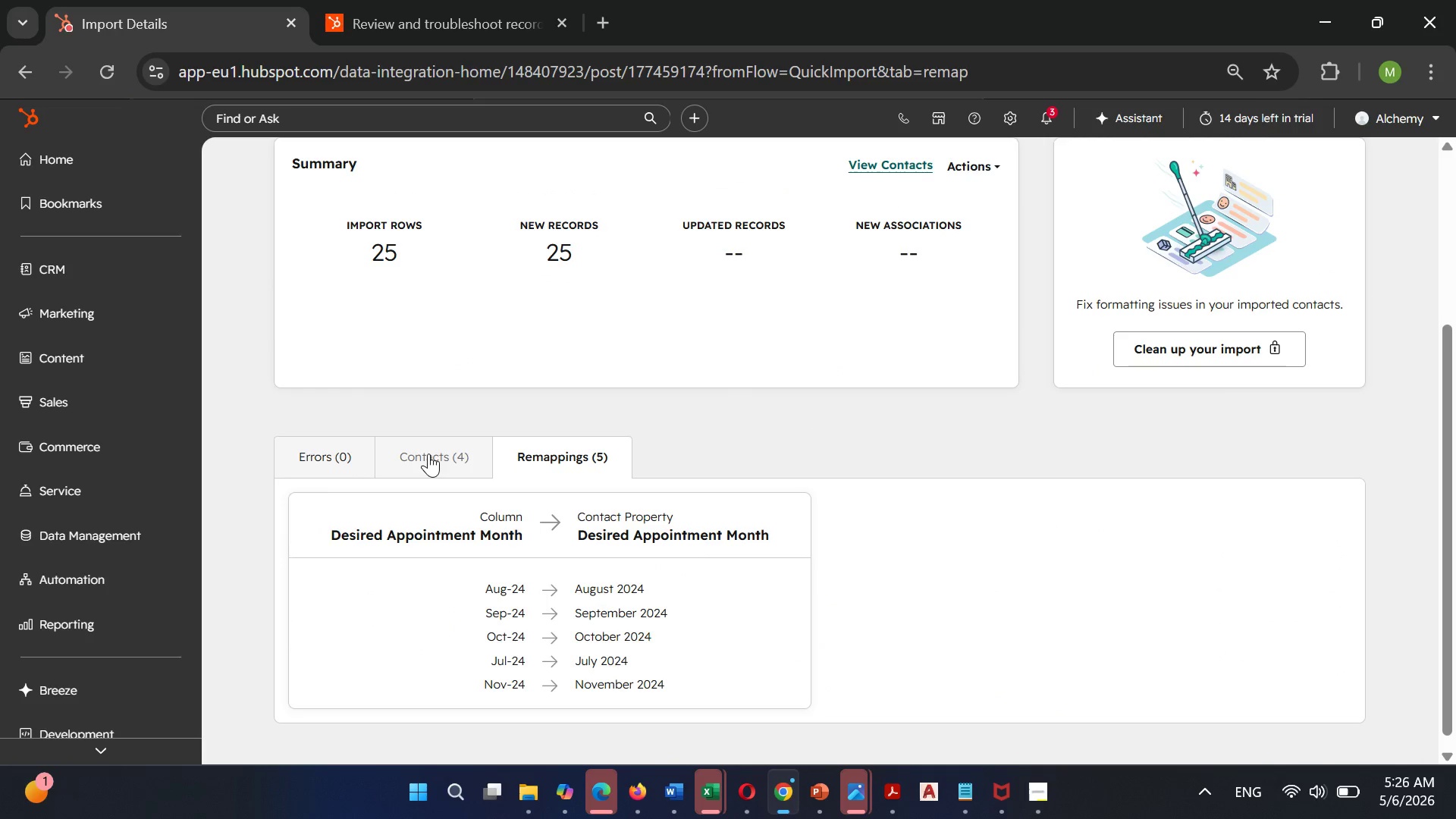 
left_click([428, 453])
 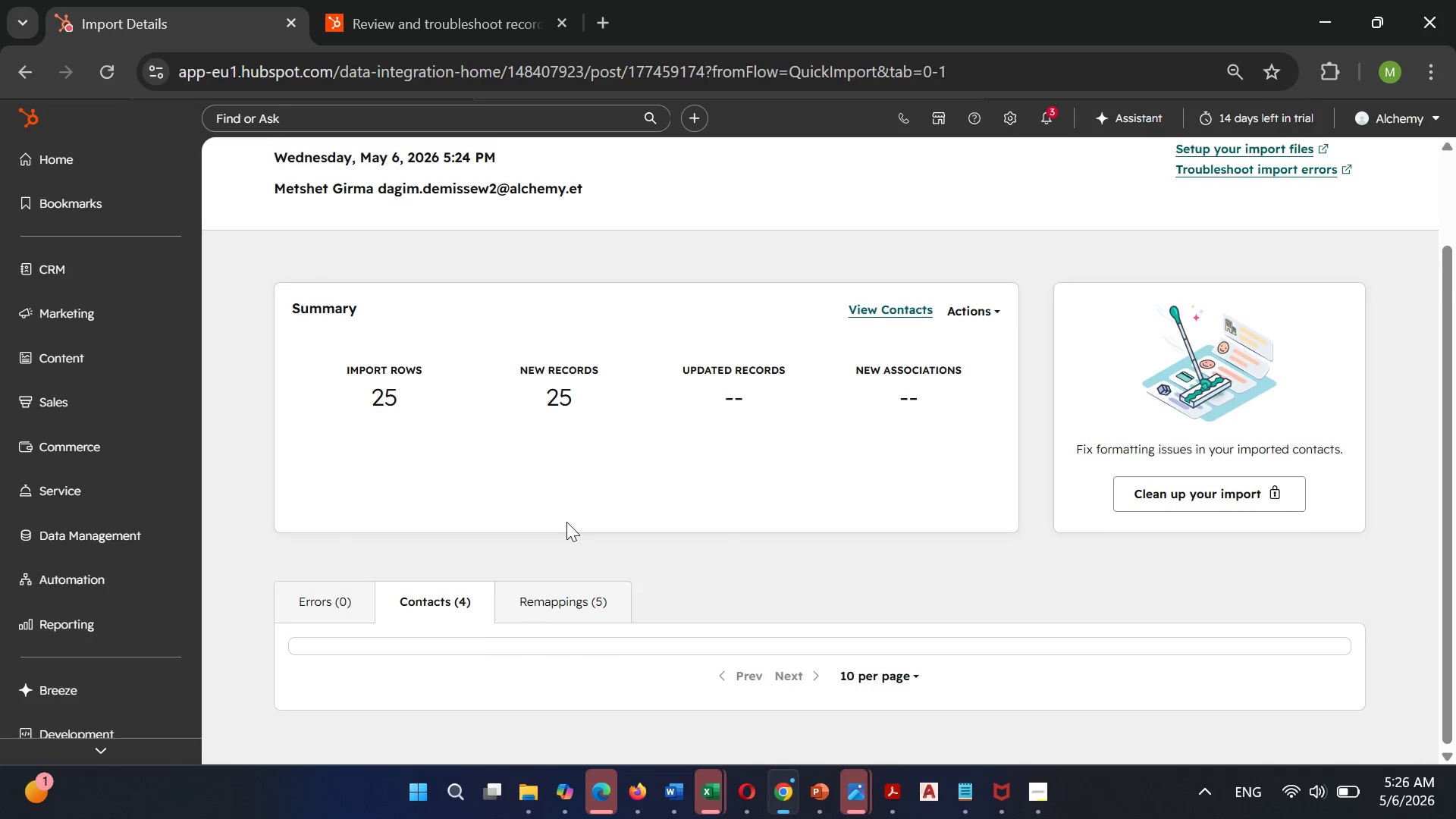 
scroll: coordinate [635, 519], scroll_direction: down, amount: 4.0
 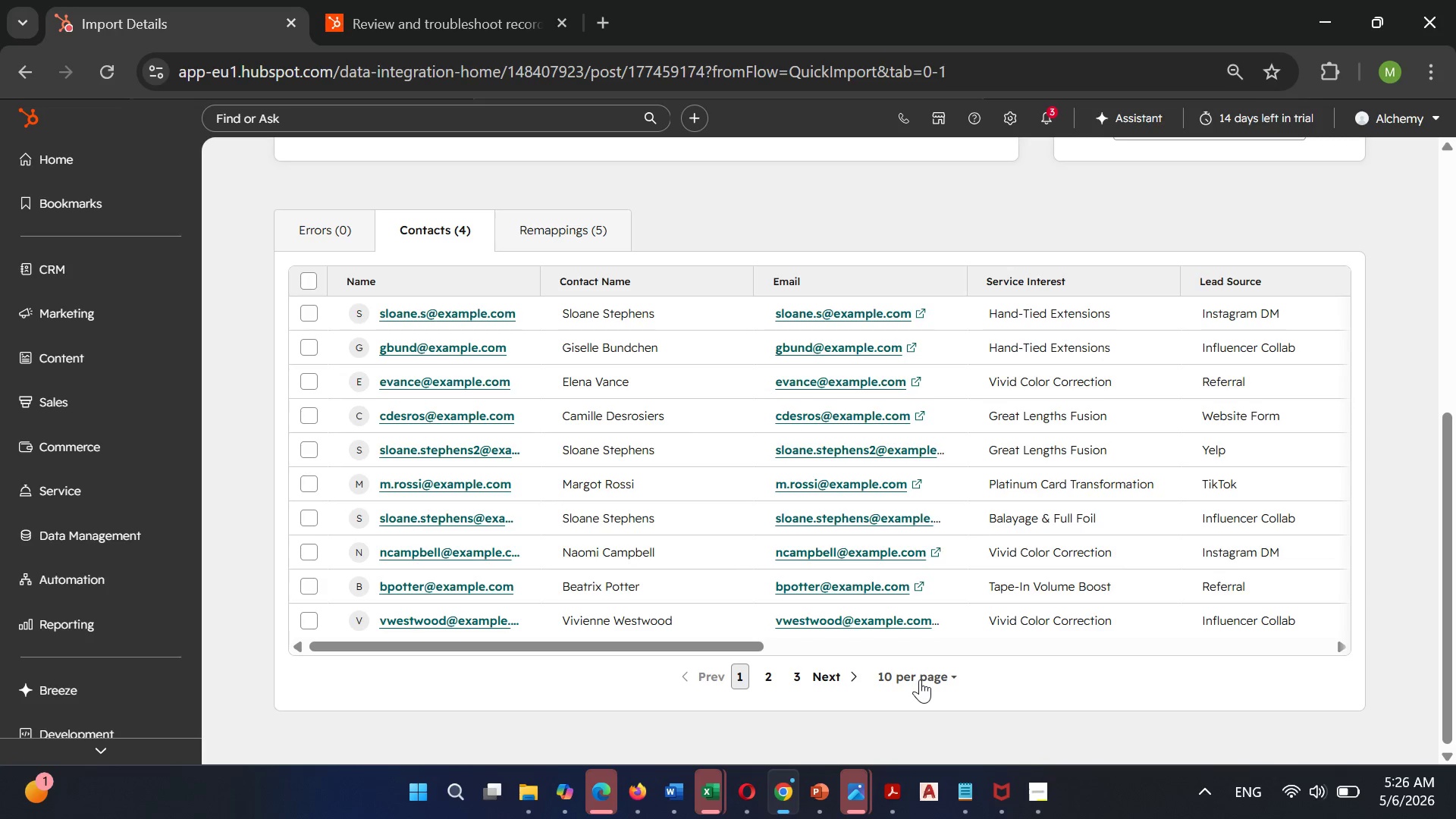 
left_click([920, 678])
 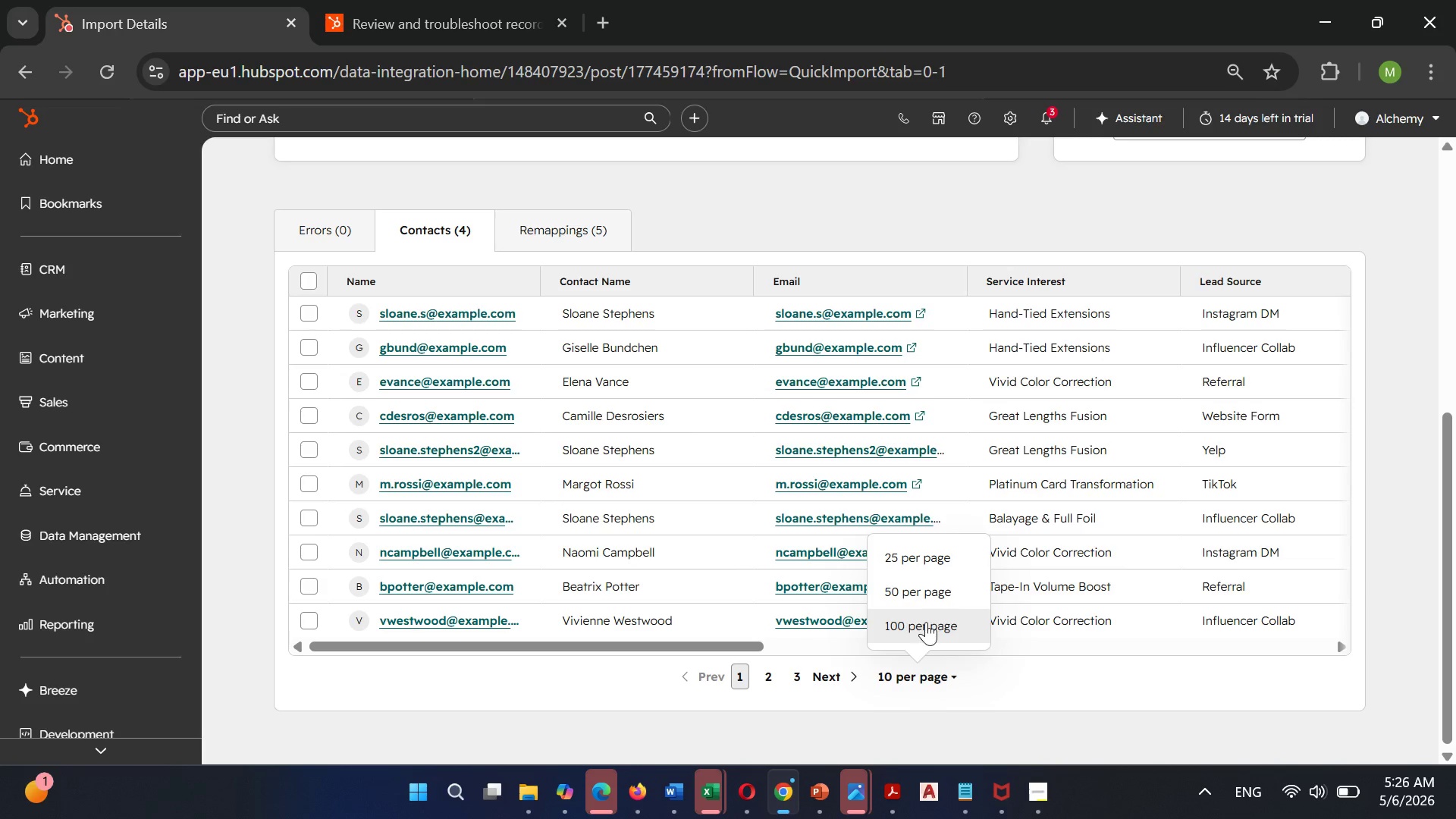 
left_click([926, 622])
 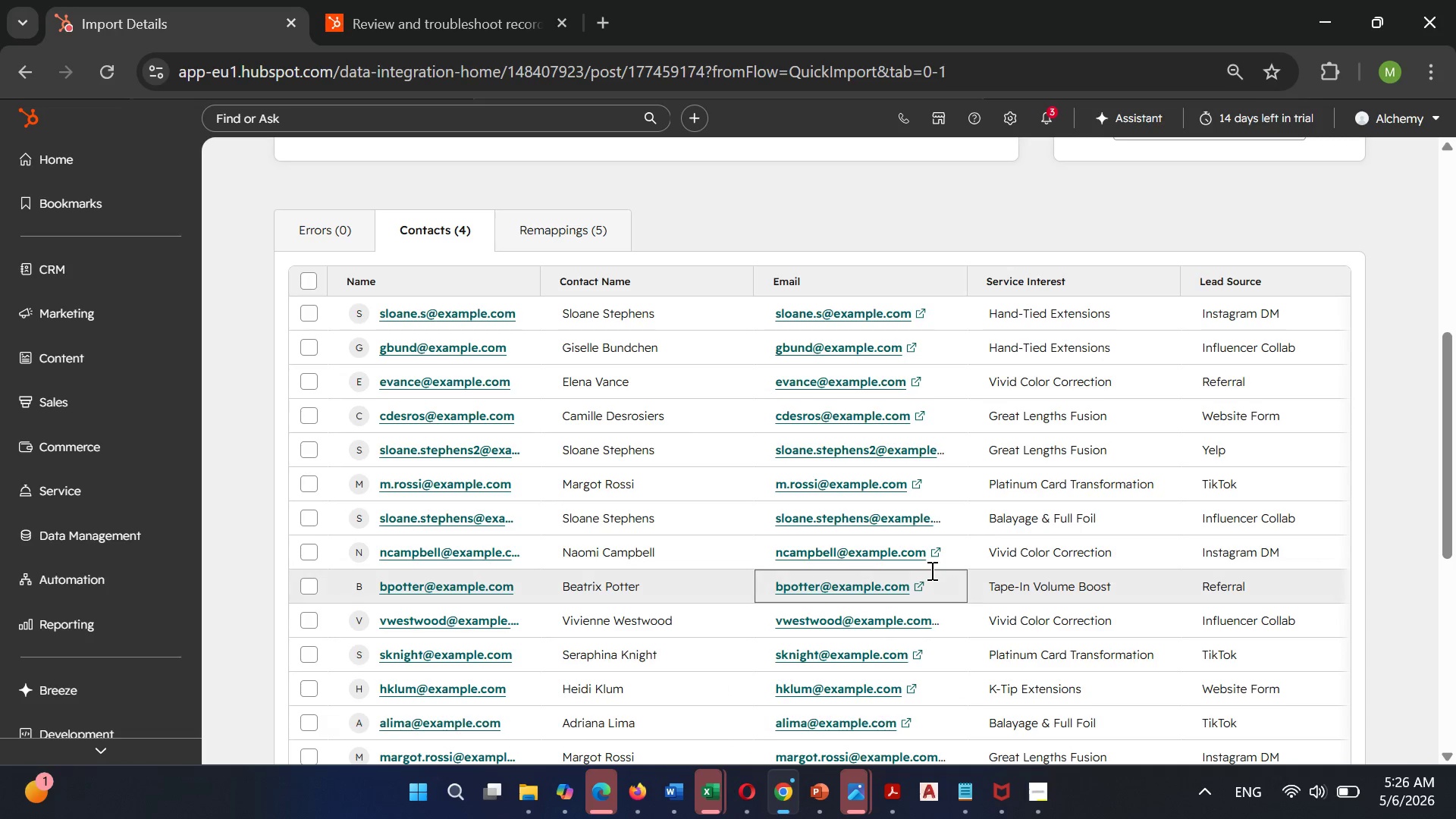 
scroll: coordinate [930, 570], scroll_direction: down, amount: 4.0
 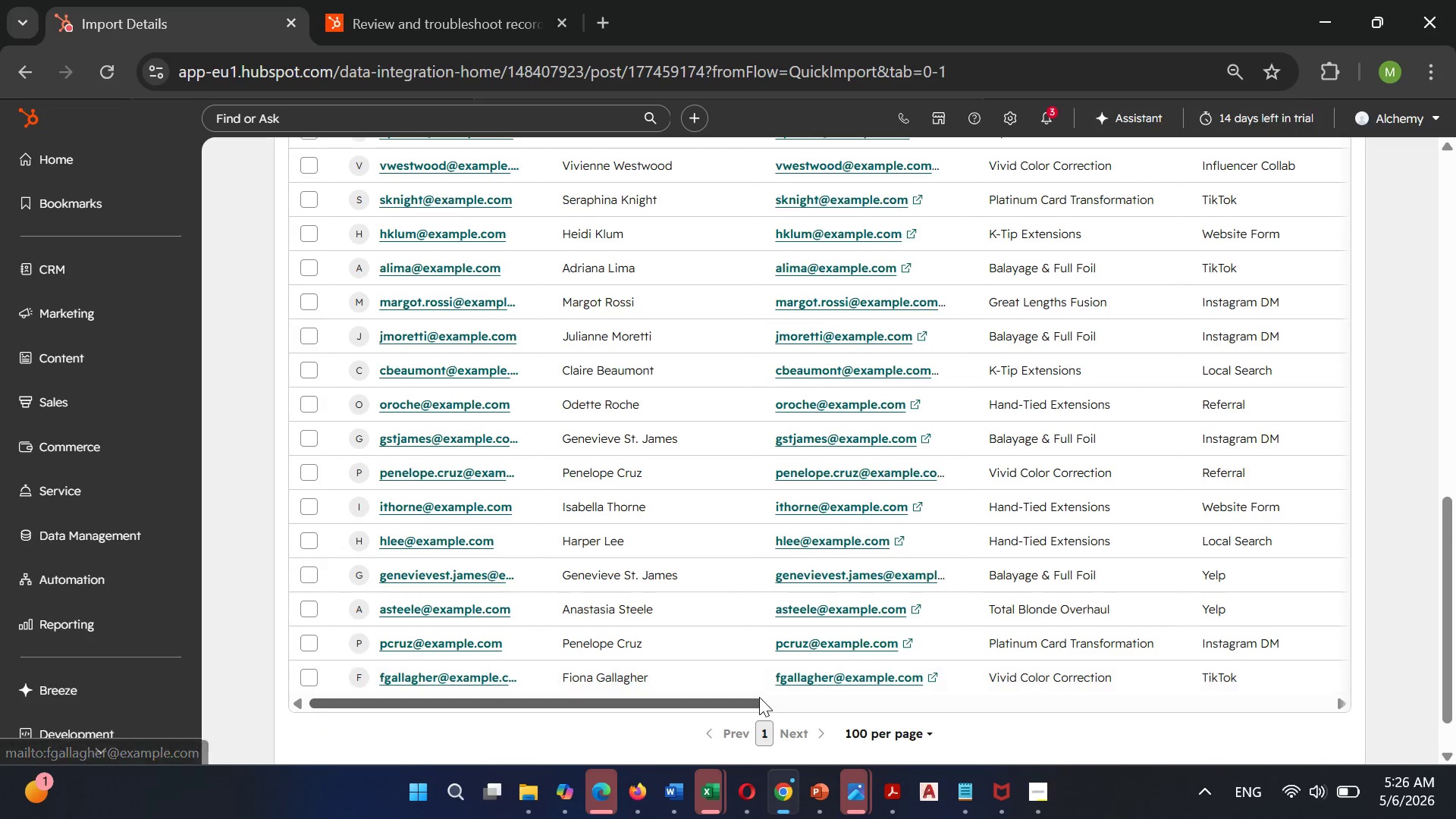 
left_click_drag(start_coordinate=[753, 706], to_coordinate=[1078, 802])
 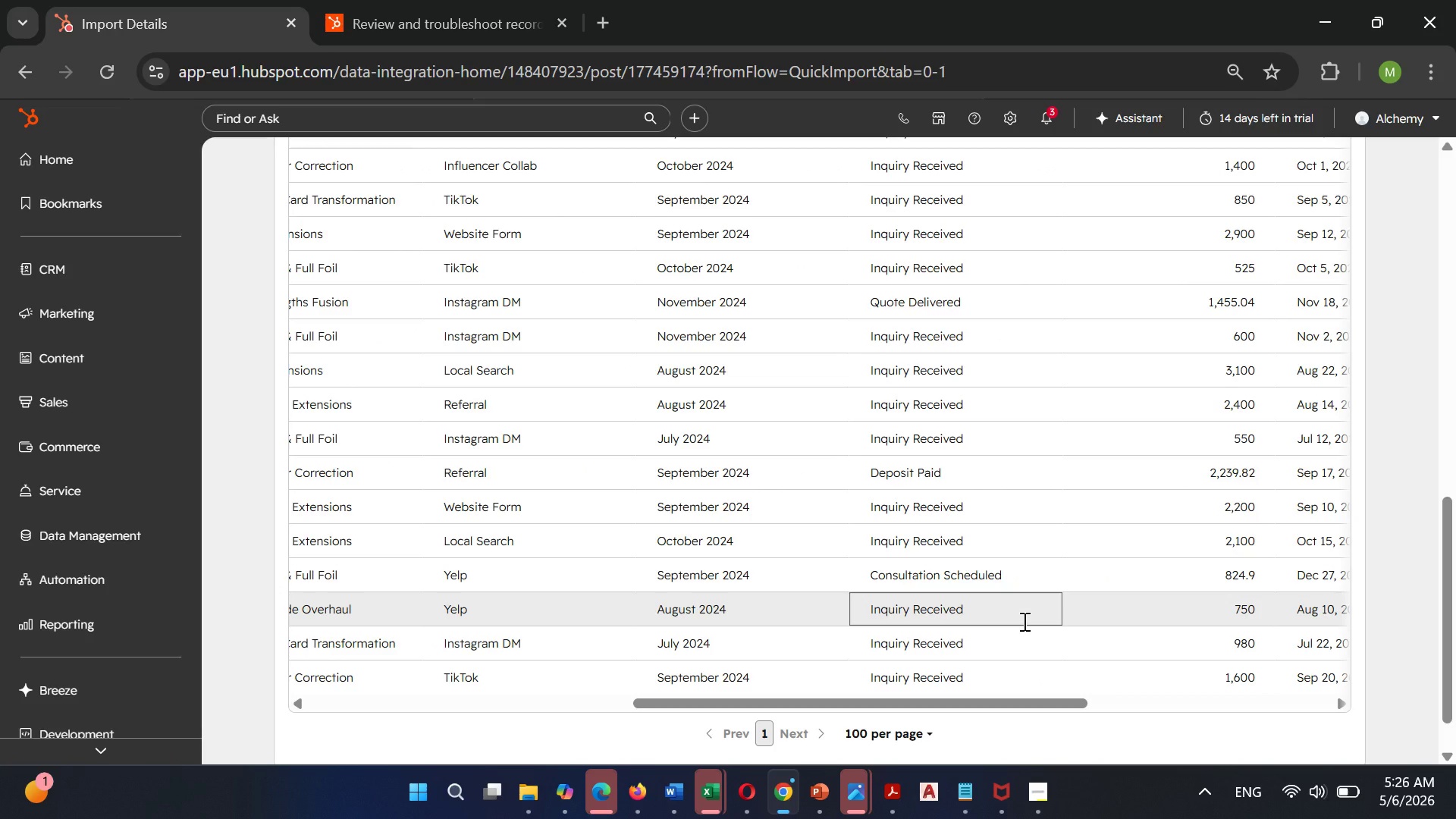 
scroll: coordinate [1022, 620], scroll_direction: up, amount: 6.0
 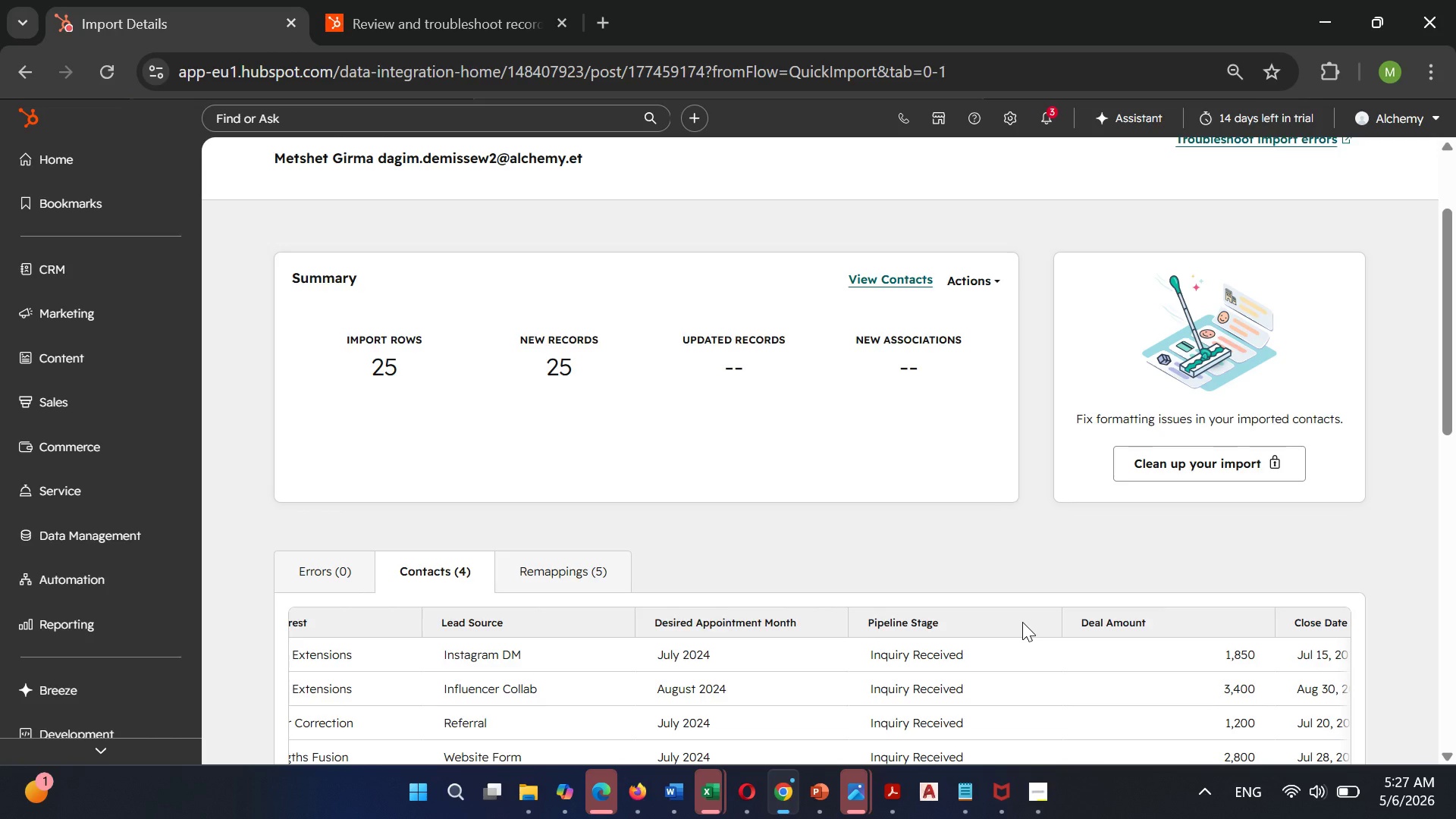 
wait(19.92)
 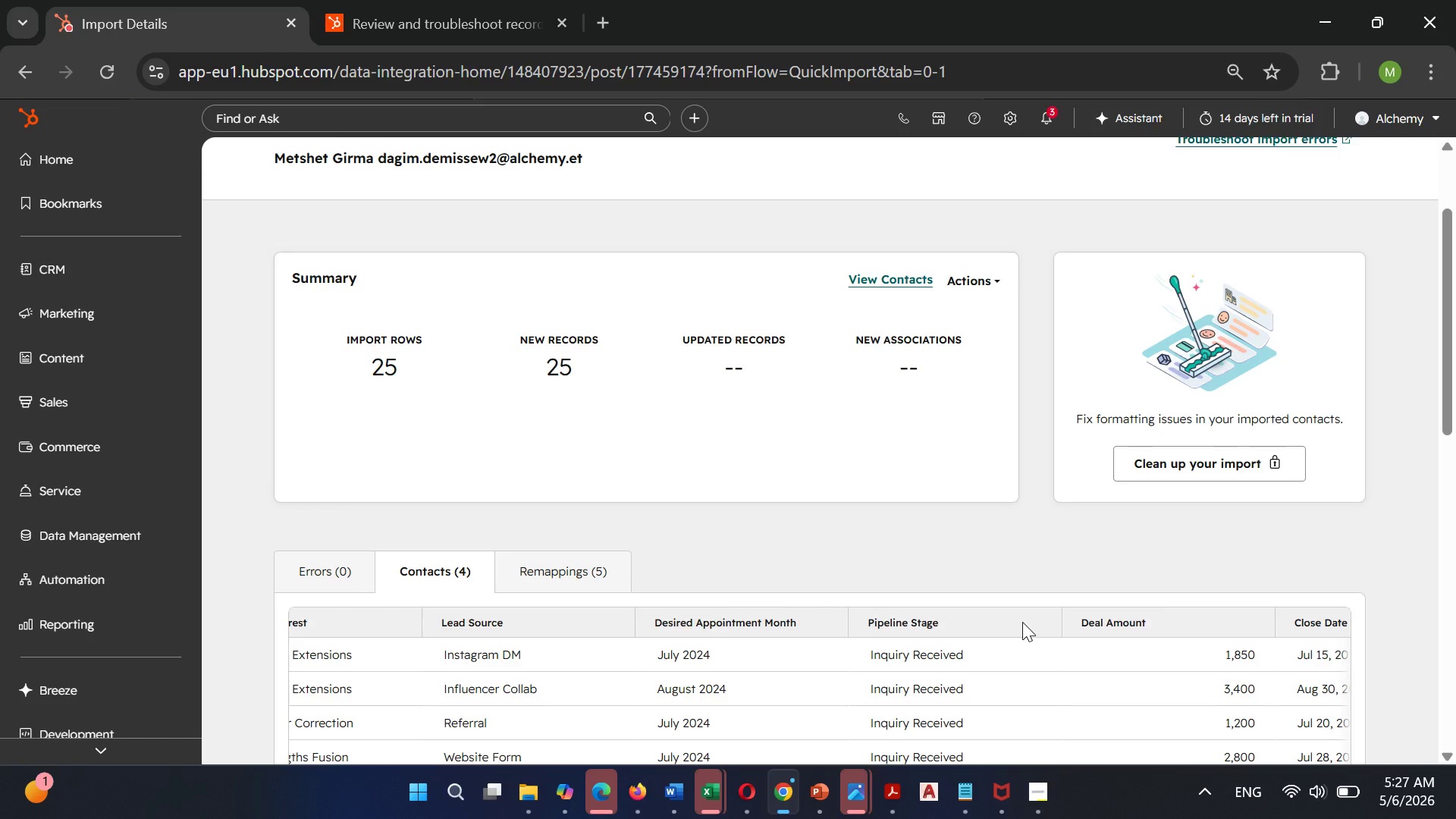 
scroll: coordinate [1021, 570], scroll_direction: up, amount: 4.0
 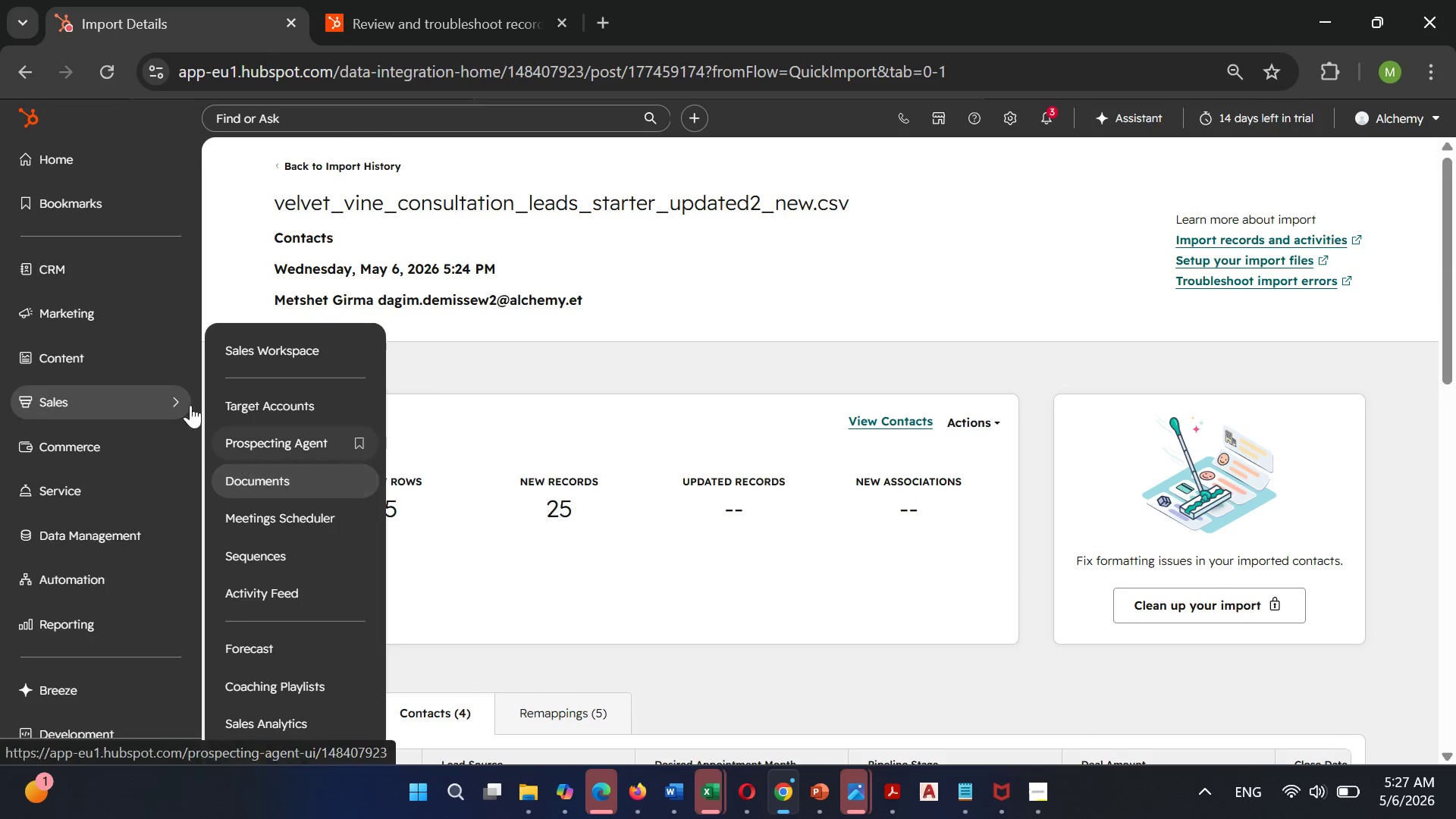 
wait(9.17)
 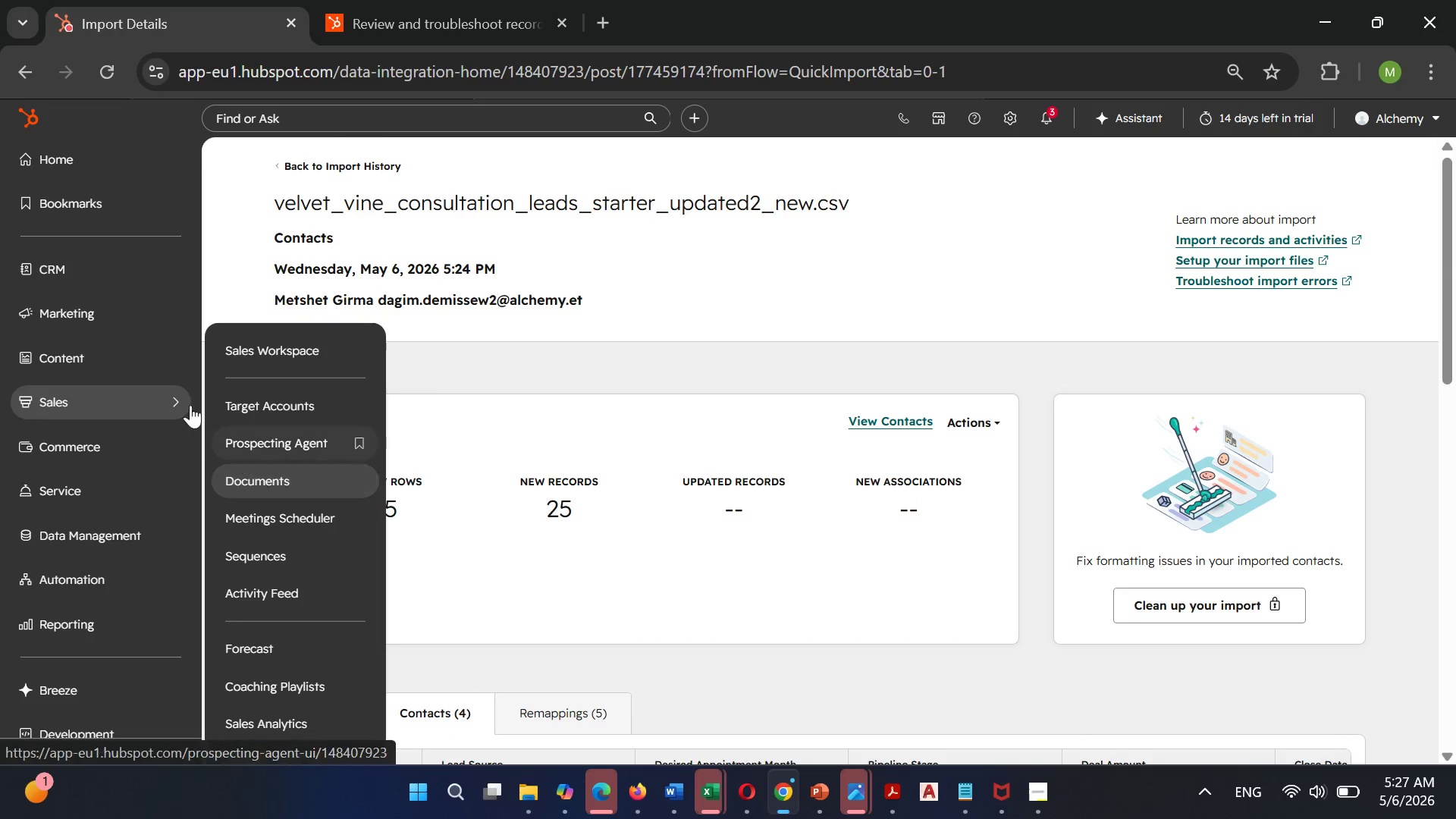 
left_click([284, 325])
 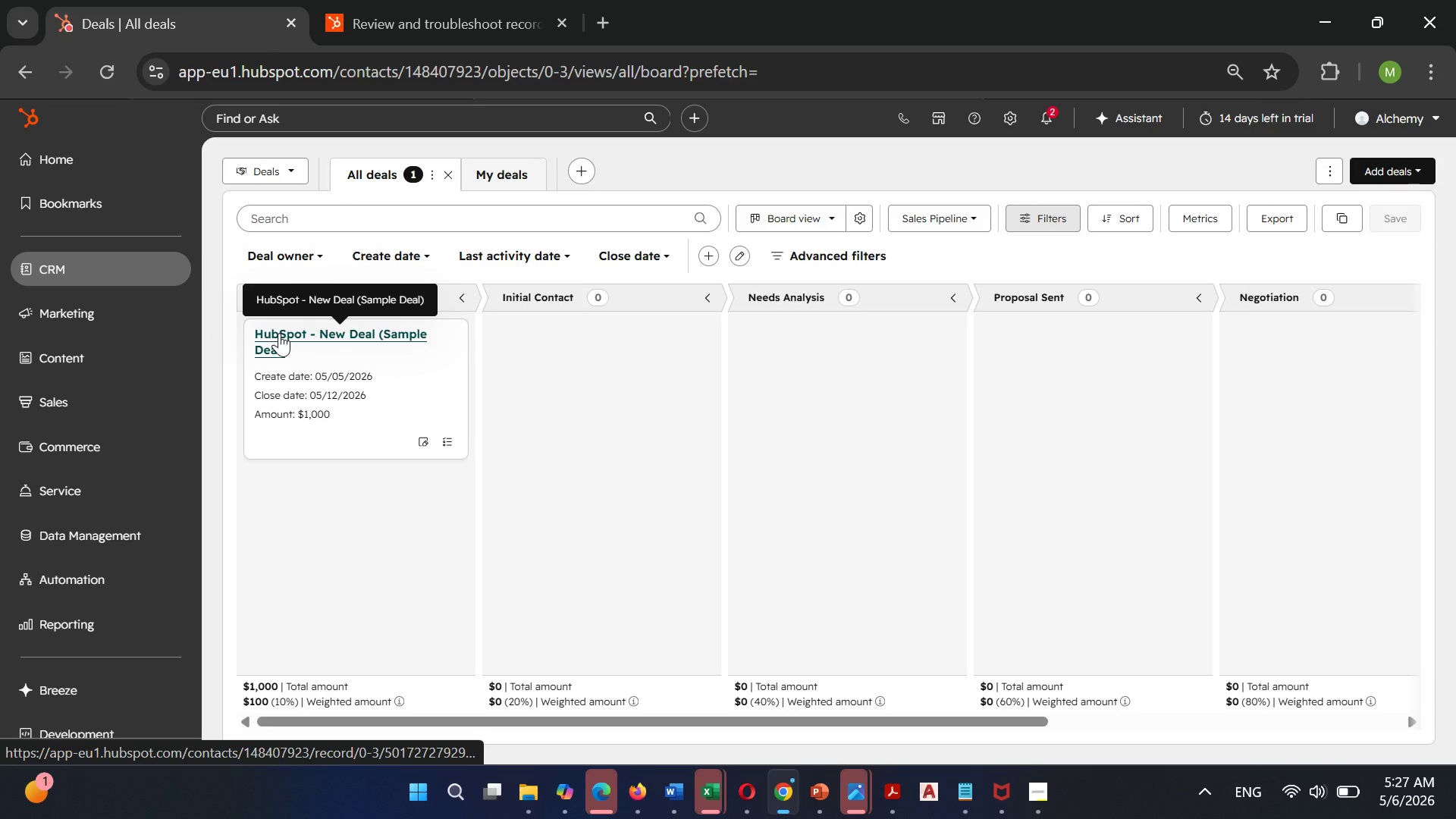 
wait(14.78)
 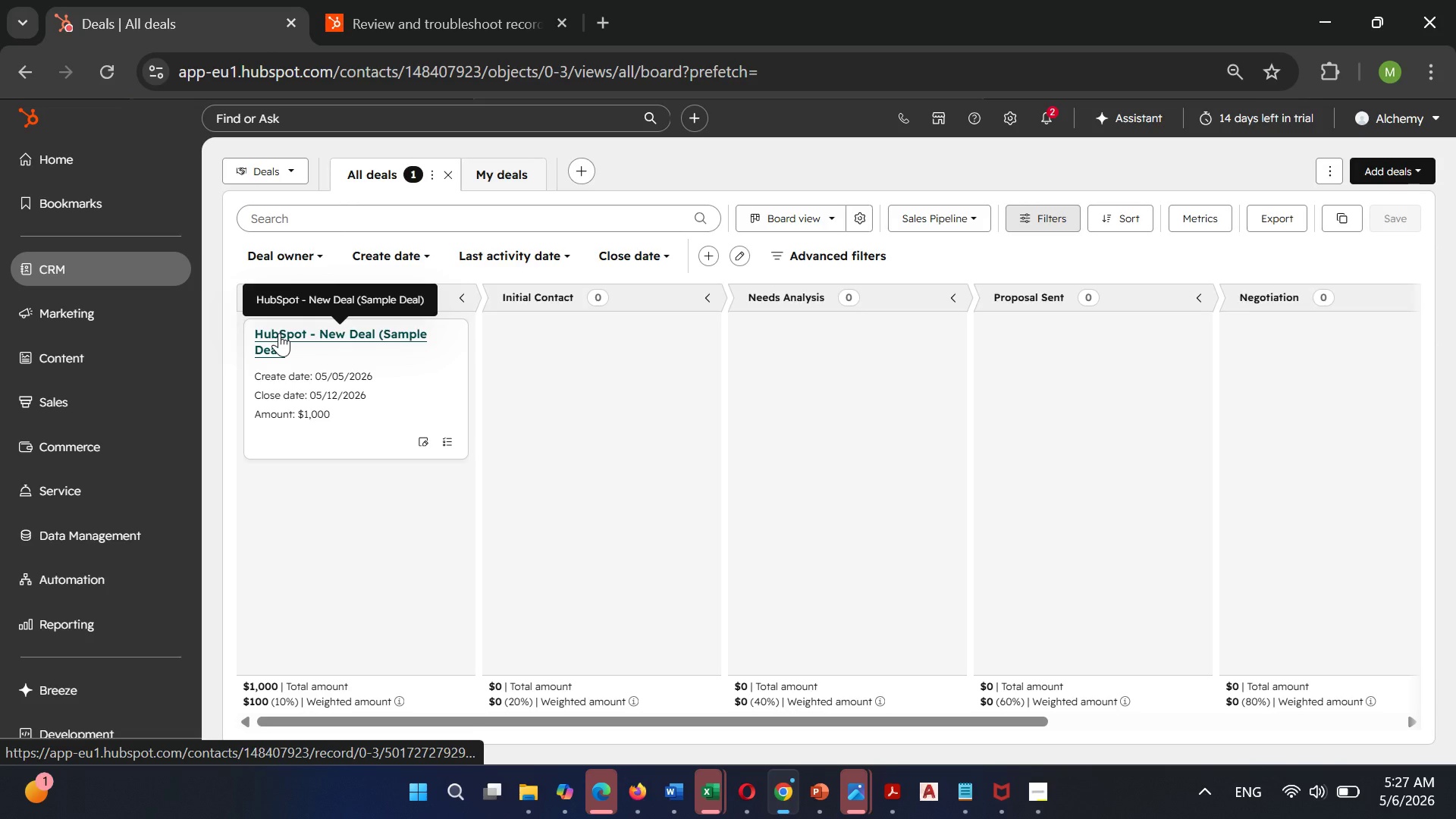 
left_click([510, 181])
 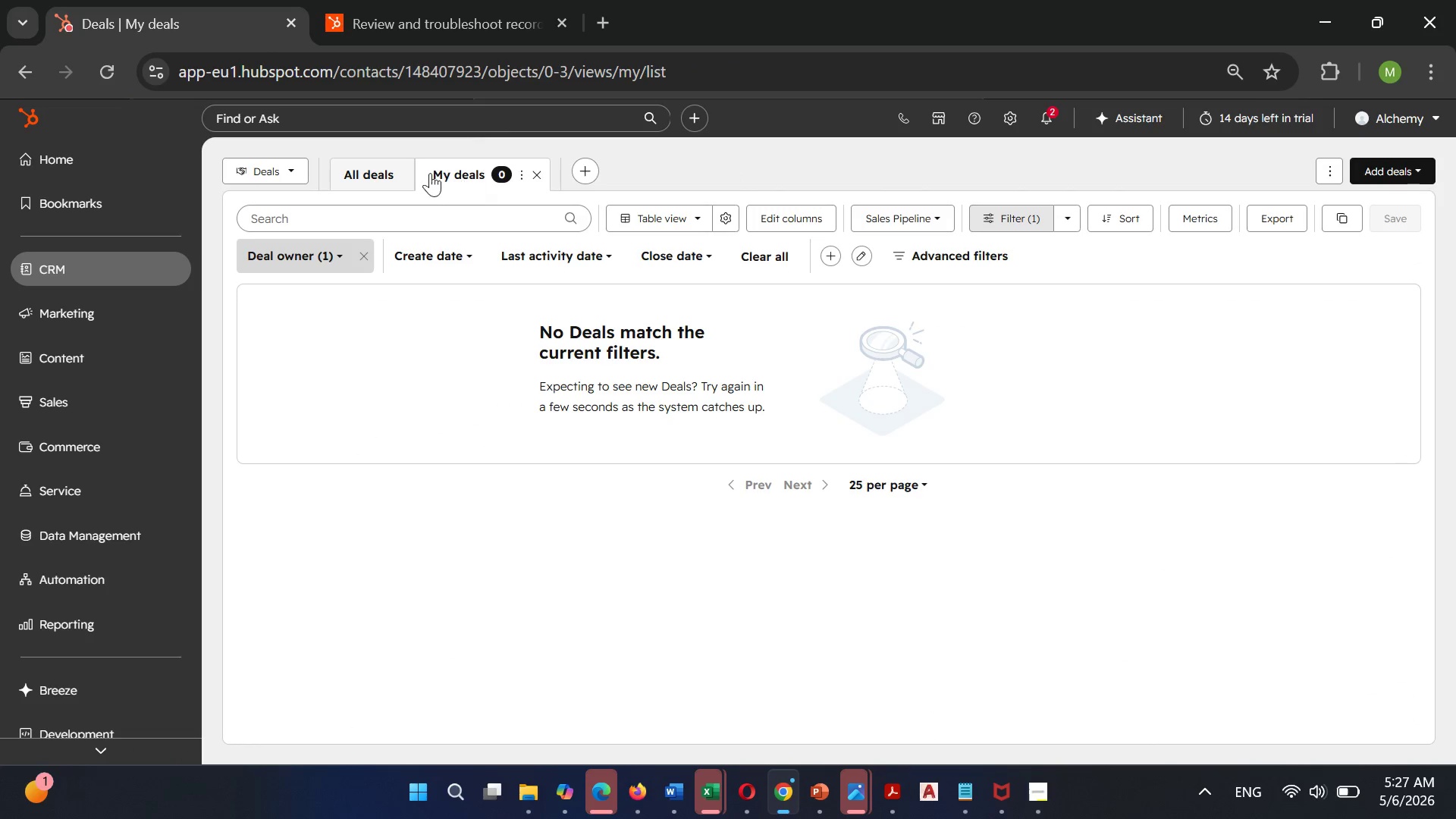 
left_click([369, 176])
 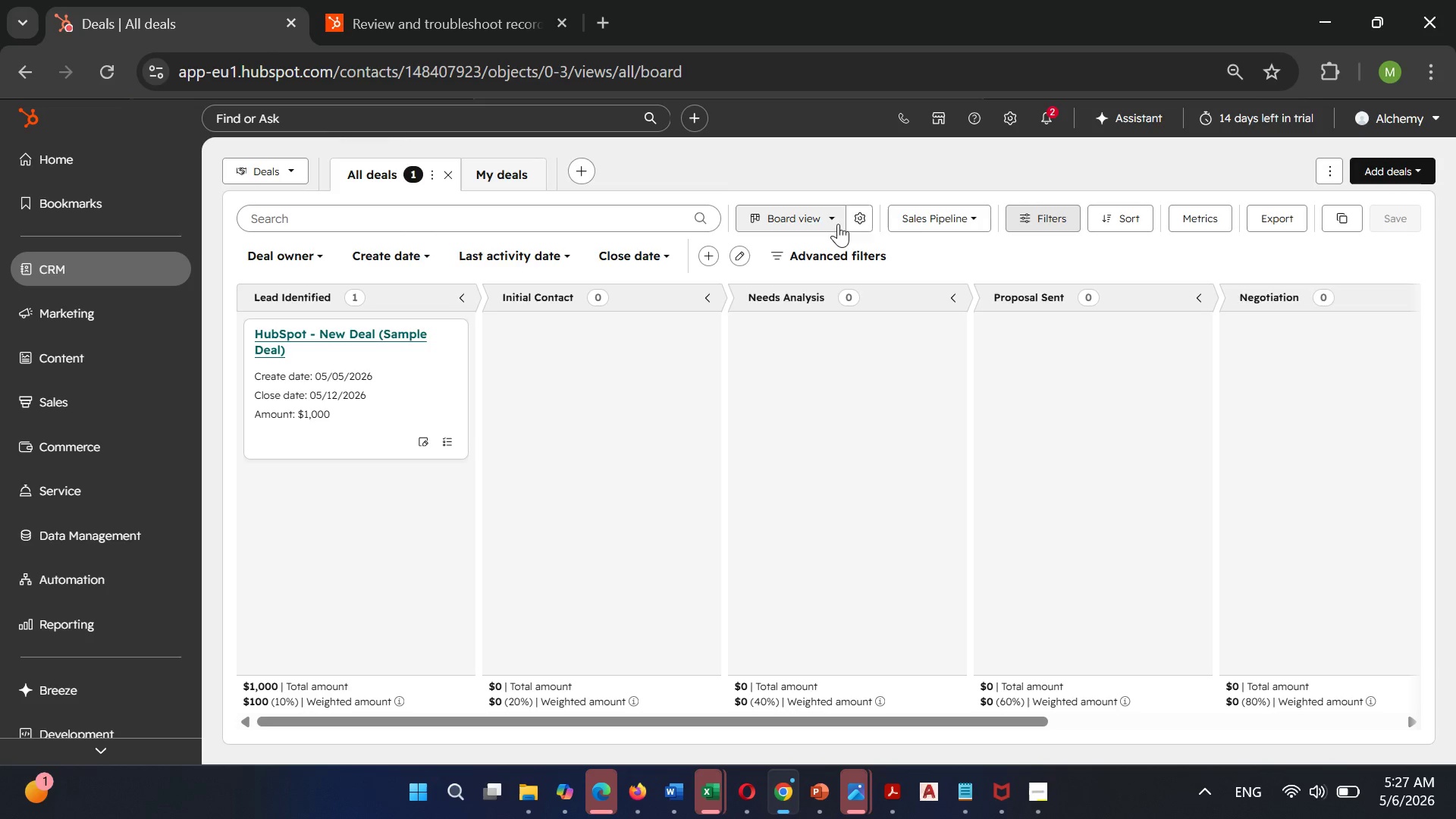 
left_click([941, 223])
 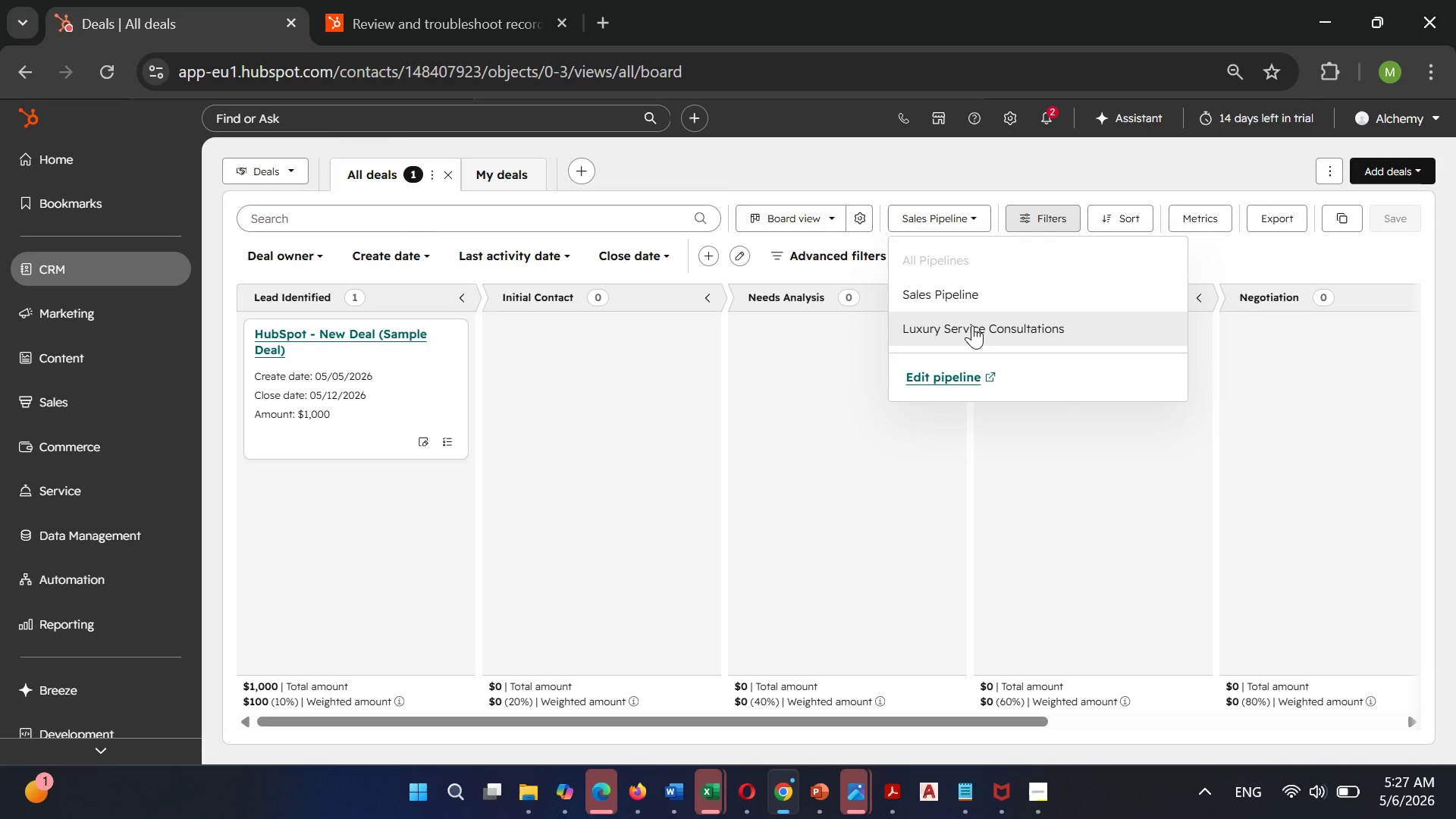 
left_click([972, 325])
 